 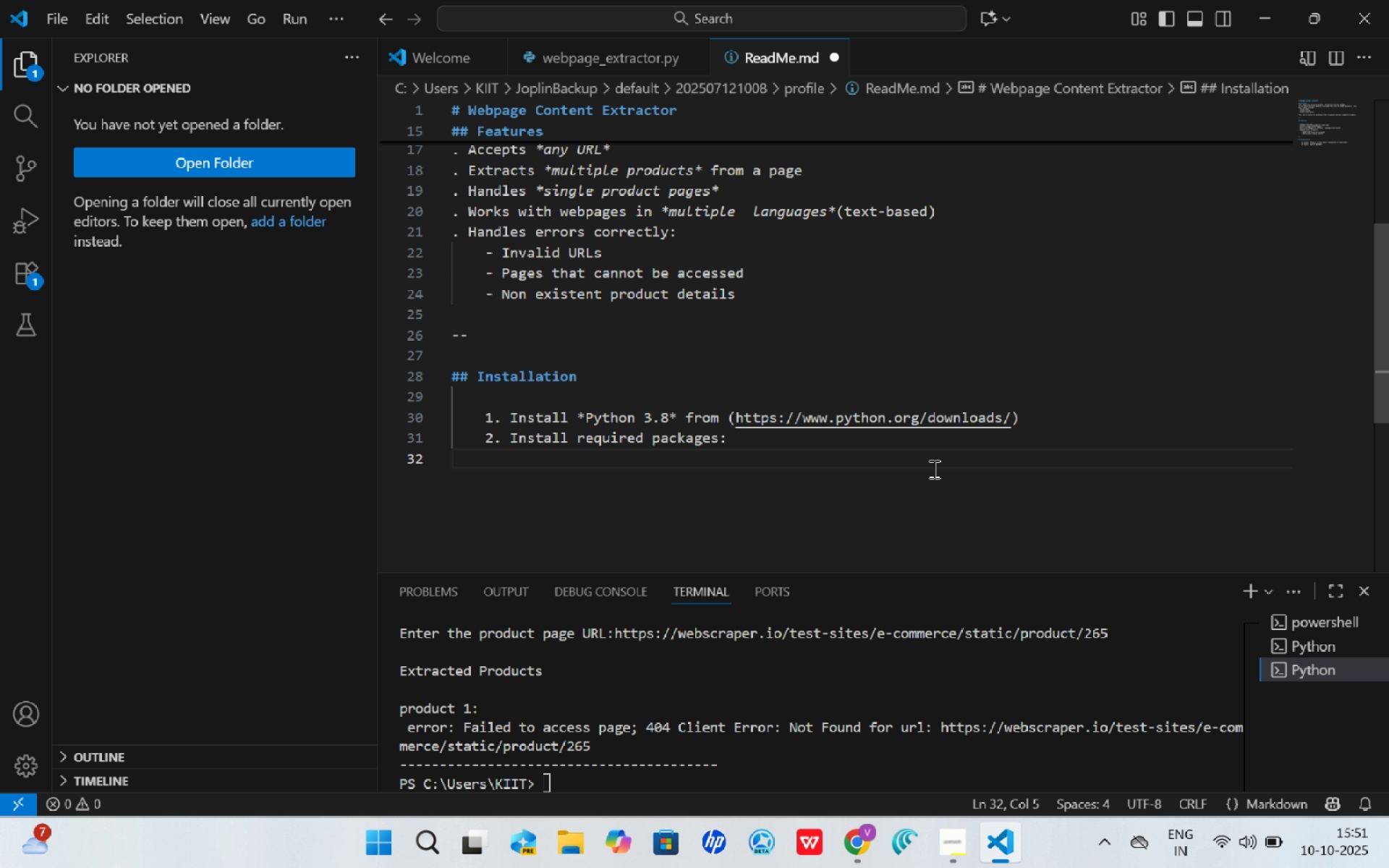 
type(`pip install requests beautifulsoup4`)
 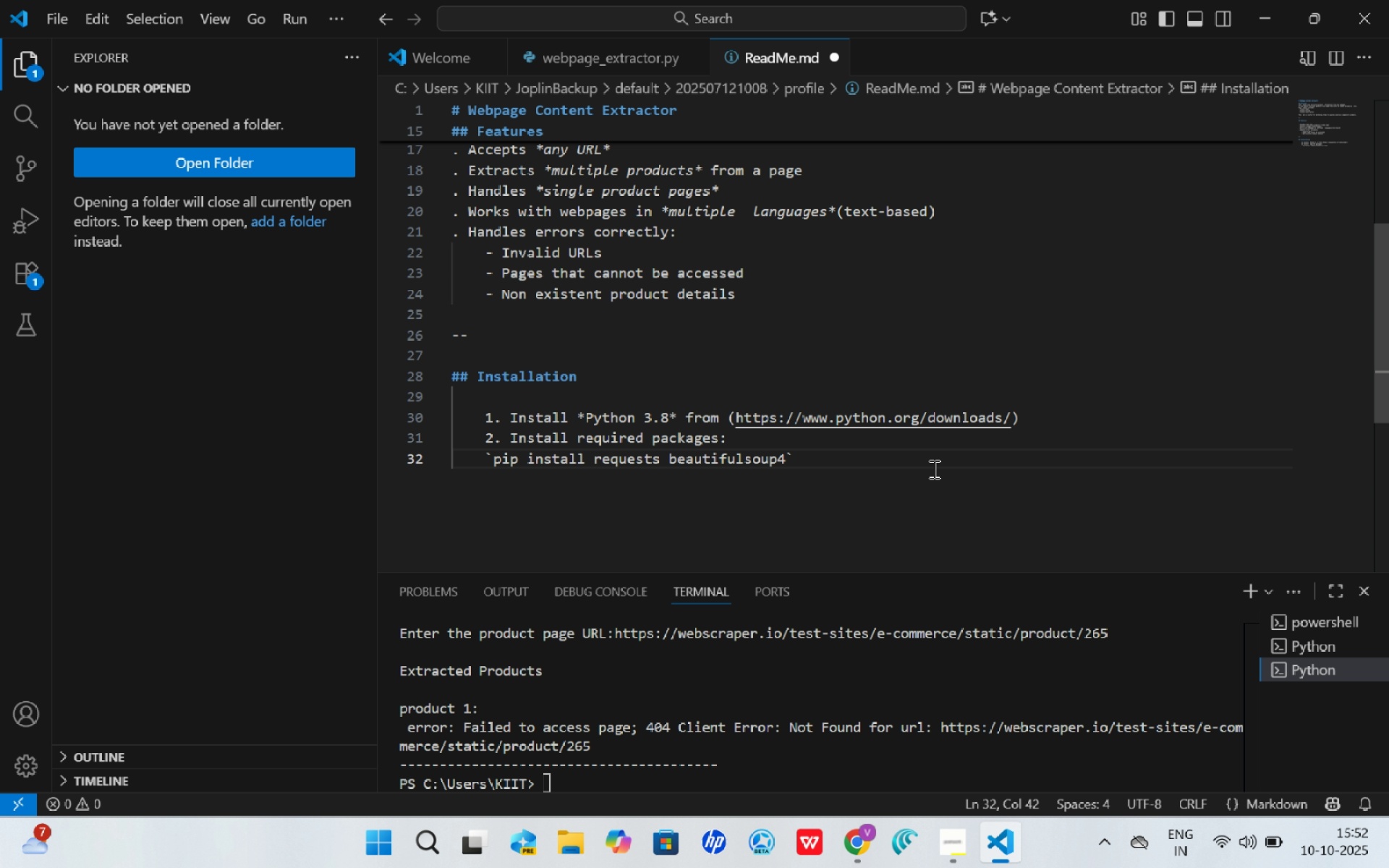 
key(Enter)
 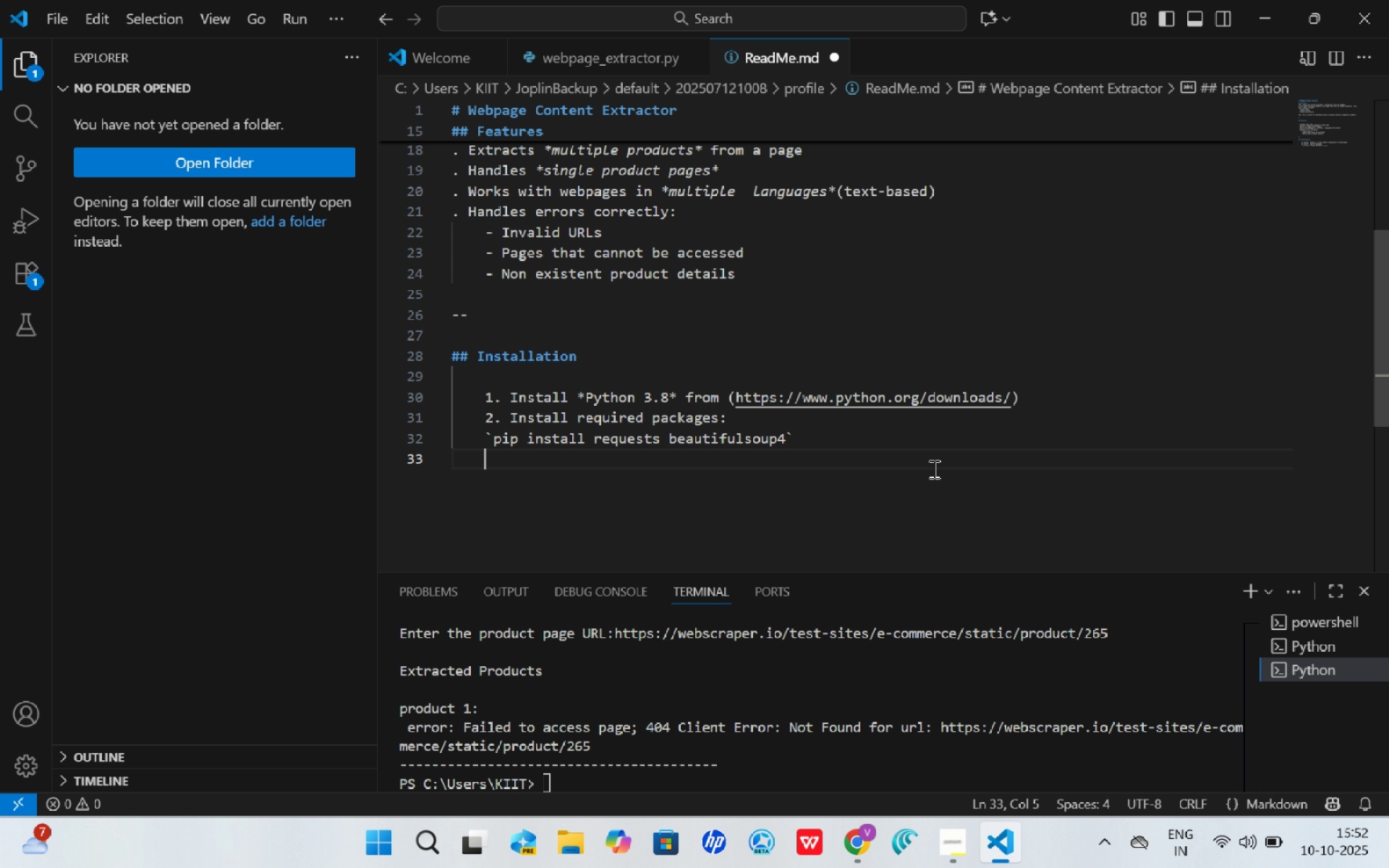 
key(Enter)
 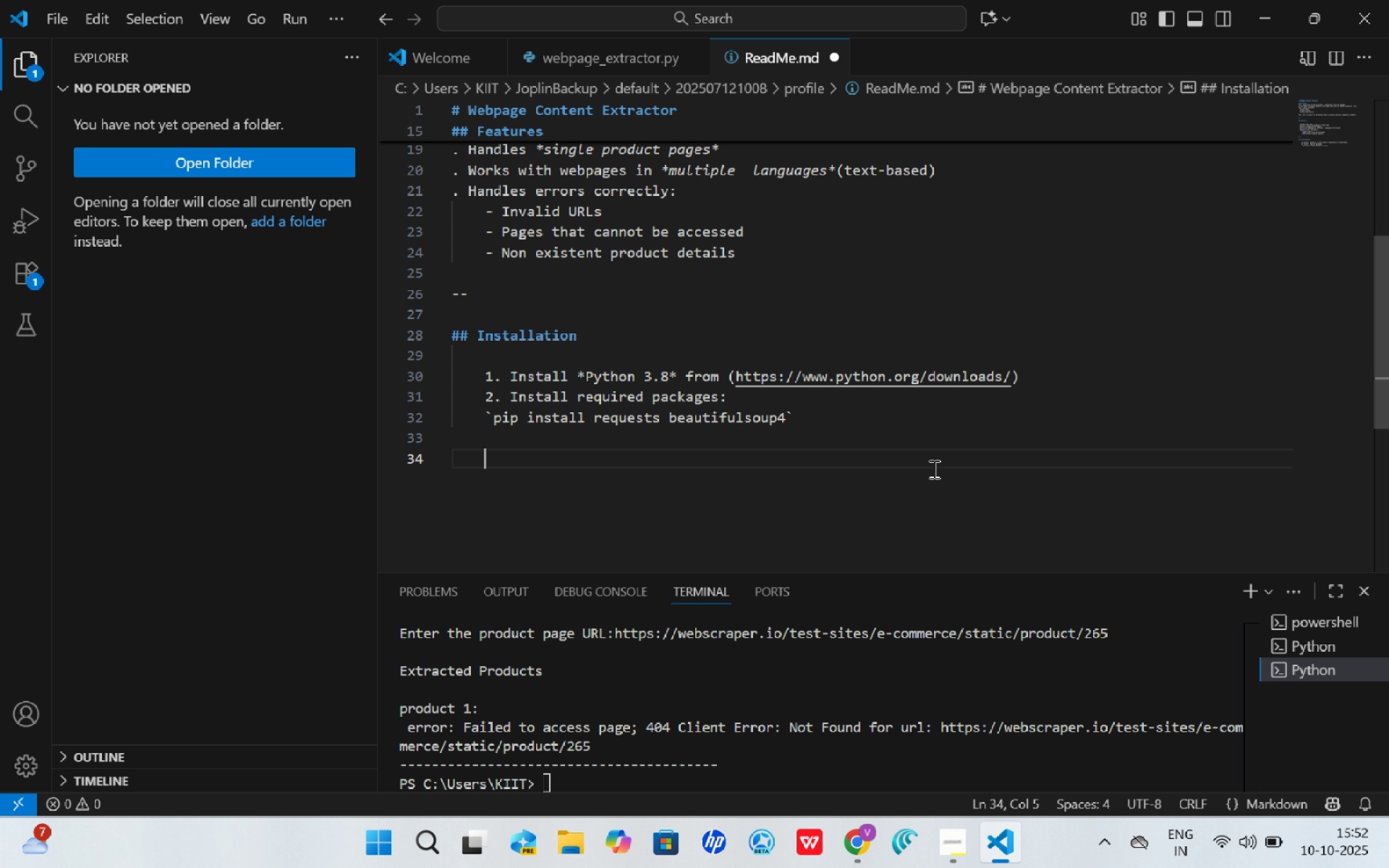 
key(Backspace)
 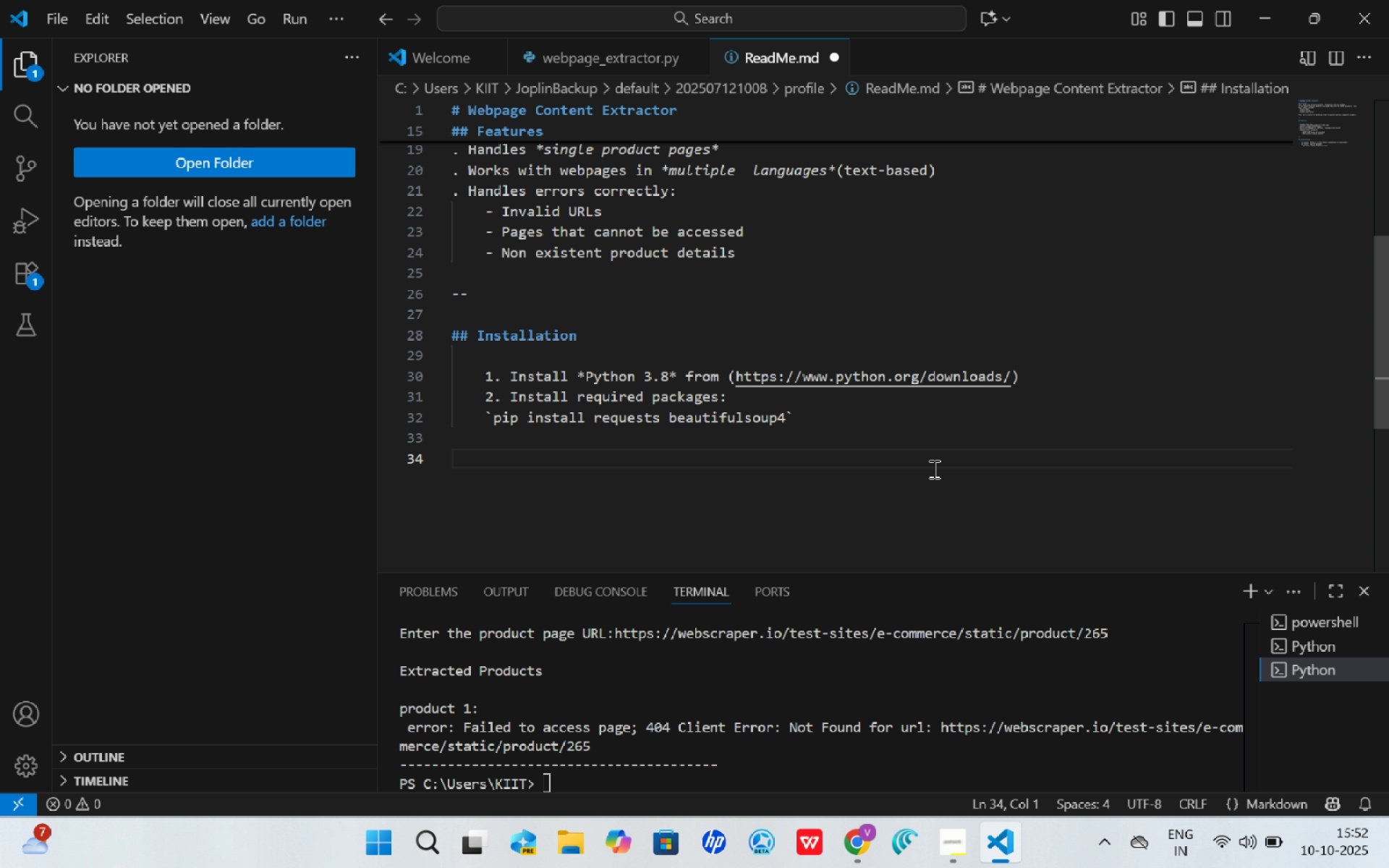 
key(Minus)
 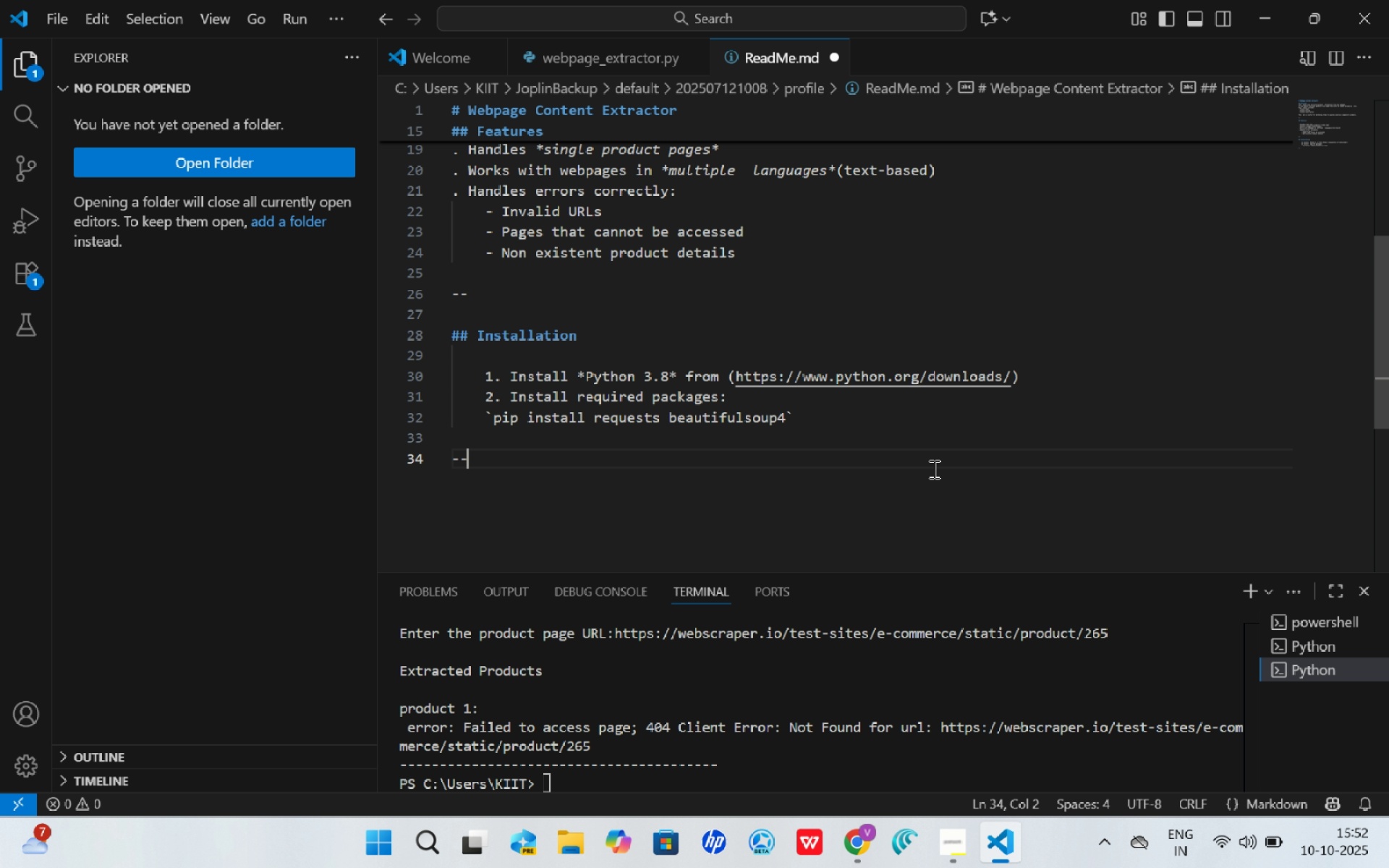 
key(Minus)
 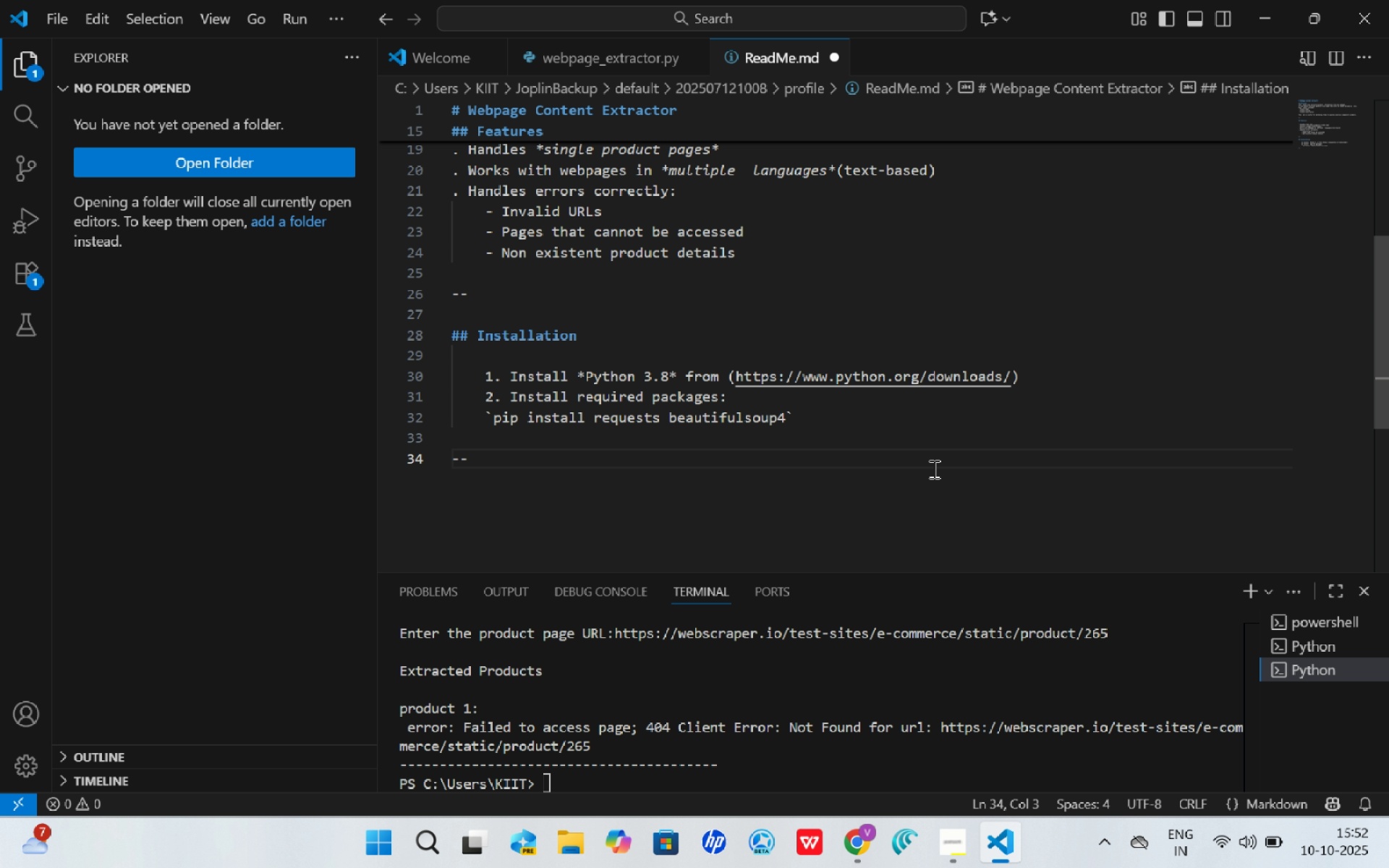 
key(Enter)
 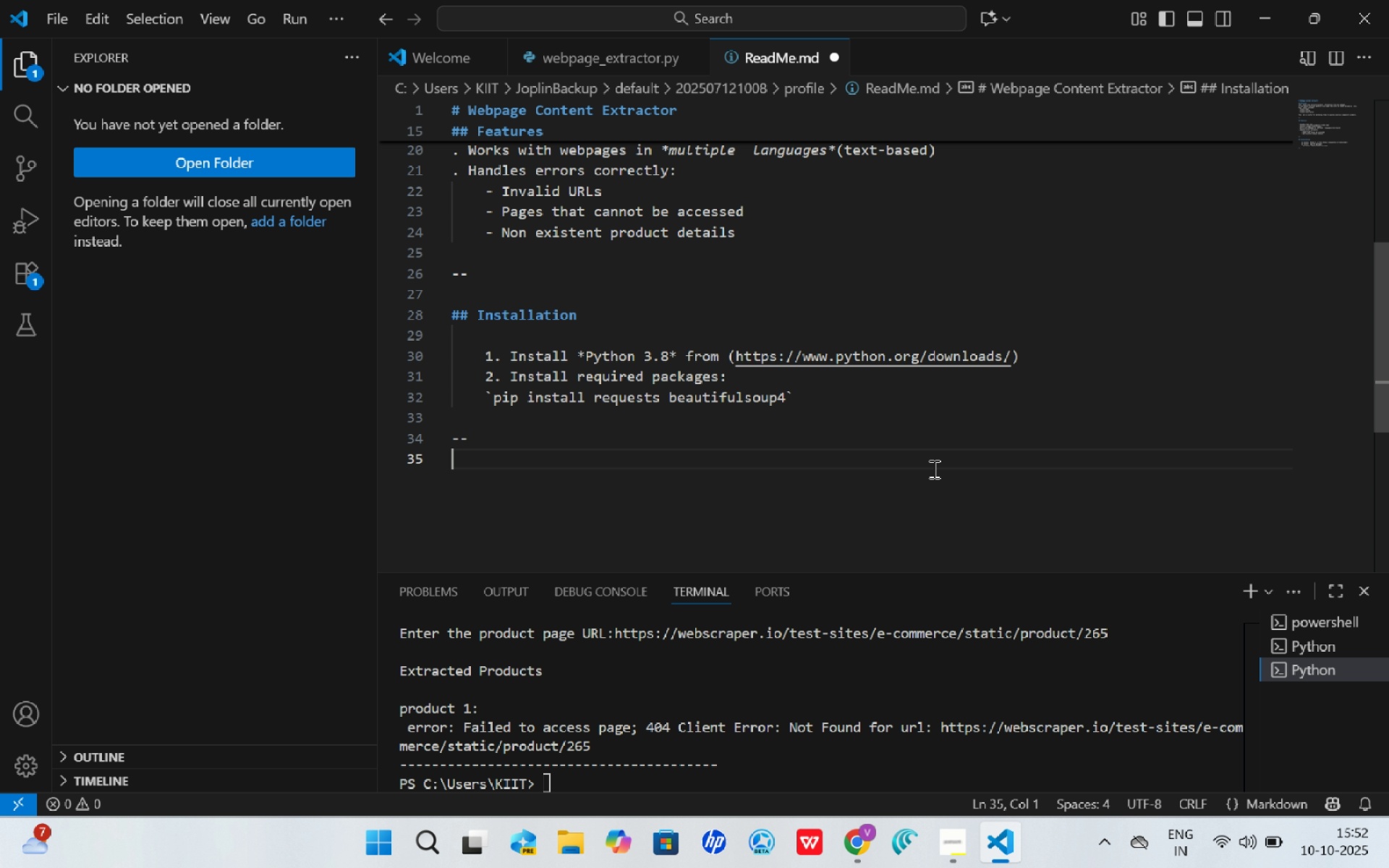 
key(Enter)
 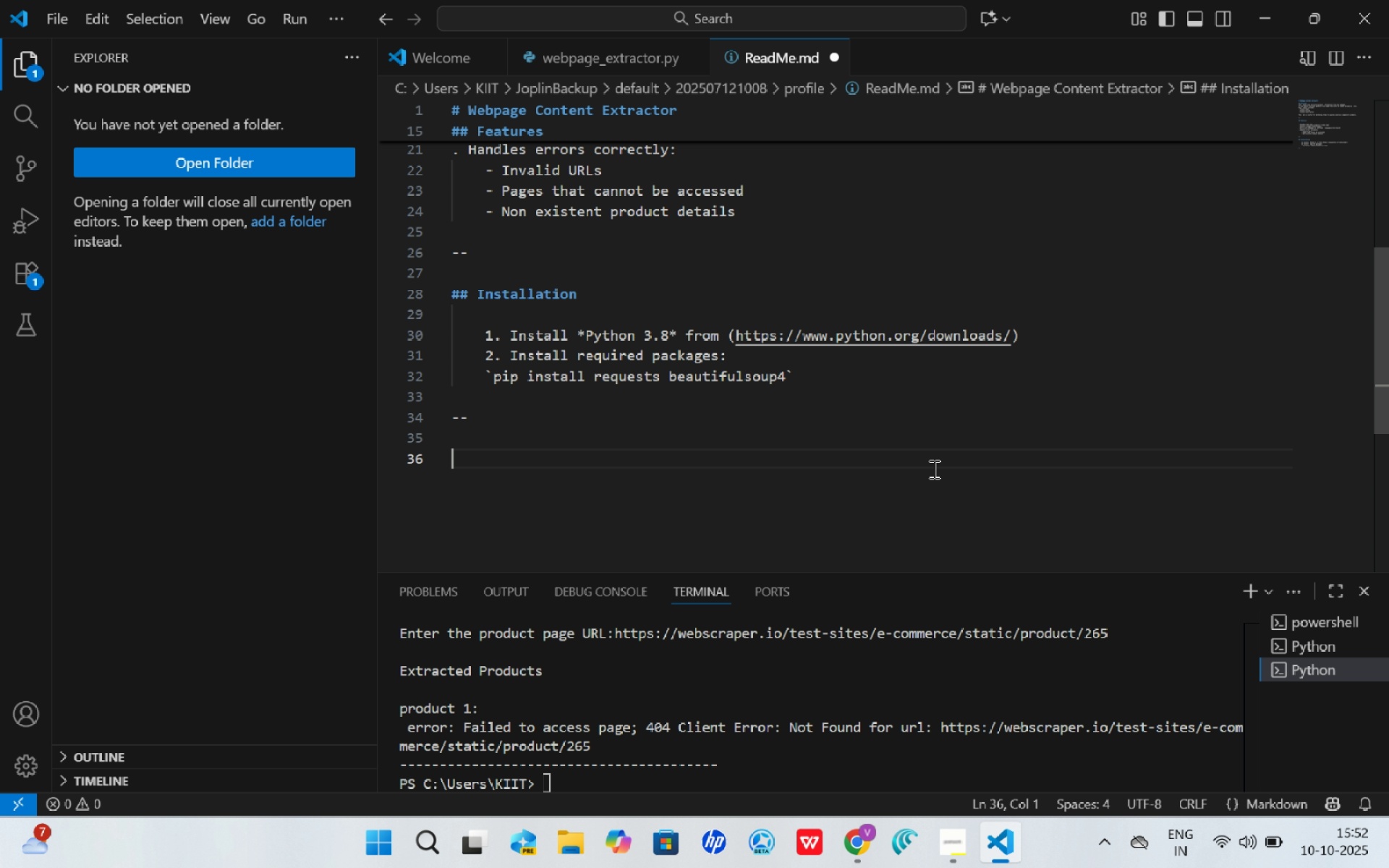 
type(##U)
key(Backspace)
type( Y)
key(Backspace)
type(Usage)
 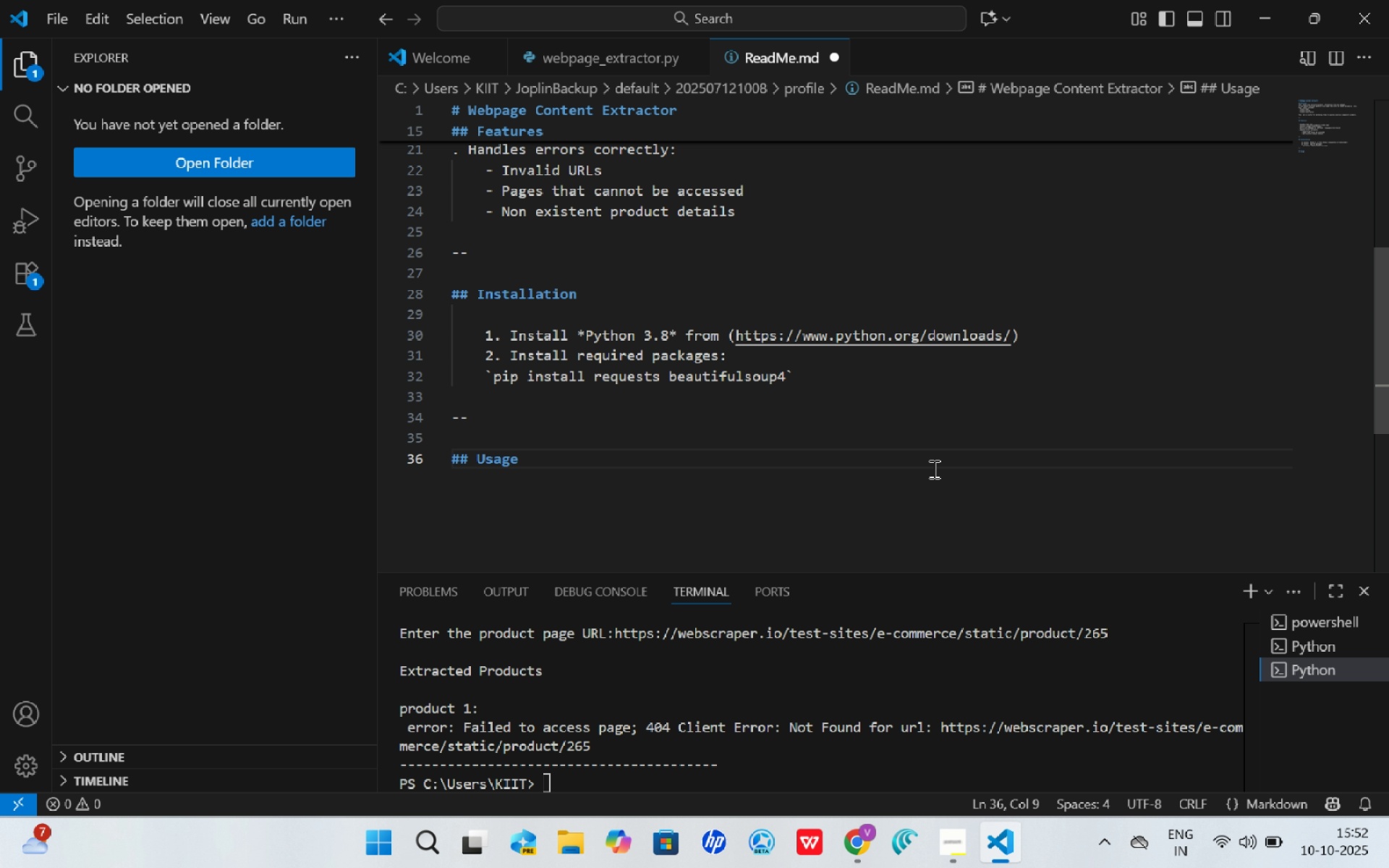 
key(Enter)
 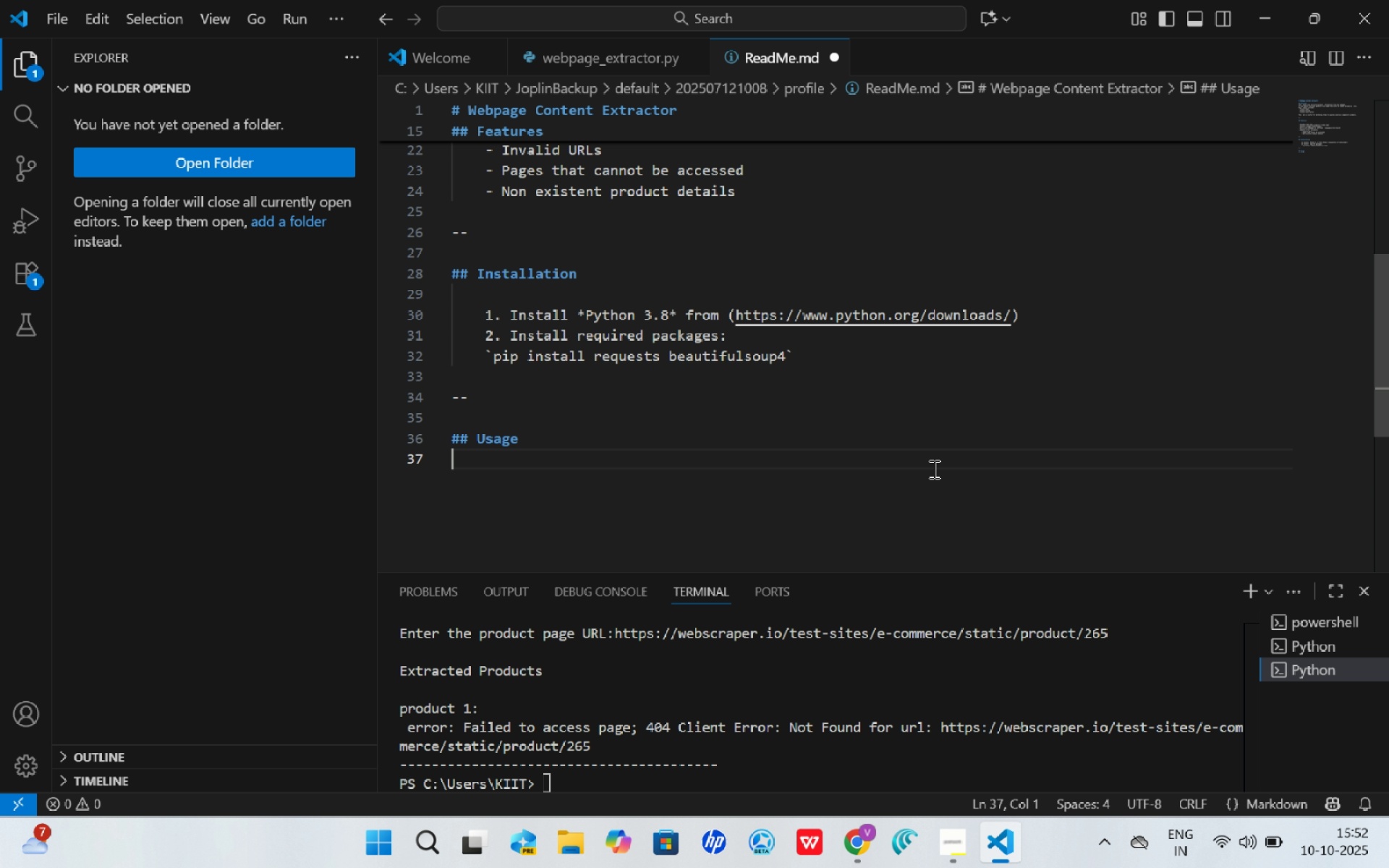 
key(Tab)
type(1. Open a terminal or powershell)
 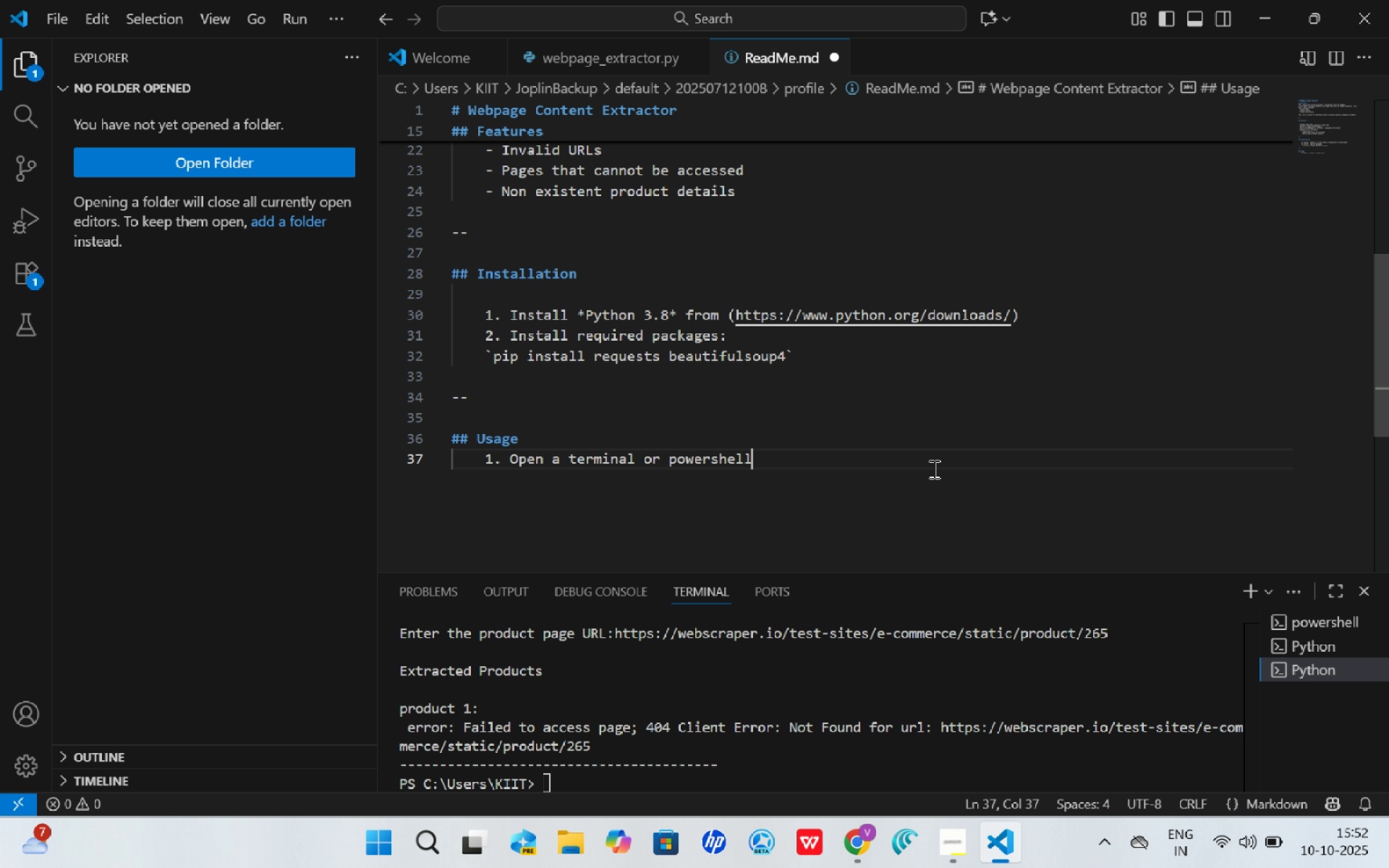 
key(Enter)
 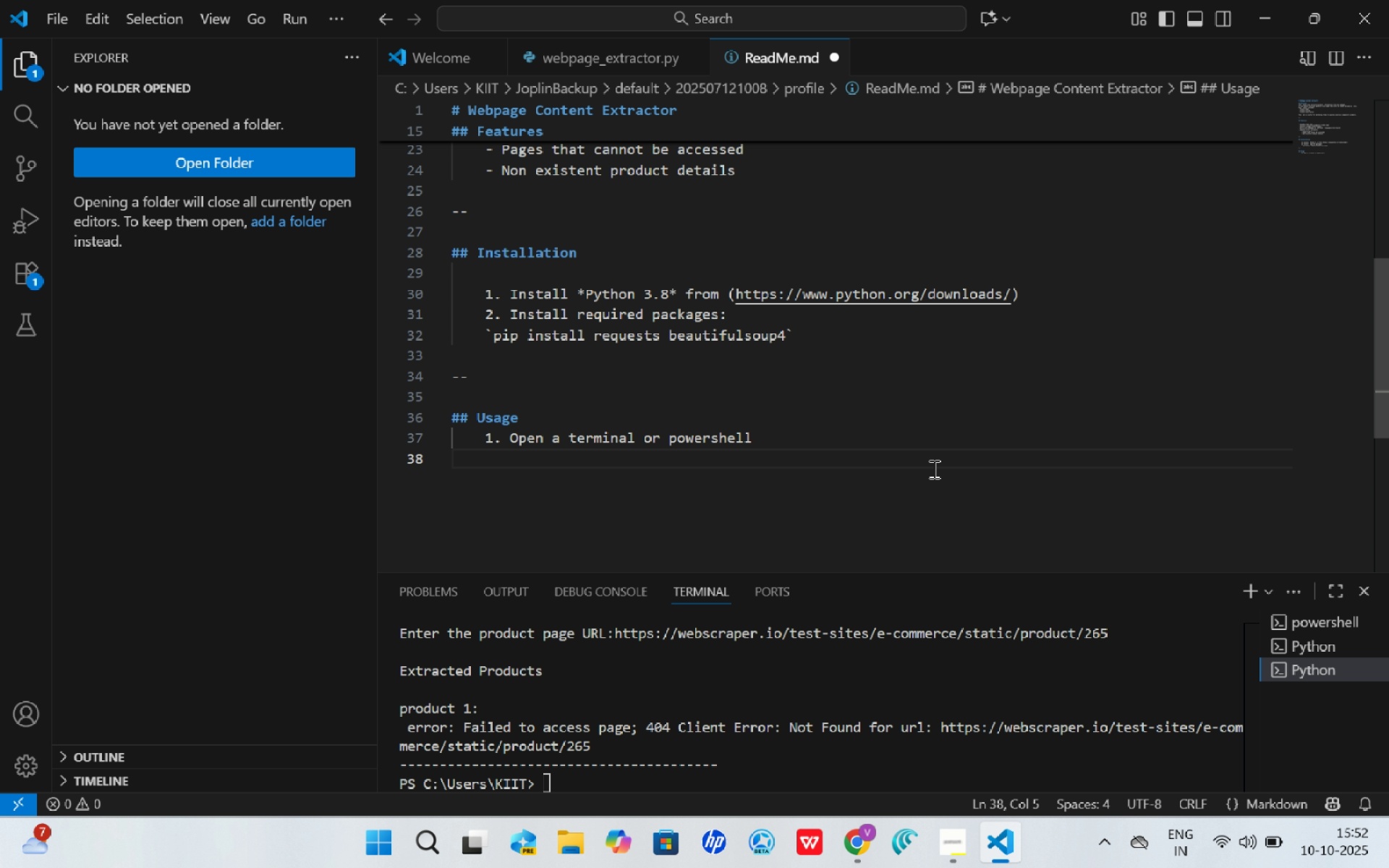 
type(2. Run the script.)
 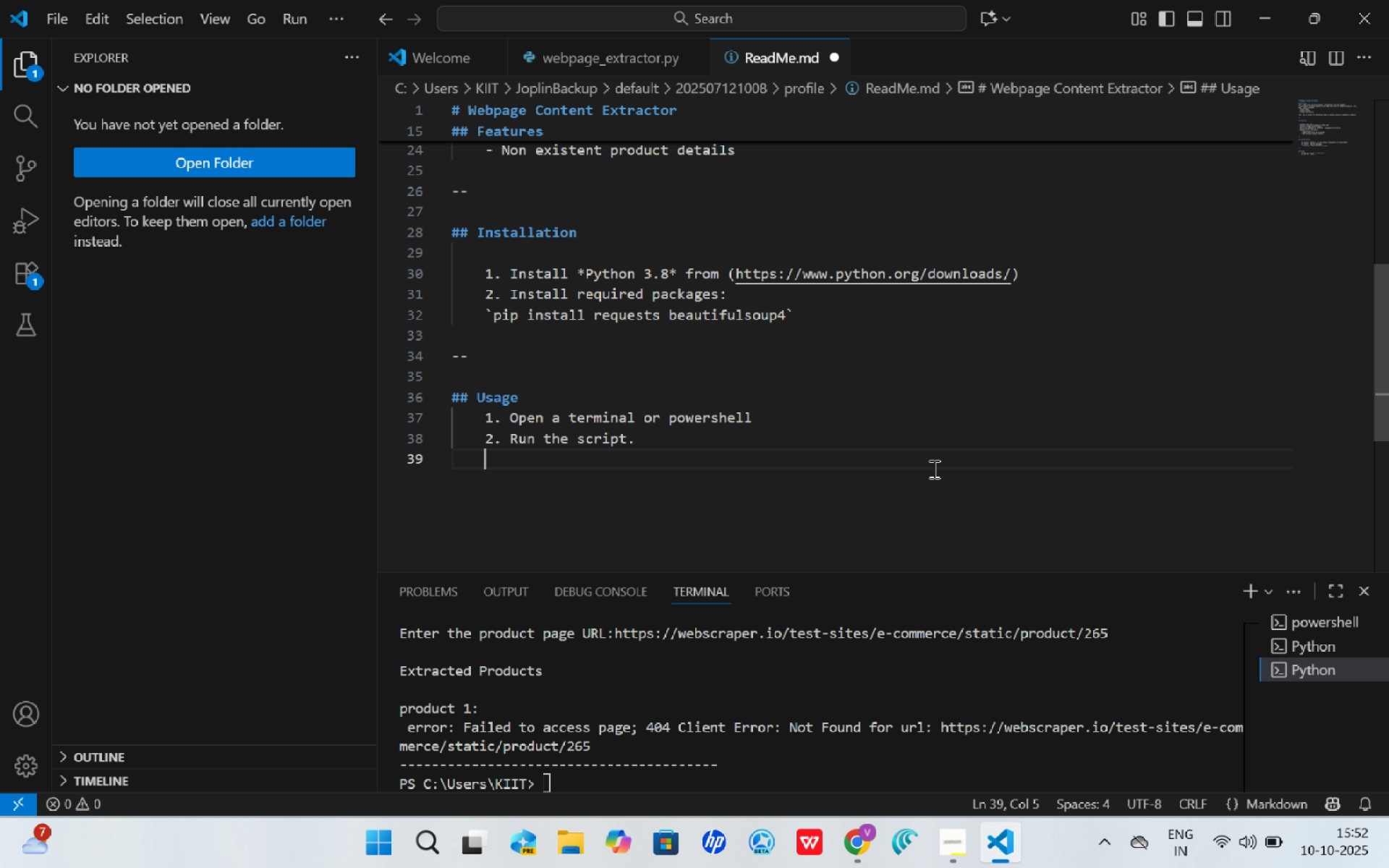 
key(Enter)
 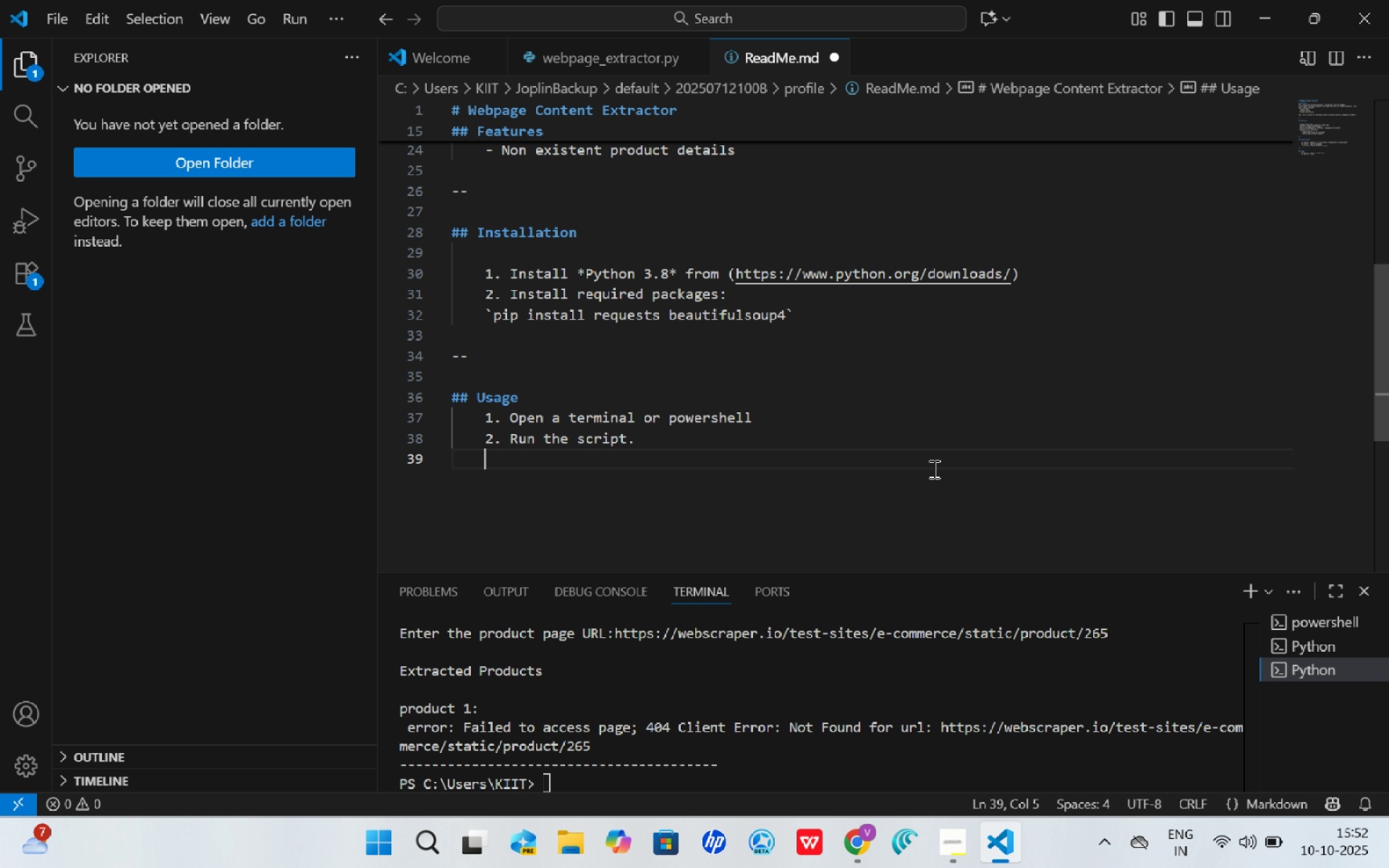 
wait(5.53)
 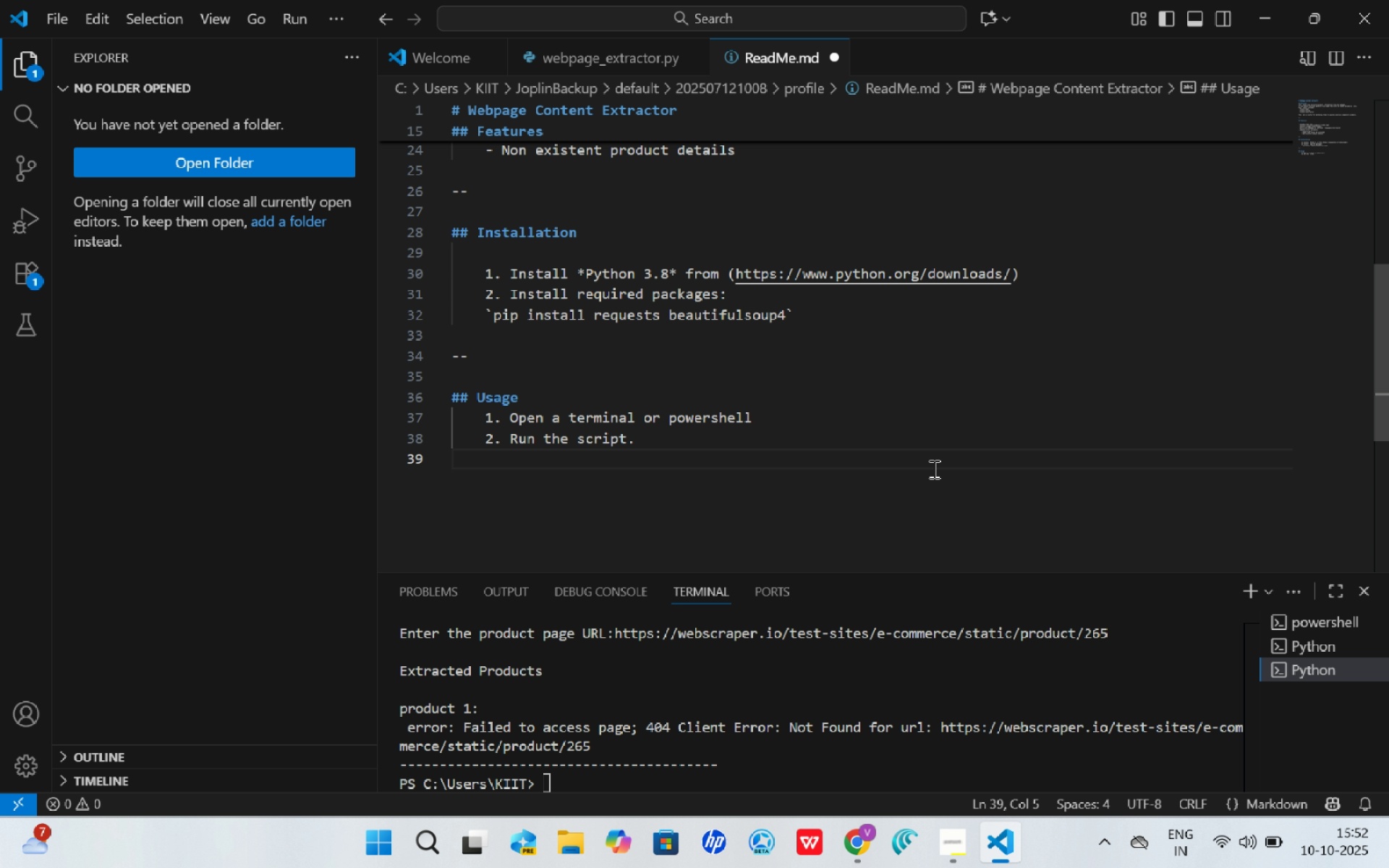 
type(`python webpage_extractor.py`)
 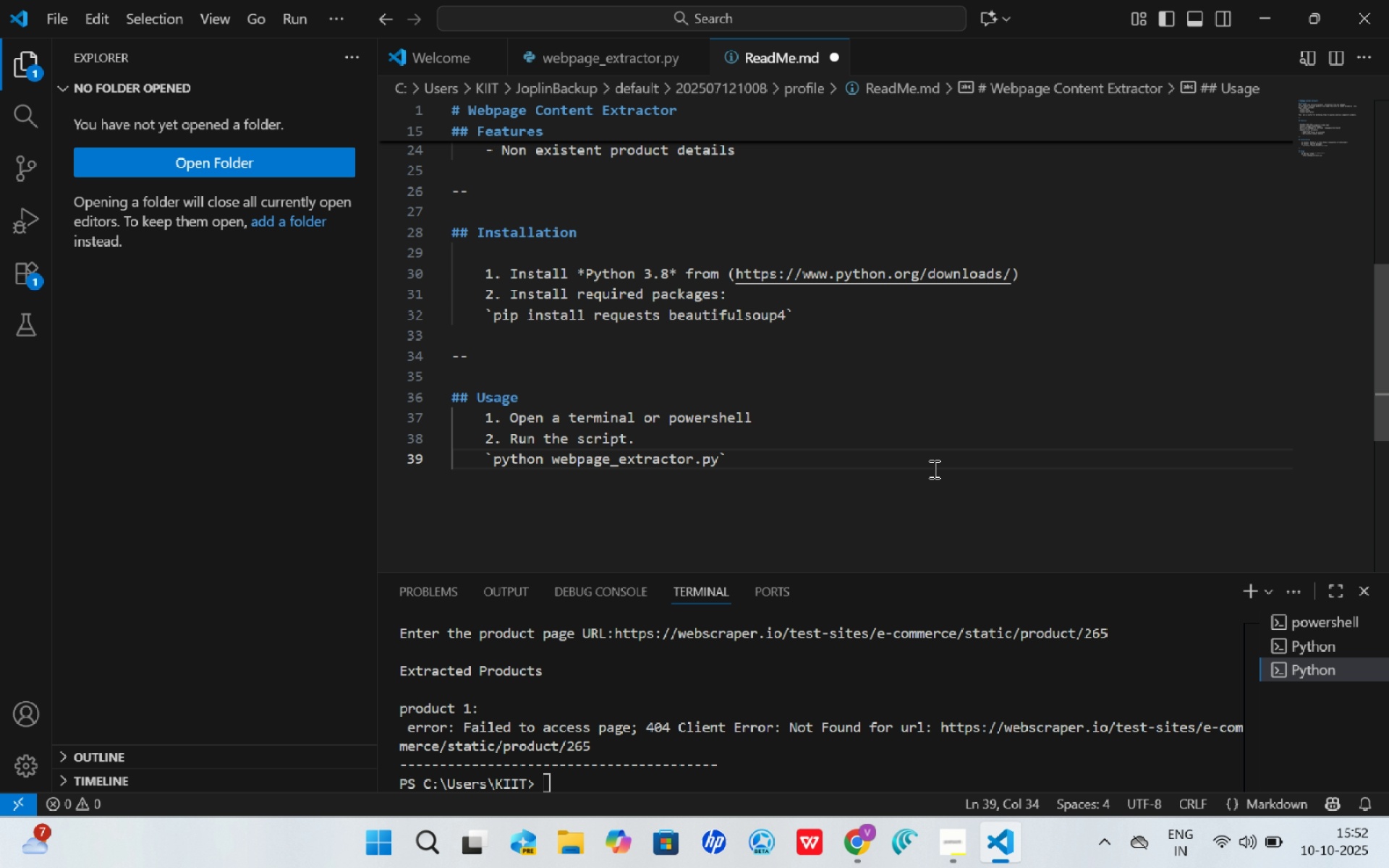 
key(Enter)
 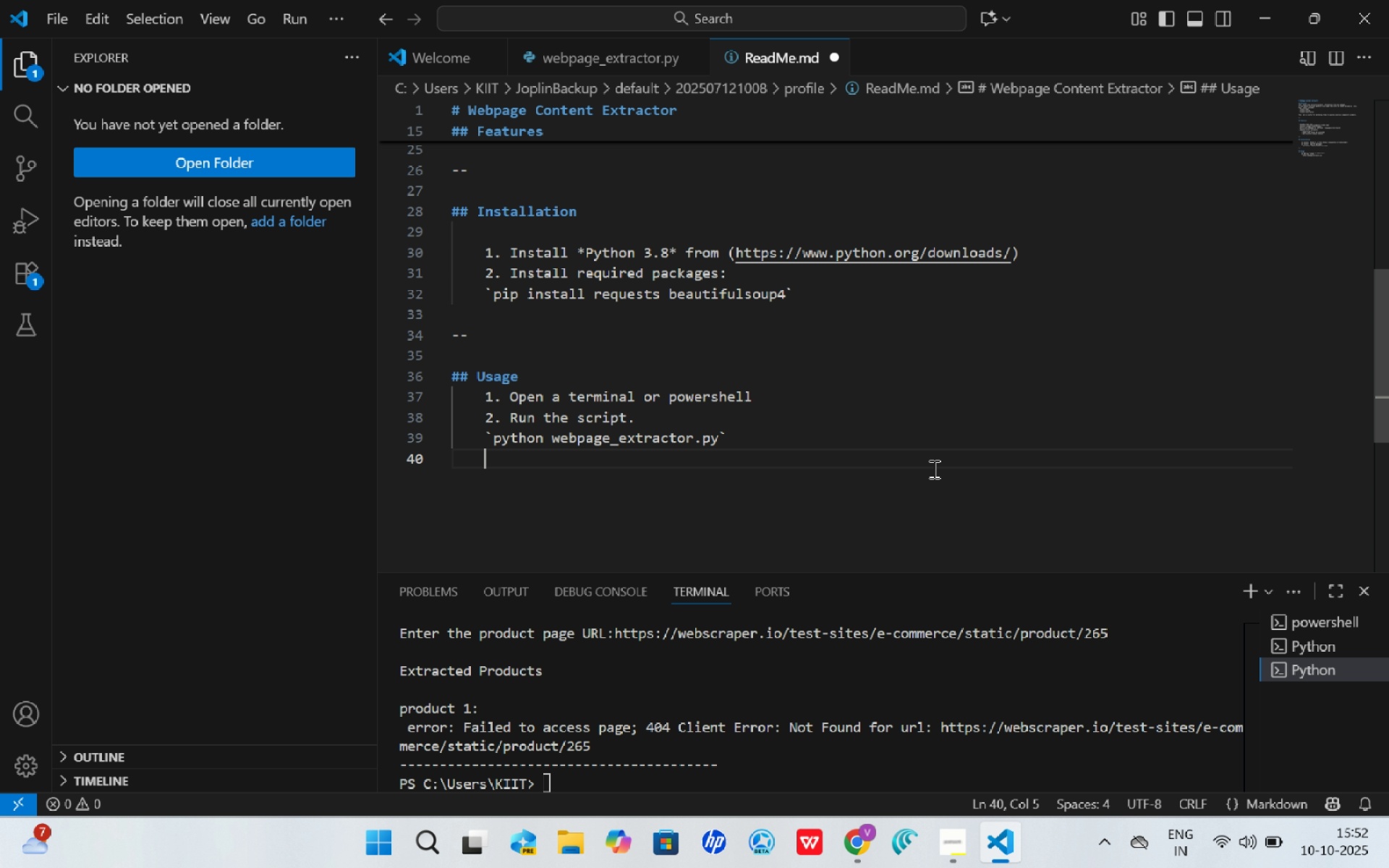 
type(3. Enter a *produtc)
key(Backspace)
key(Backspace)
type( g)
key(Backspace)
key(Backspace)
type(ct page UR;L)
key(Backspace)
key(Backspace)
type(L* WHEN )
key(Backspace)
key(Backspace)
key(Backspace)
key(Backspace)
key(Backspace)
type(WH)
key(Backspace)
key(Backspace)
type(when prompted )
key(Backspace)
type(. Example:)
 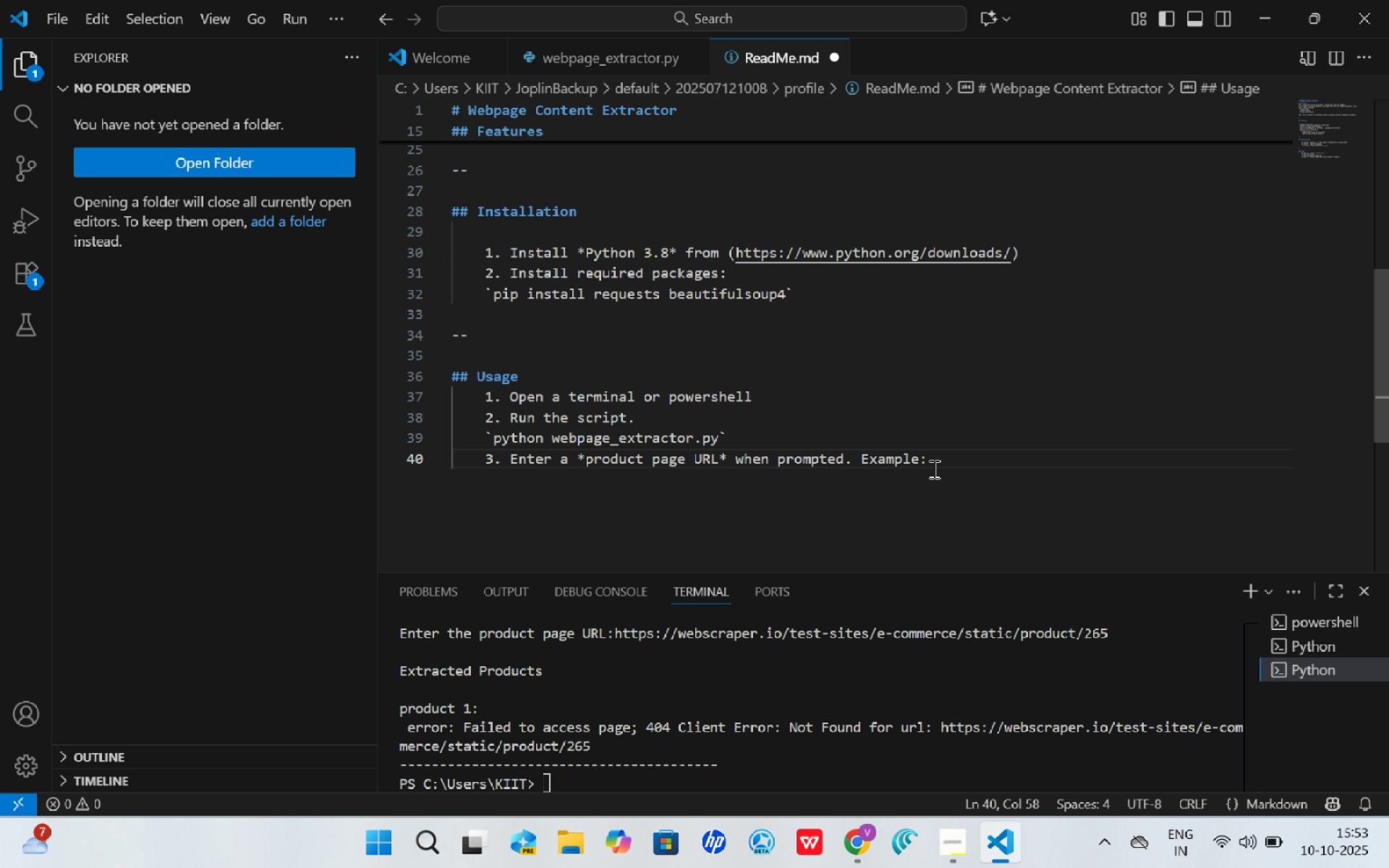 
key(Enter)
 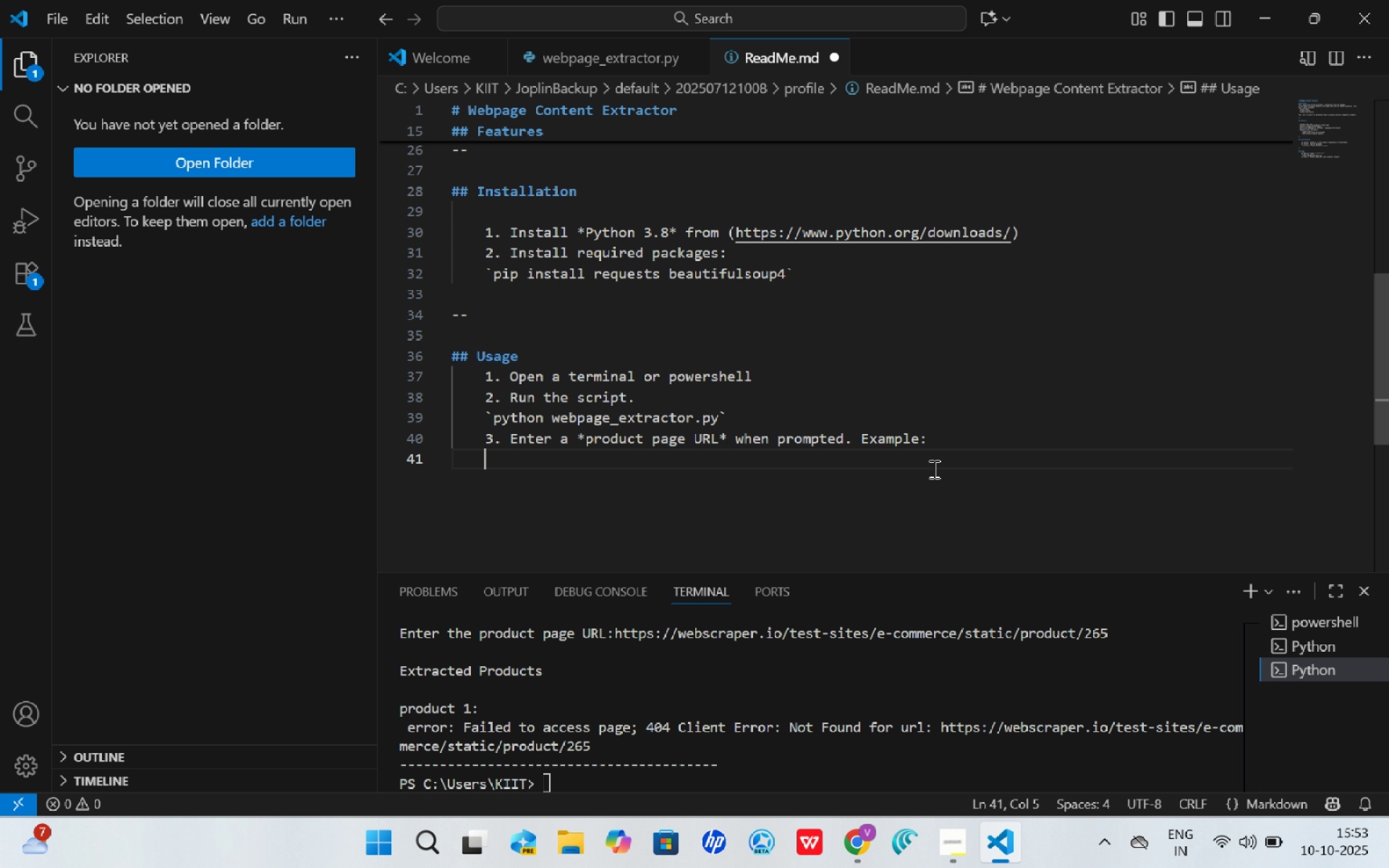 
type(Enter )
key(Backspace)
key(Backspace)
key(Backspace)
key(Backspace)
key(Backspace)
key(Backspace)
type('')
key(Backspace)
key(Backspace)
type(1)
key(Backspace)
type(```Ente r)
key(Backspace)
key(Backspace)
key(Backspace)
key(Backspace)
key(Backspace)
 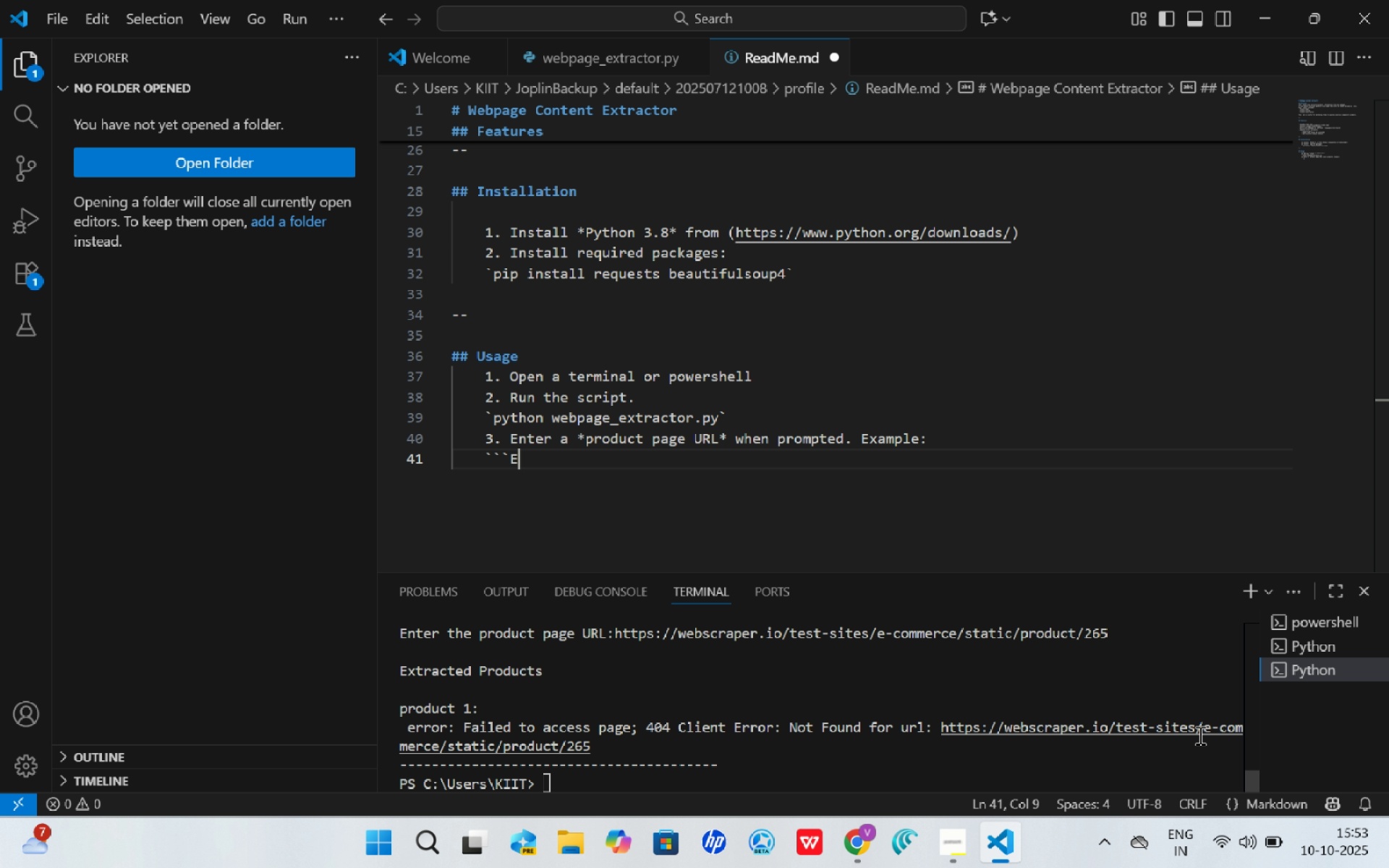 
left_click_drag(start_coordinate=[1249, 778], to_coordinate=[1243, 739])
 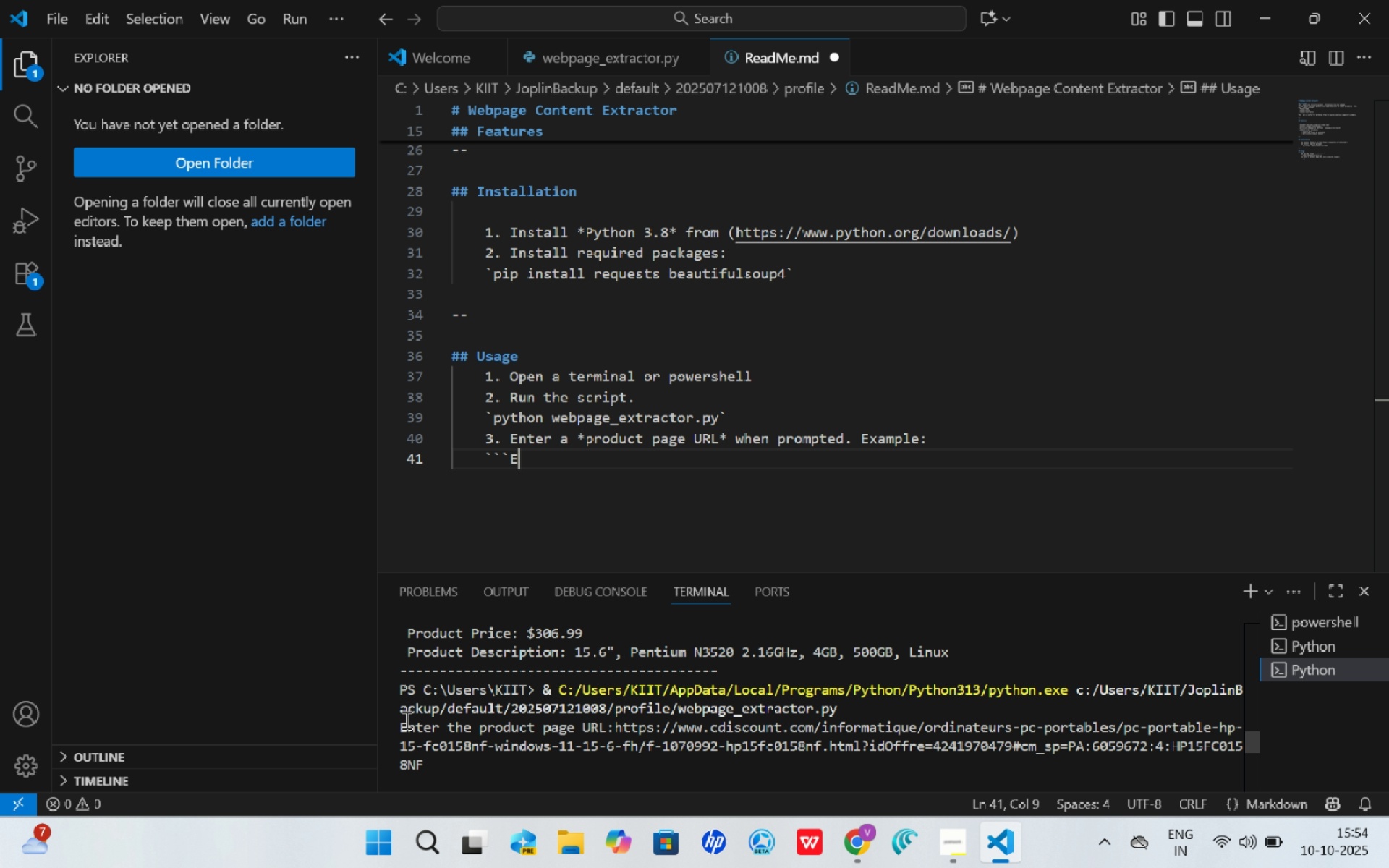 
left_click_drag(start_coordinate=[402, 721], to_coordinate=[540, 771])
 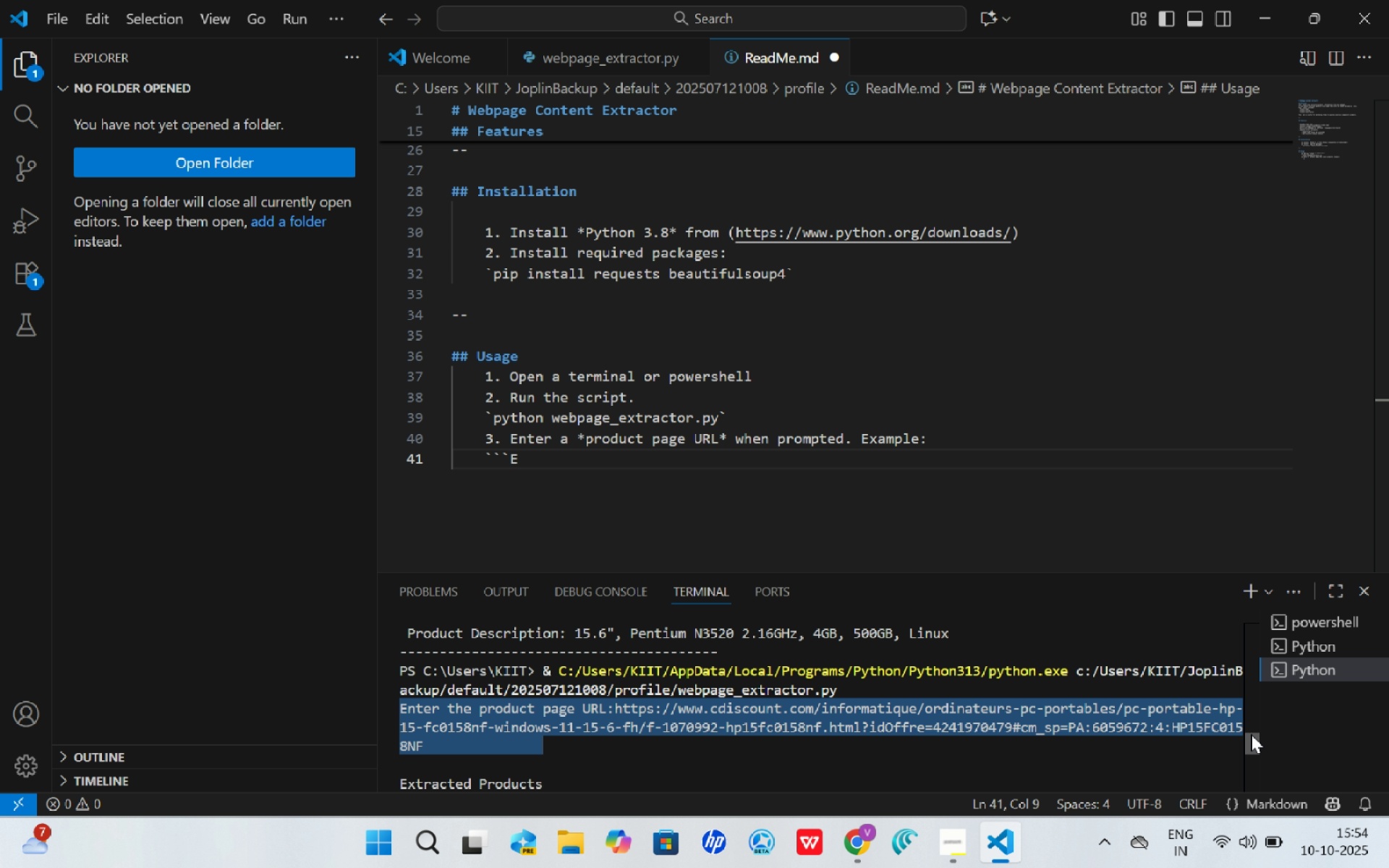 
left_click_drag(start_coordinate=[1251, 733], to_coordinate=[1250, 752])
 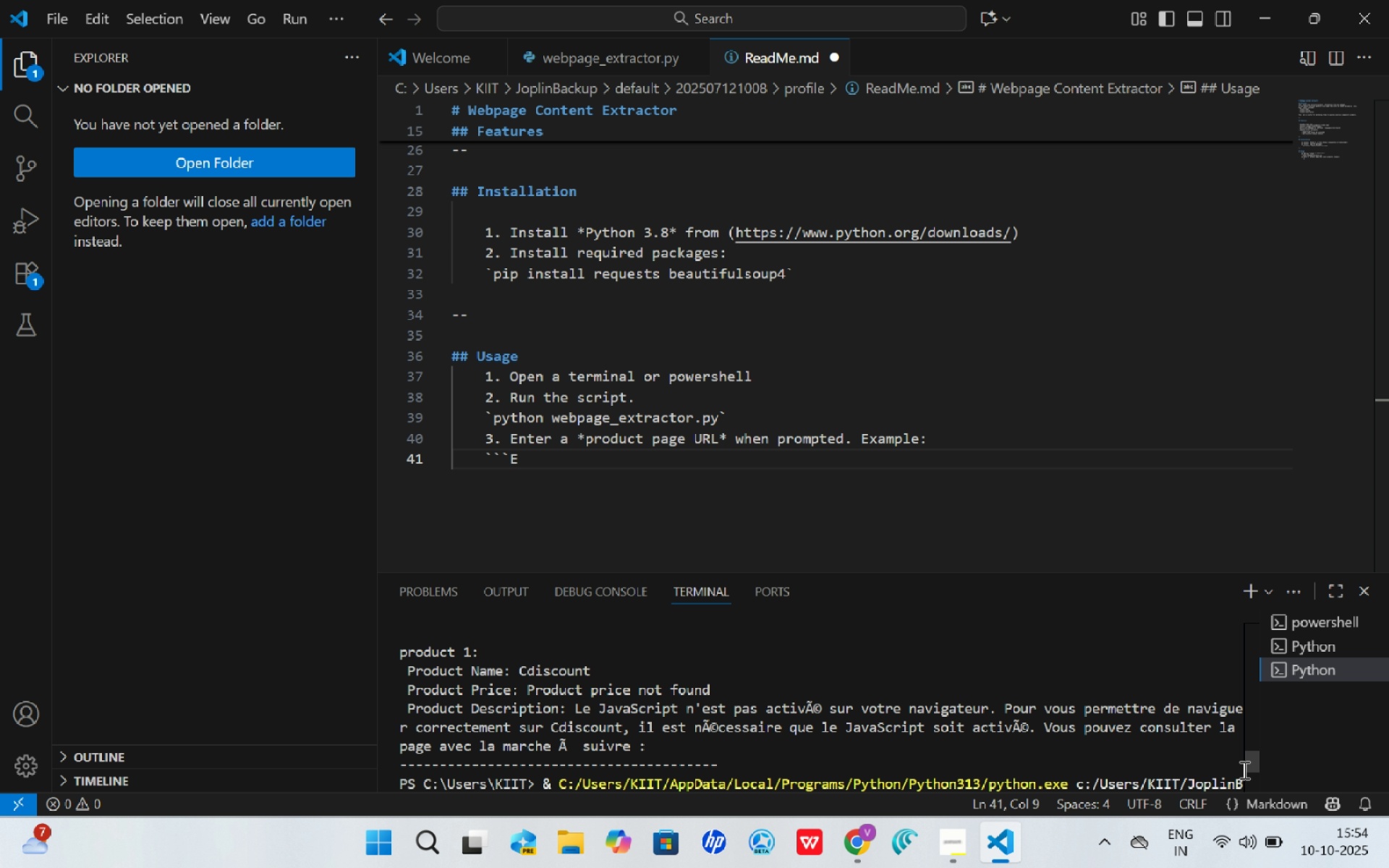 
left_click_drag(start_coordinate=[1252, 766], to_coordinate=[1252, 739])
 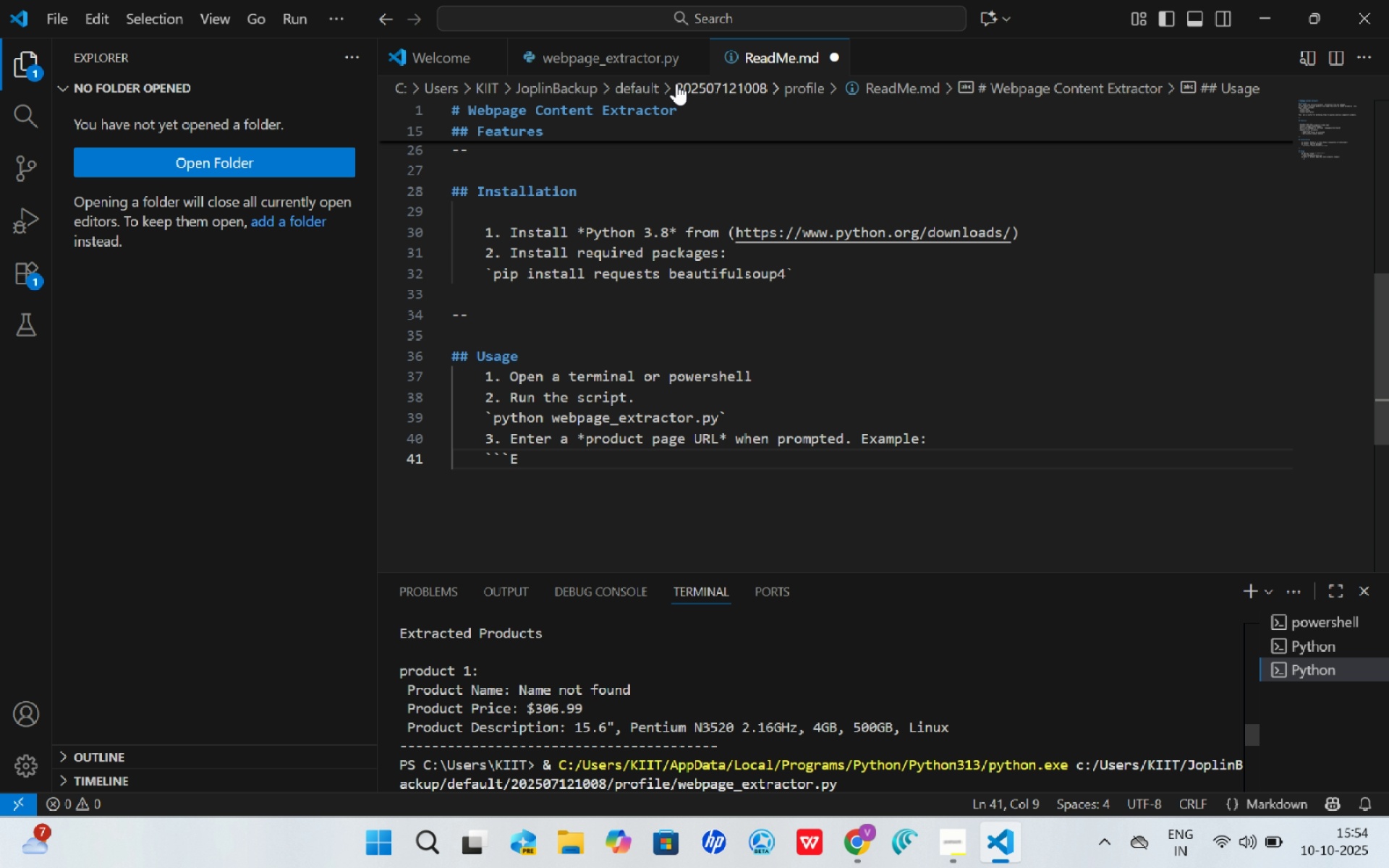 
left_click([649, 50])
 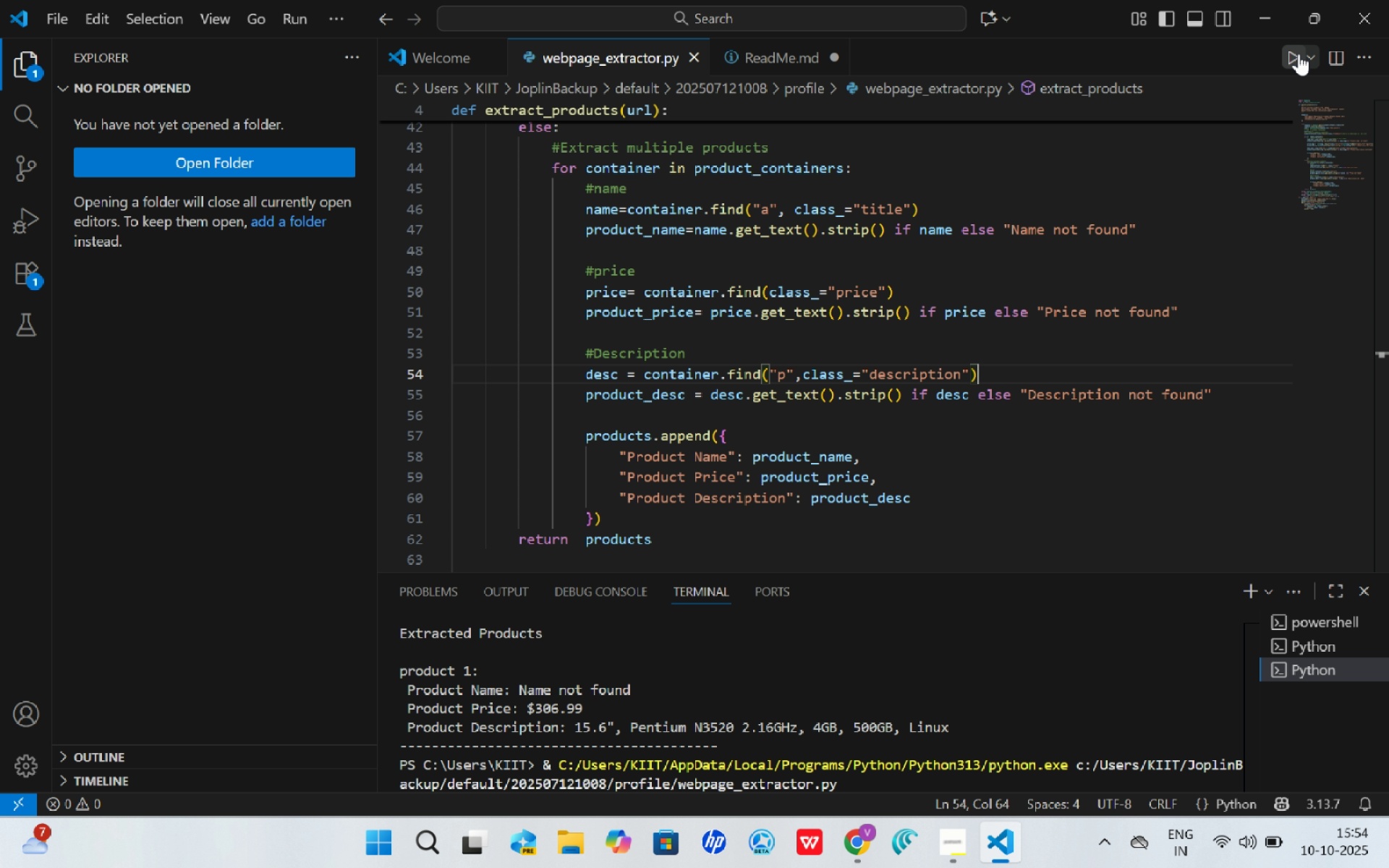 
left_click([1296, 55])
 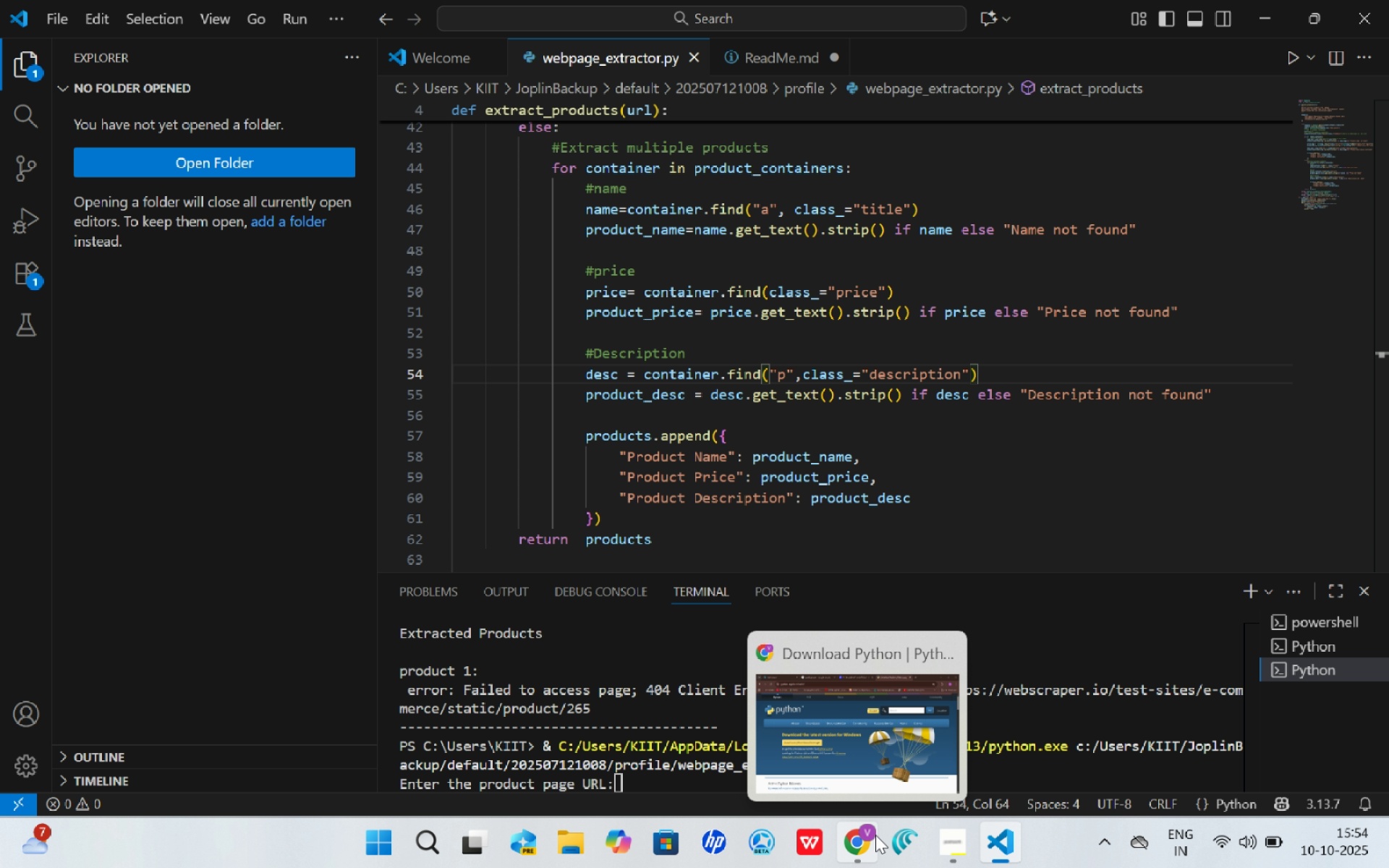 
left_click([862, 832])
 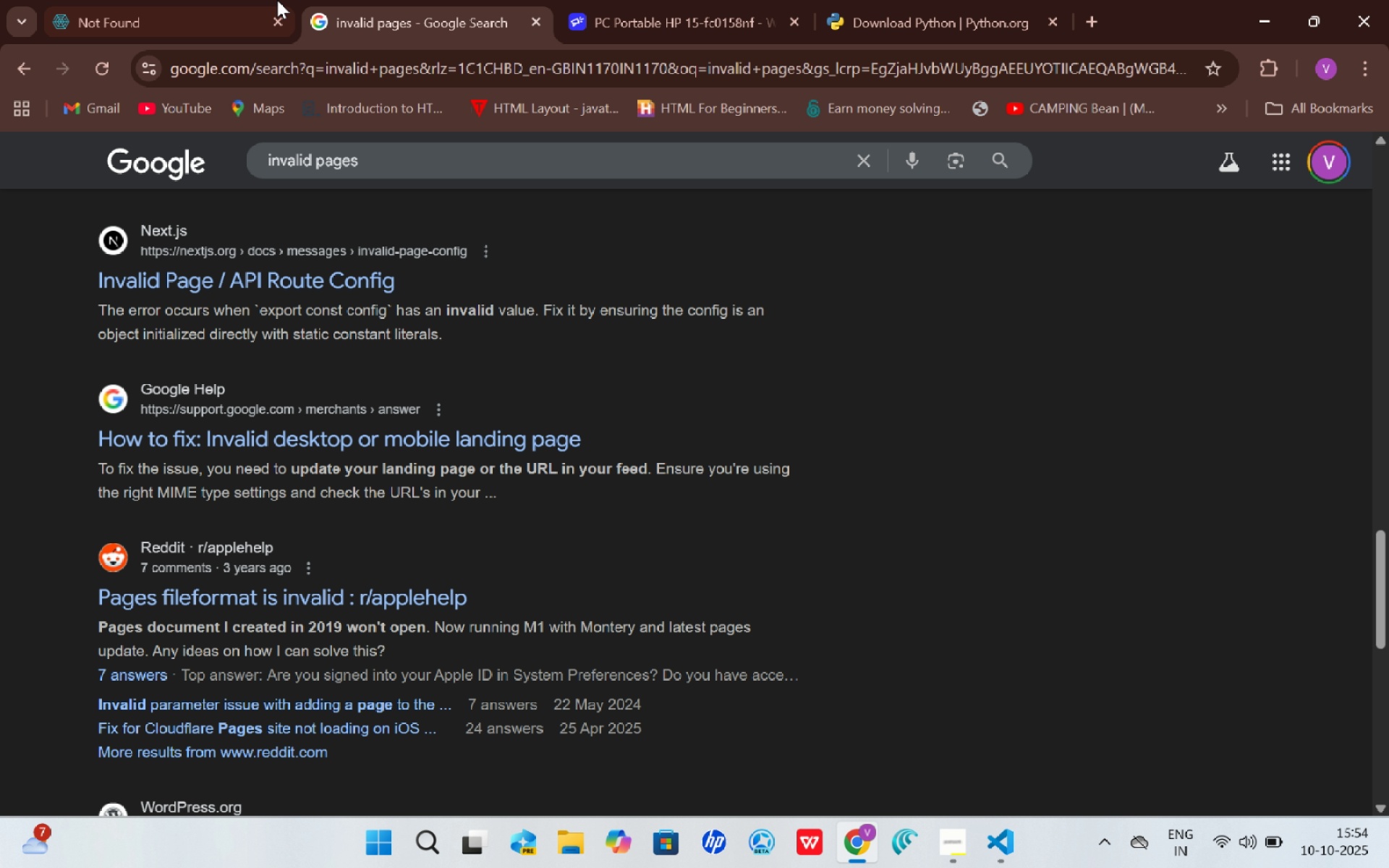 
double_click([260, 0])
 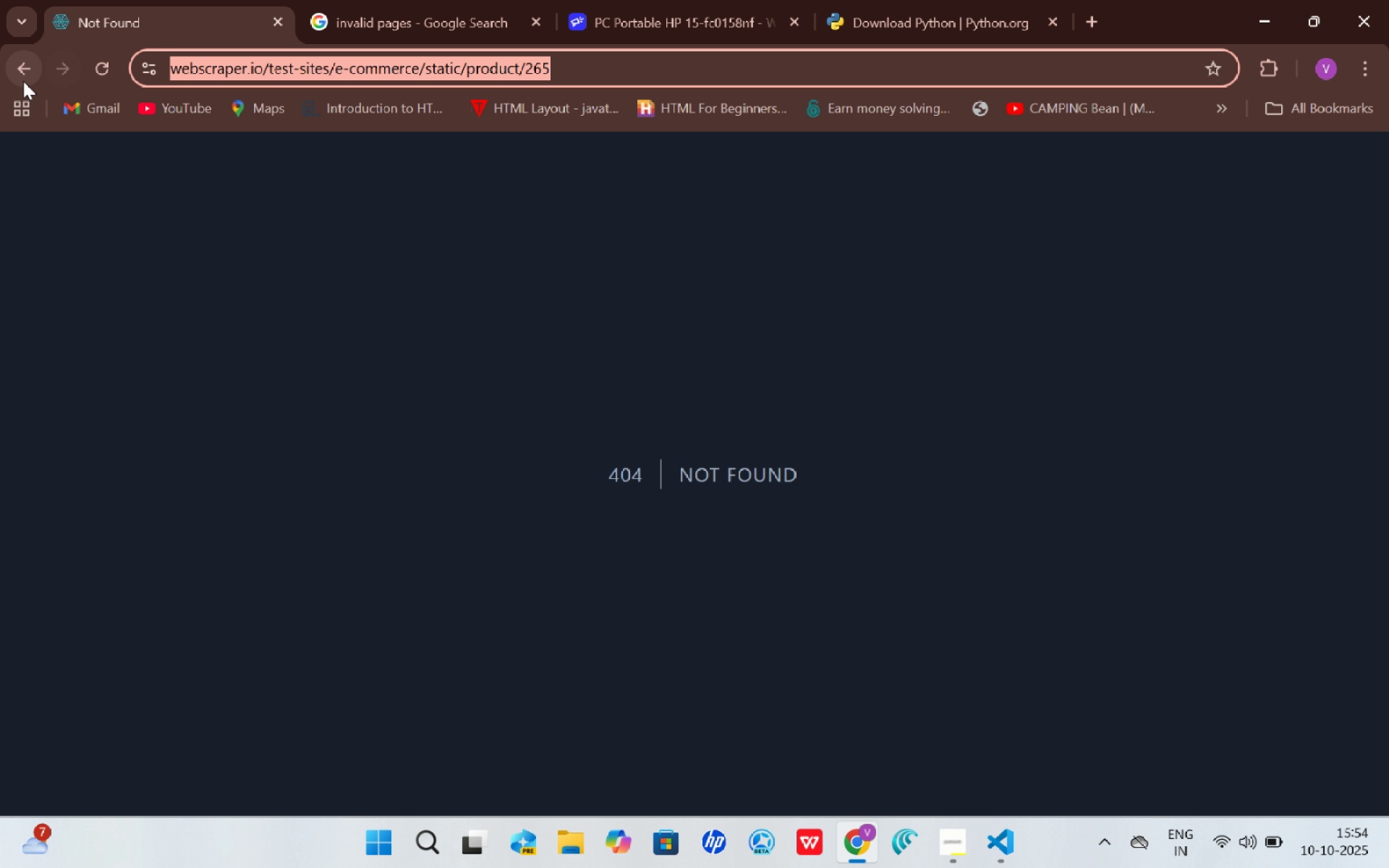 
left_click([23, 81])
 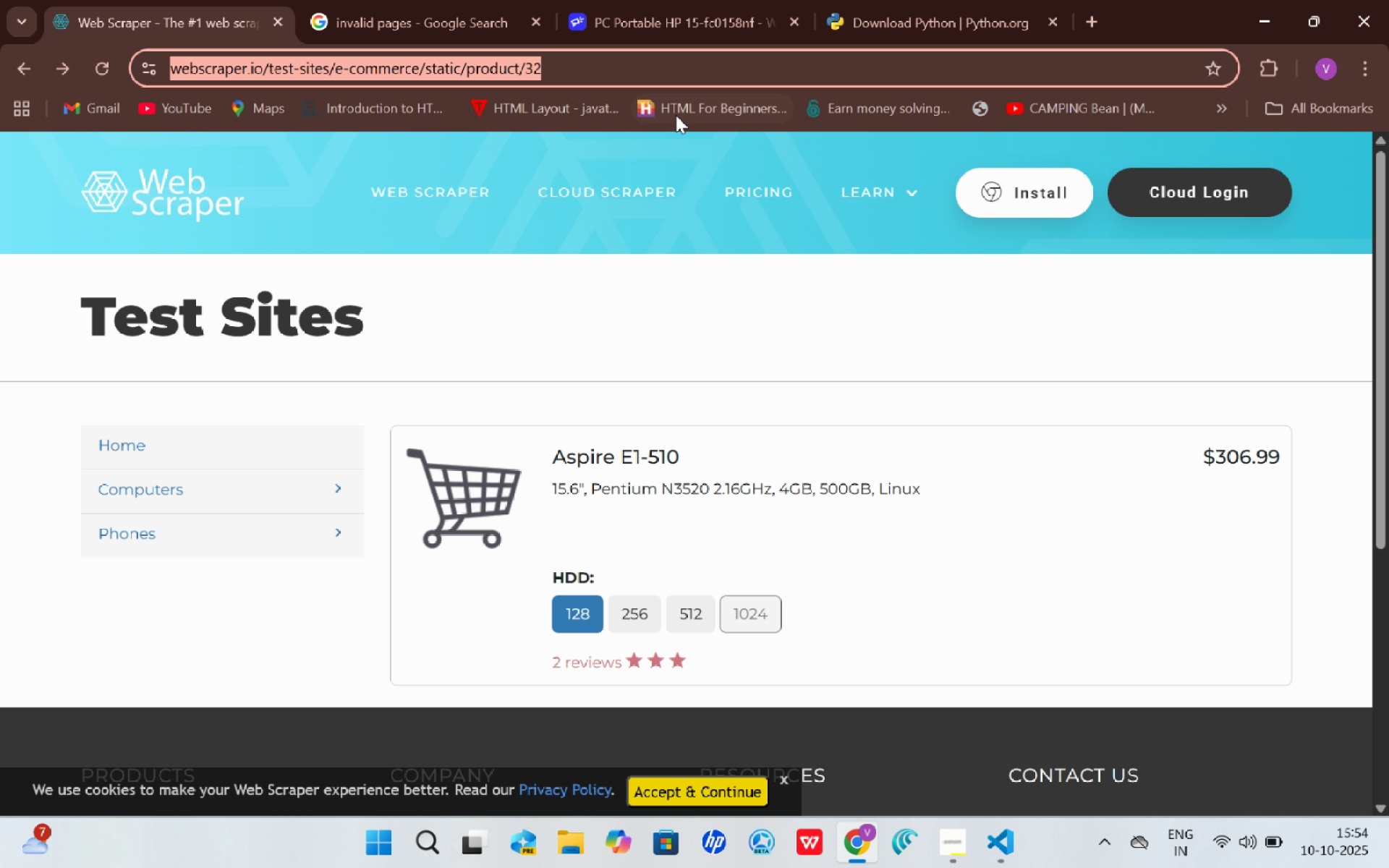 
key(Control+C)
 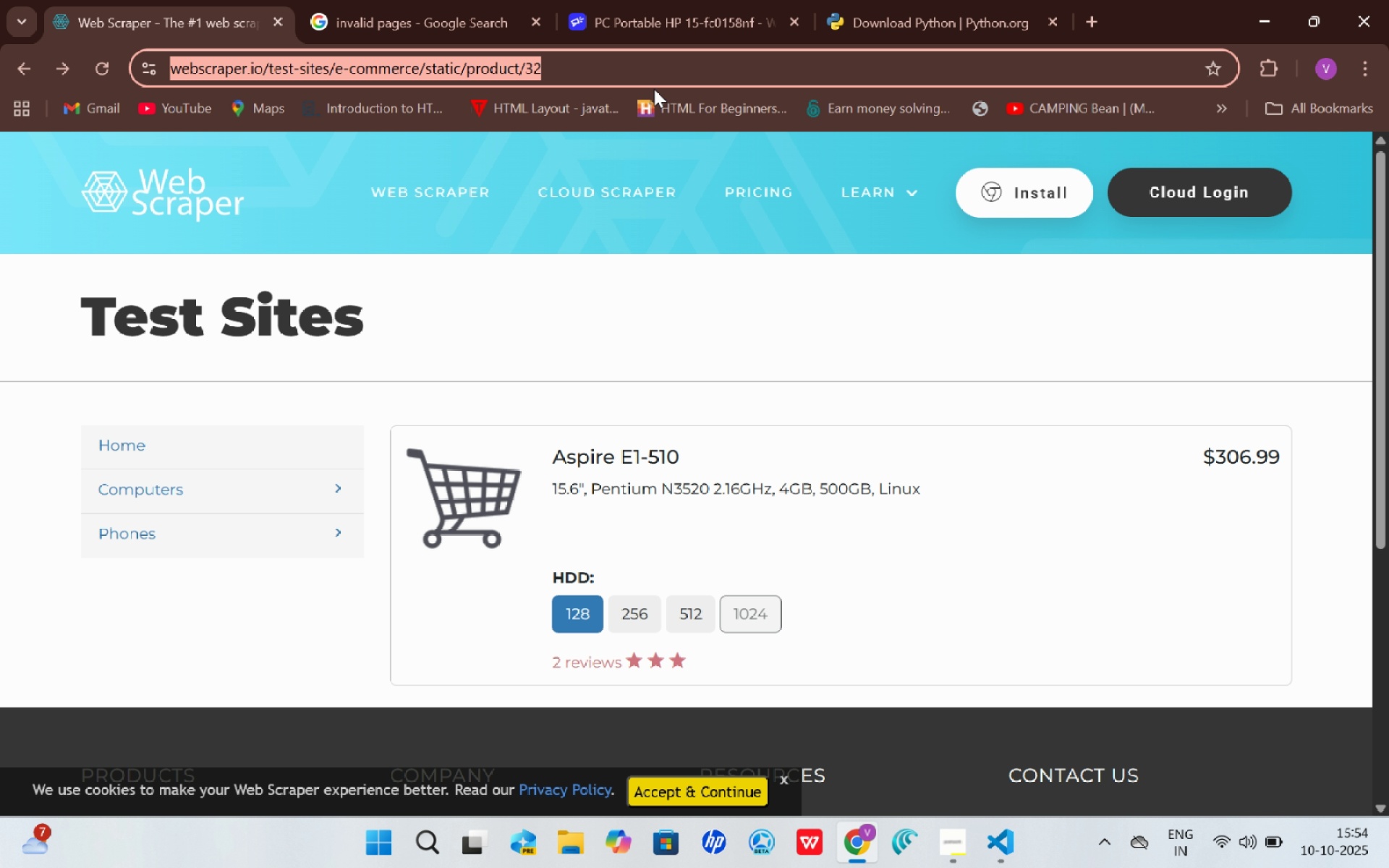 
key(Control+C)
 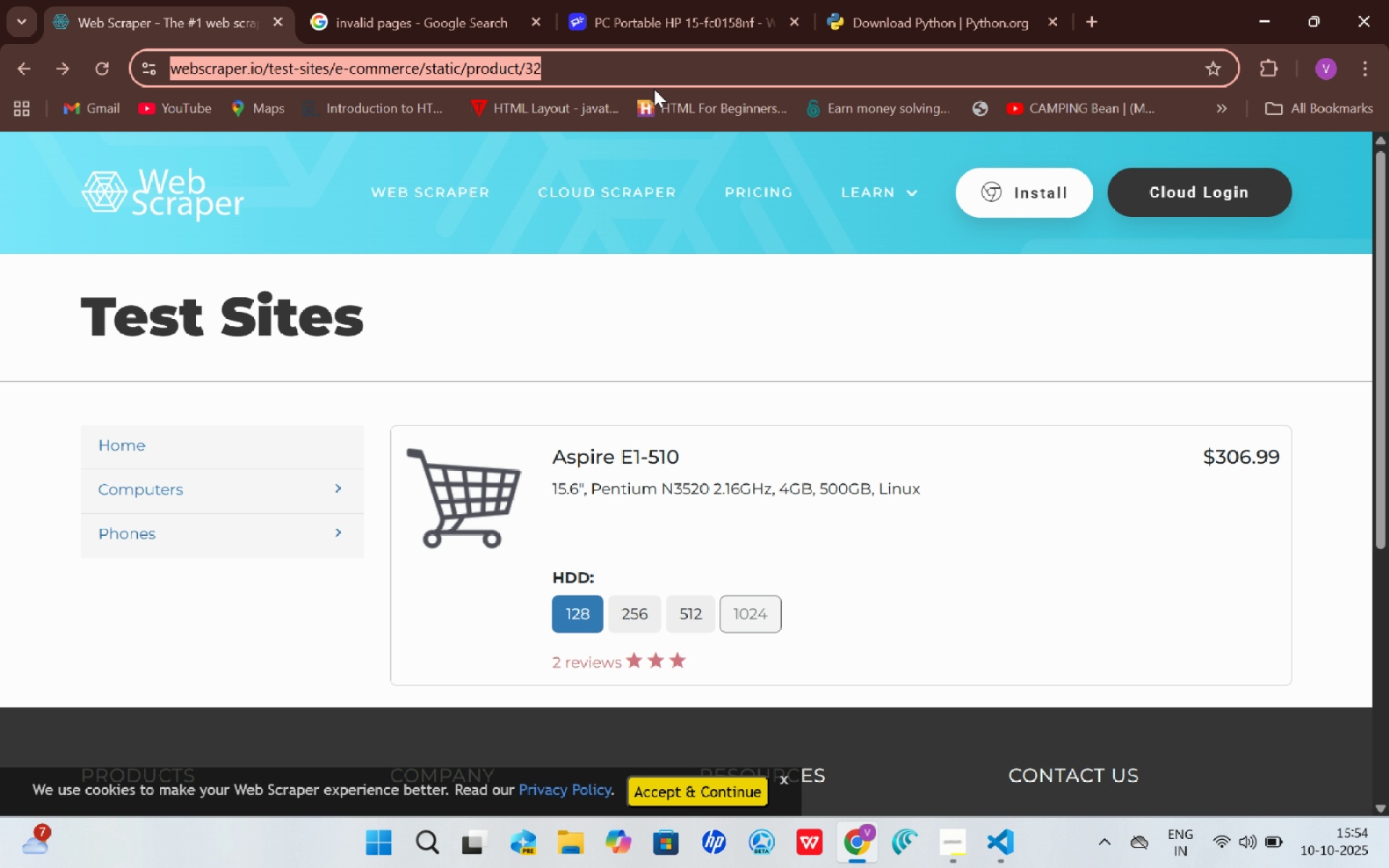 
key(Control+C)
 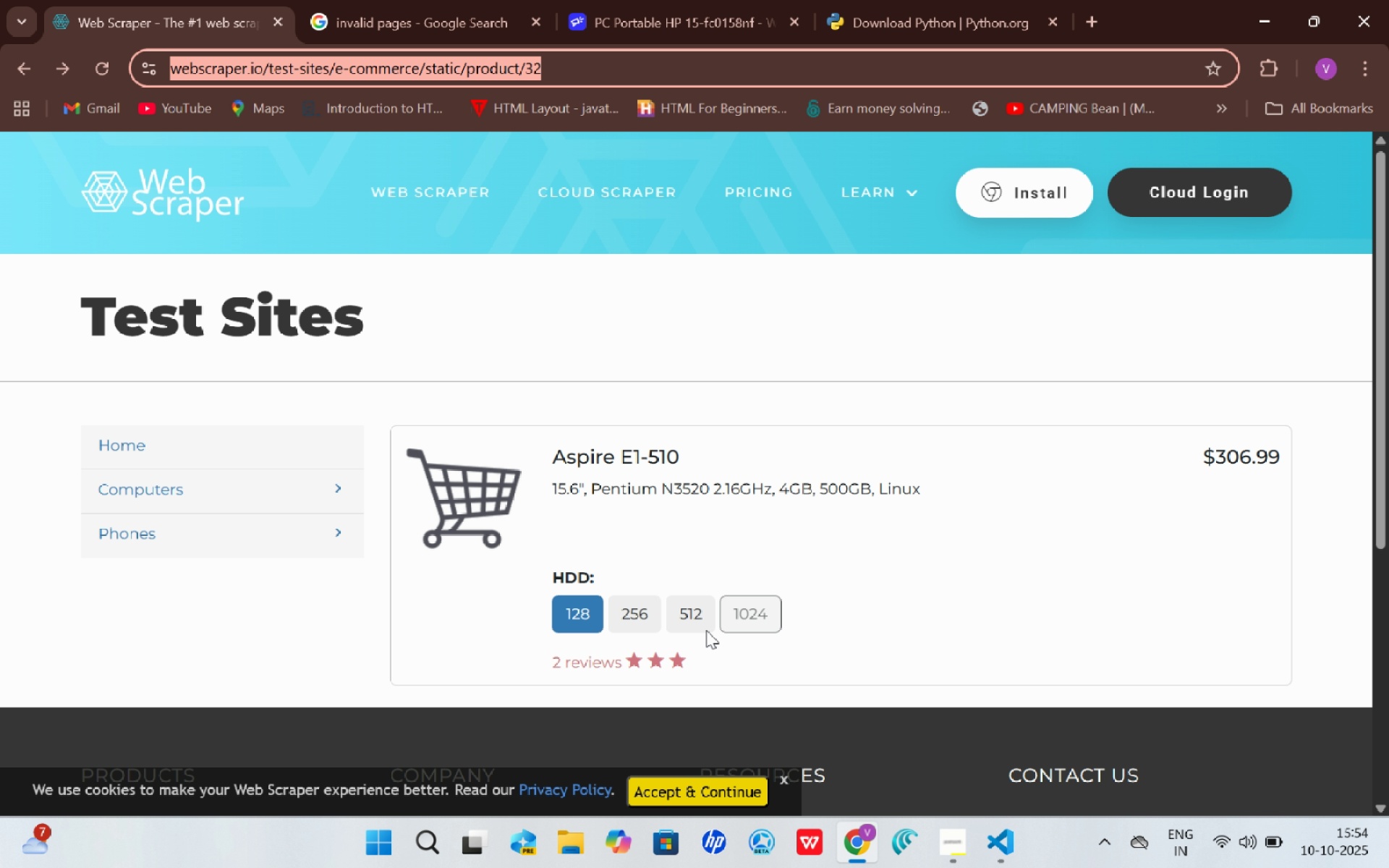 
key(Control+C)
 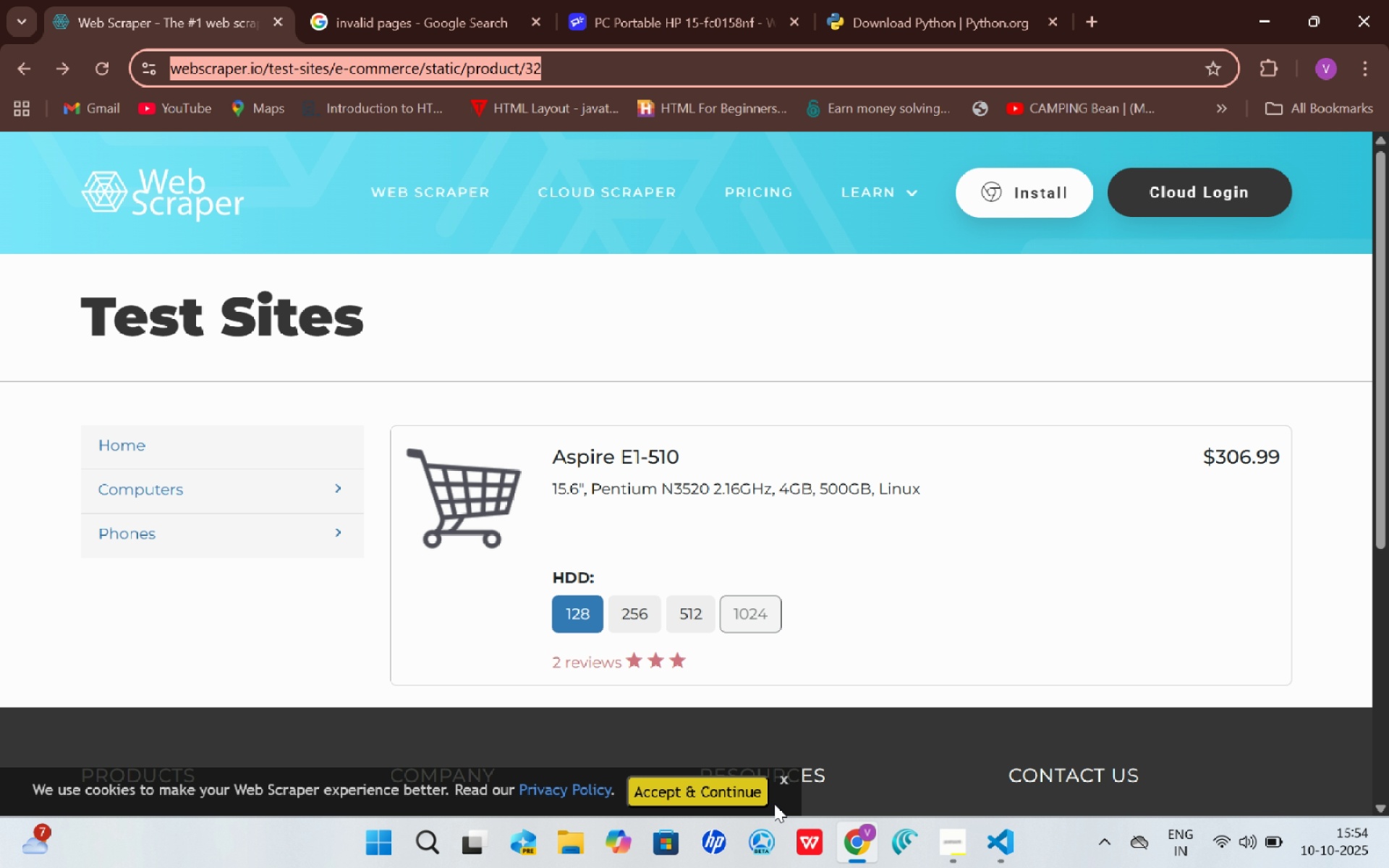 
key(Control+C)
 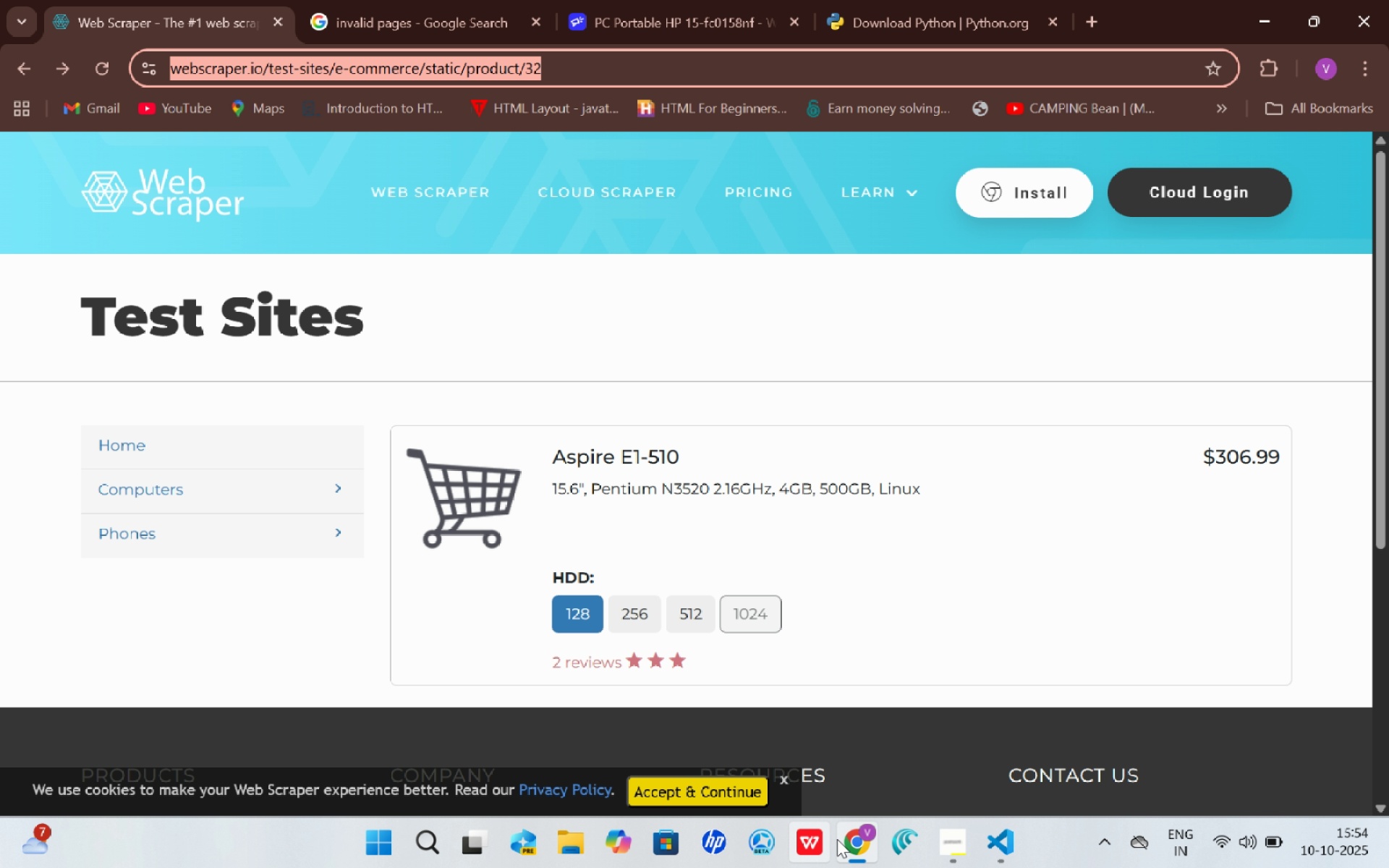 
key(Control+C)
 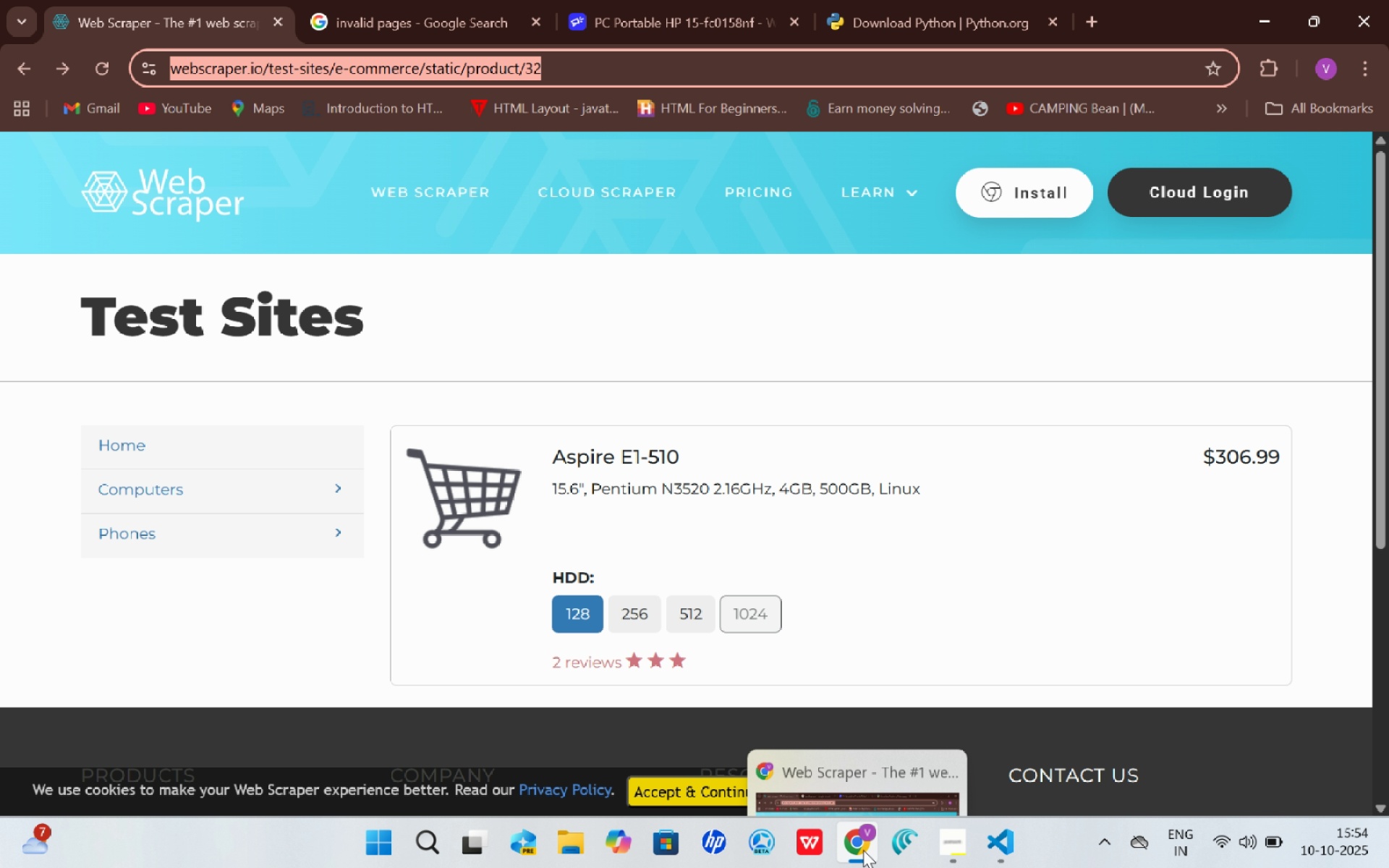 
left_click([863, 850])
 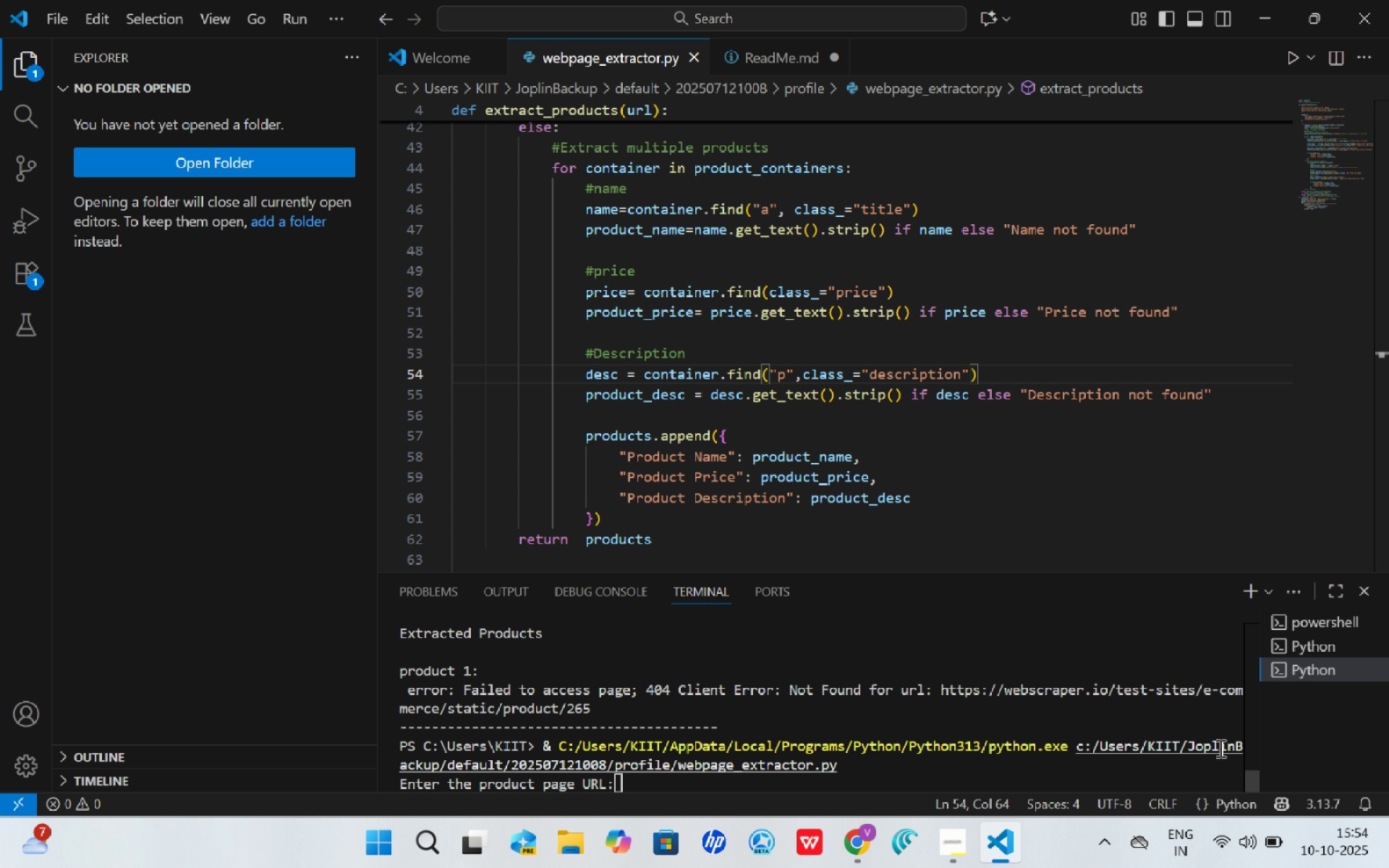 
left_click_drag(start_coordinate=[1249, 778], to_coordinate=[1241, 706])
 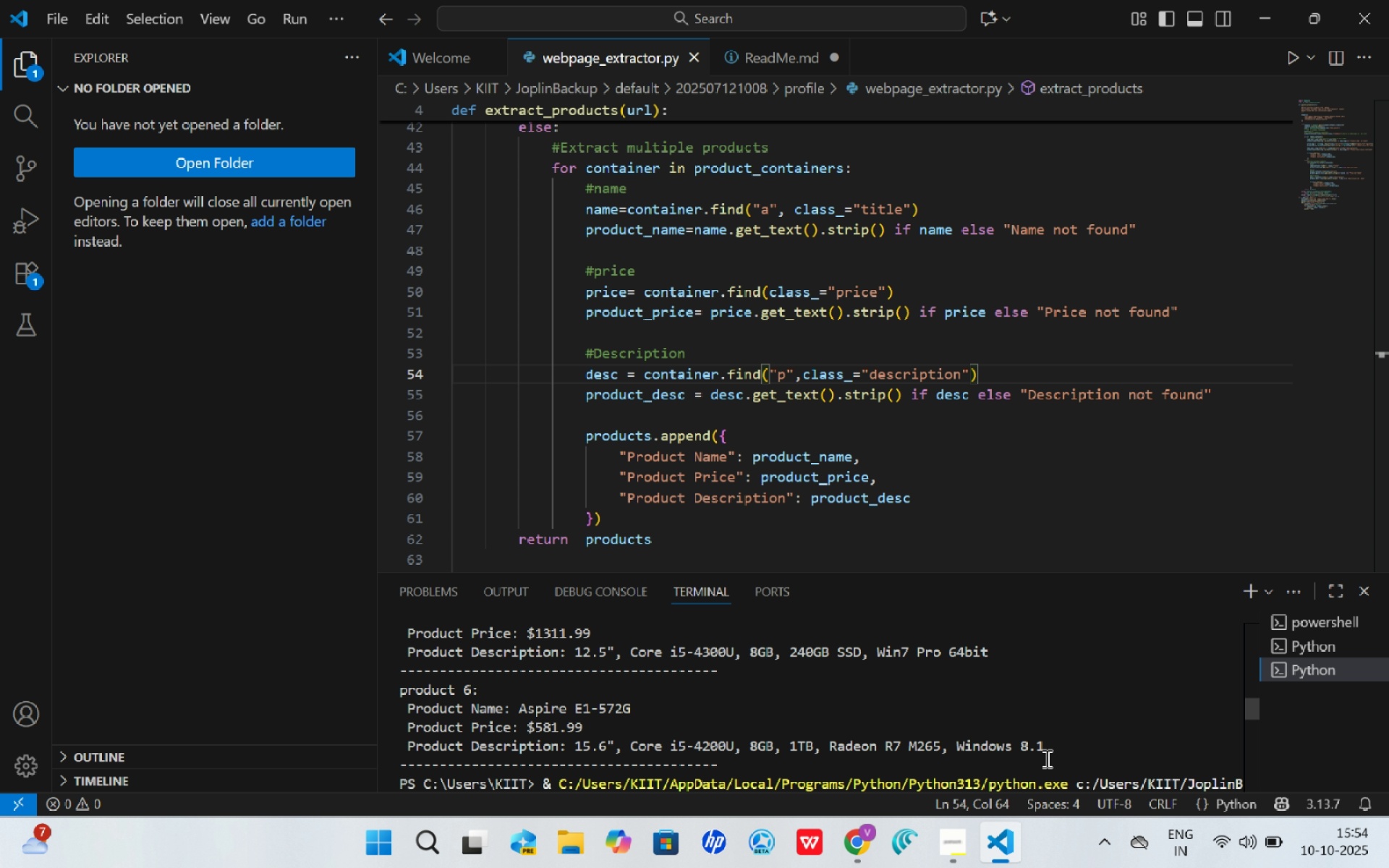 
left_click_drag(start_coordinate=[1043, 758], to_coordinate=[398, 741])
 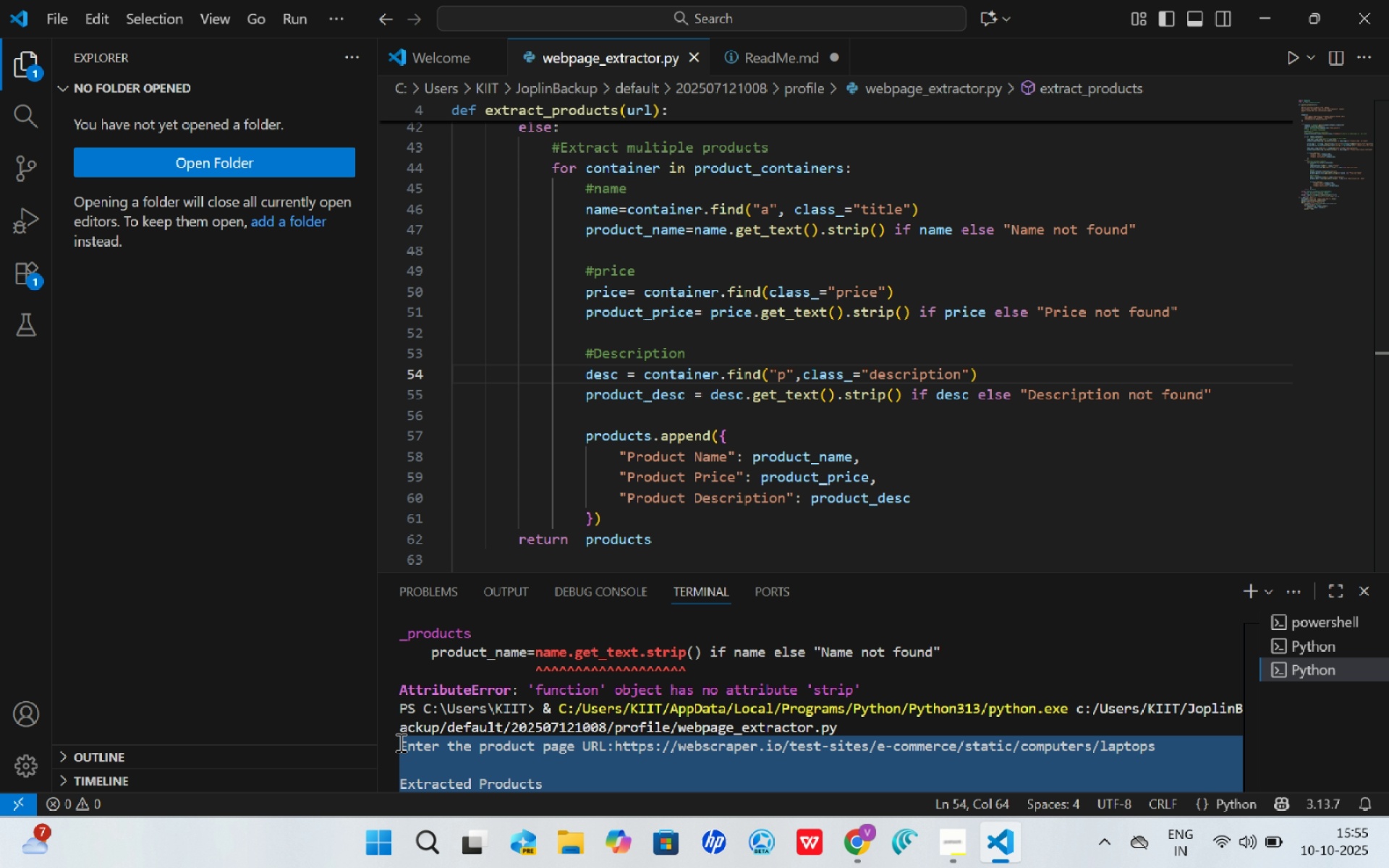 
key(Control+ControlLeft)
 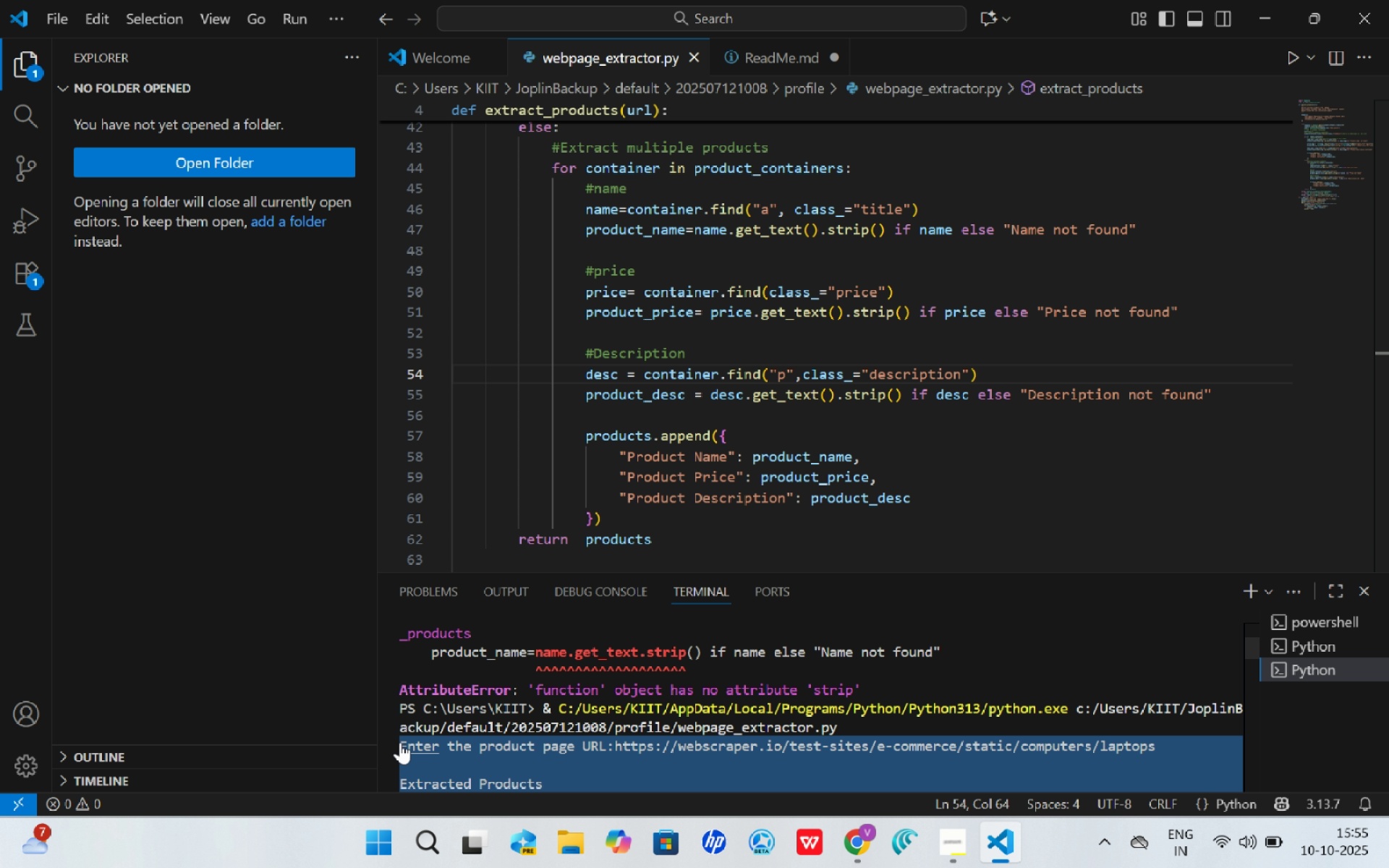 
key(Control+C)
 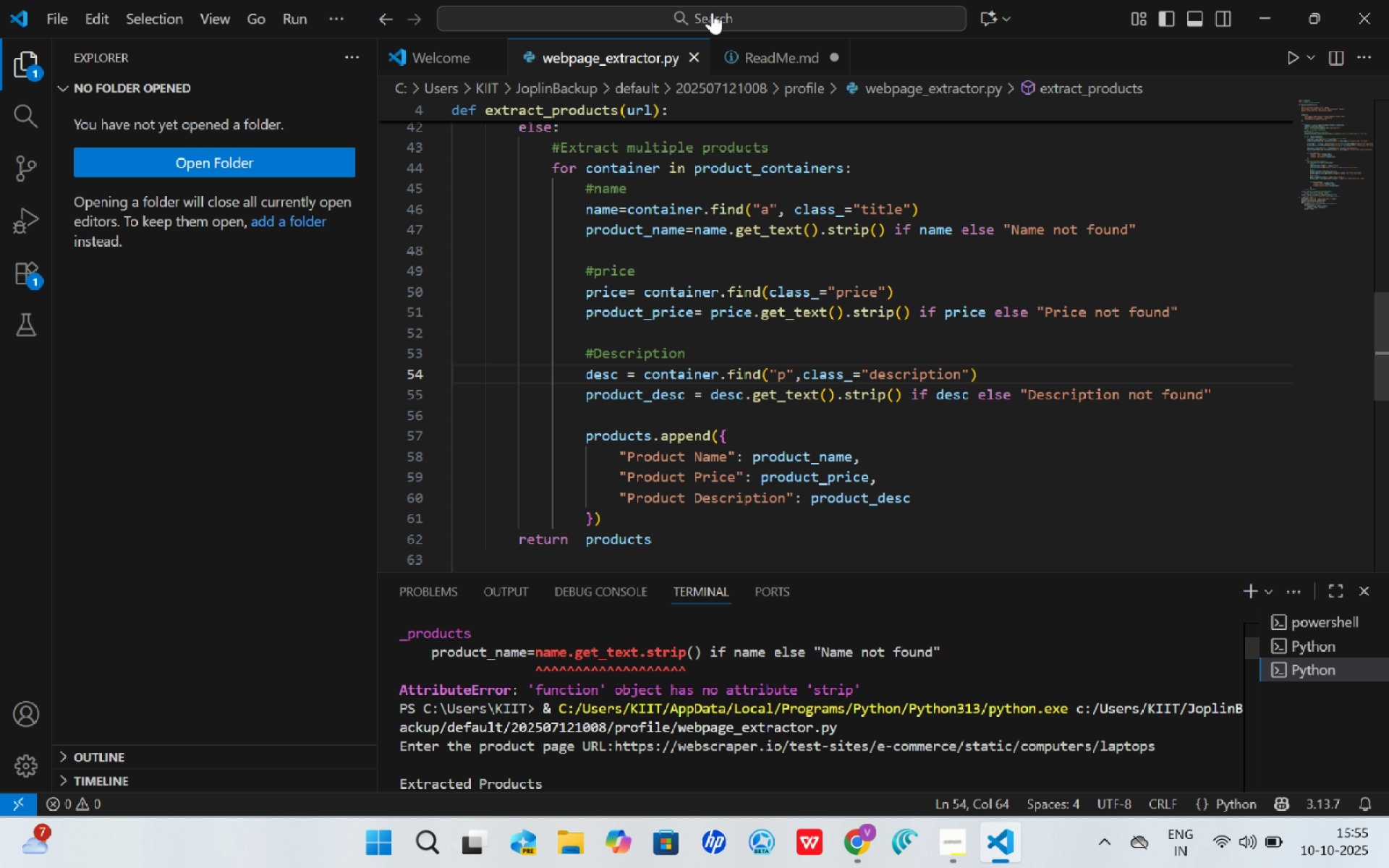 
left_click([761, 55])
 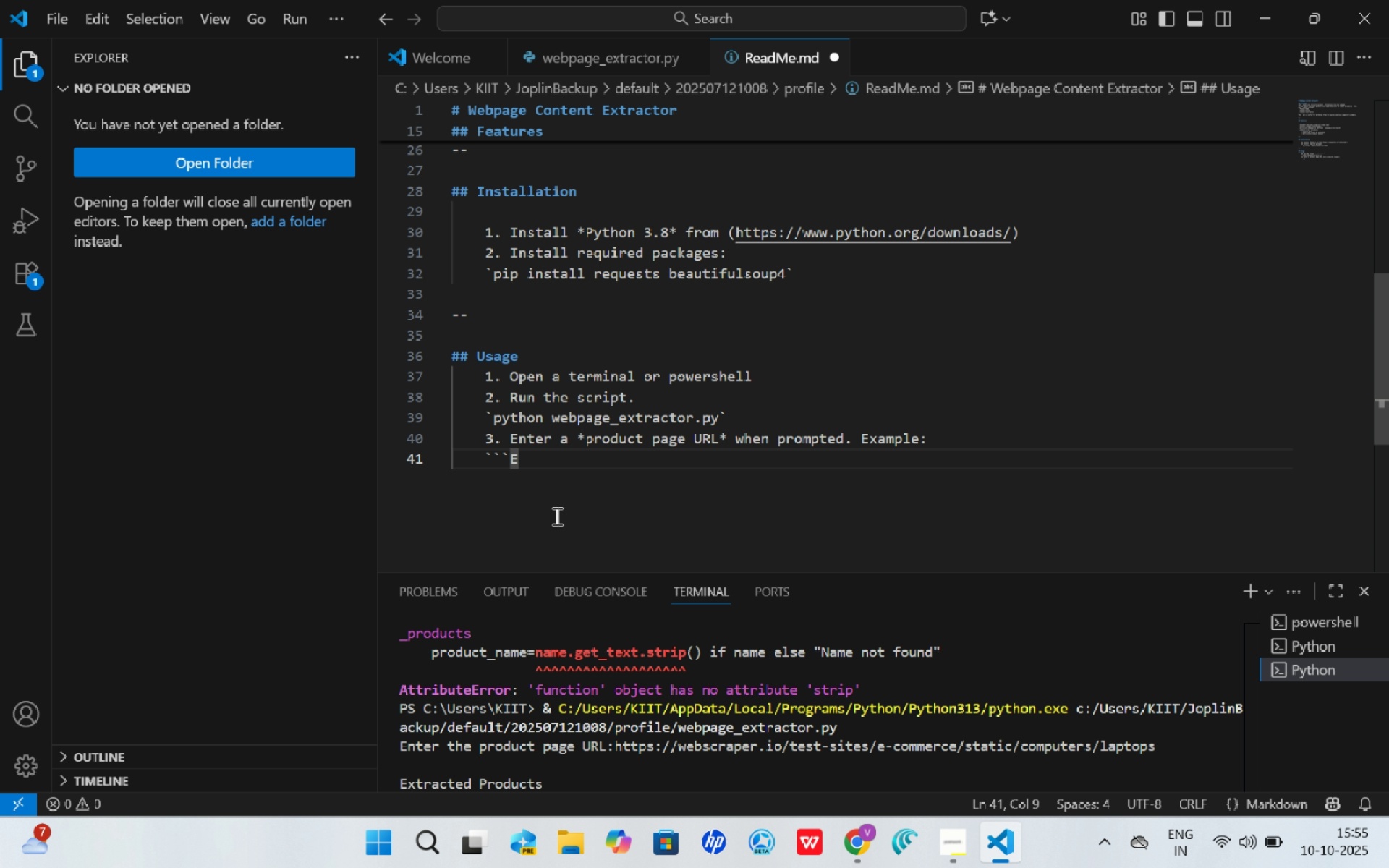 
key(Control+Backspace)
 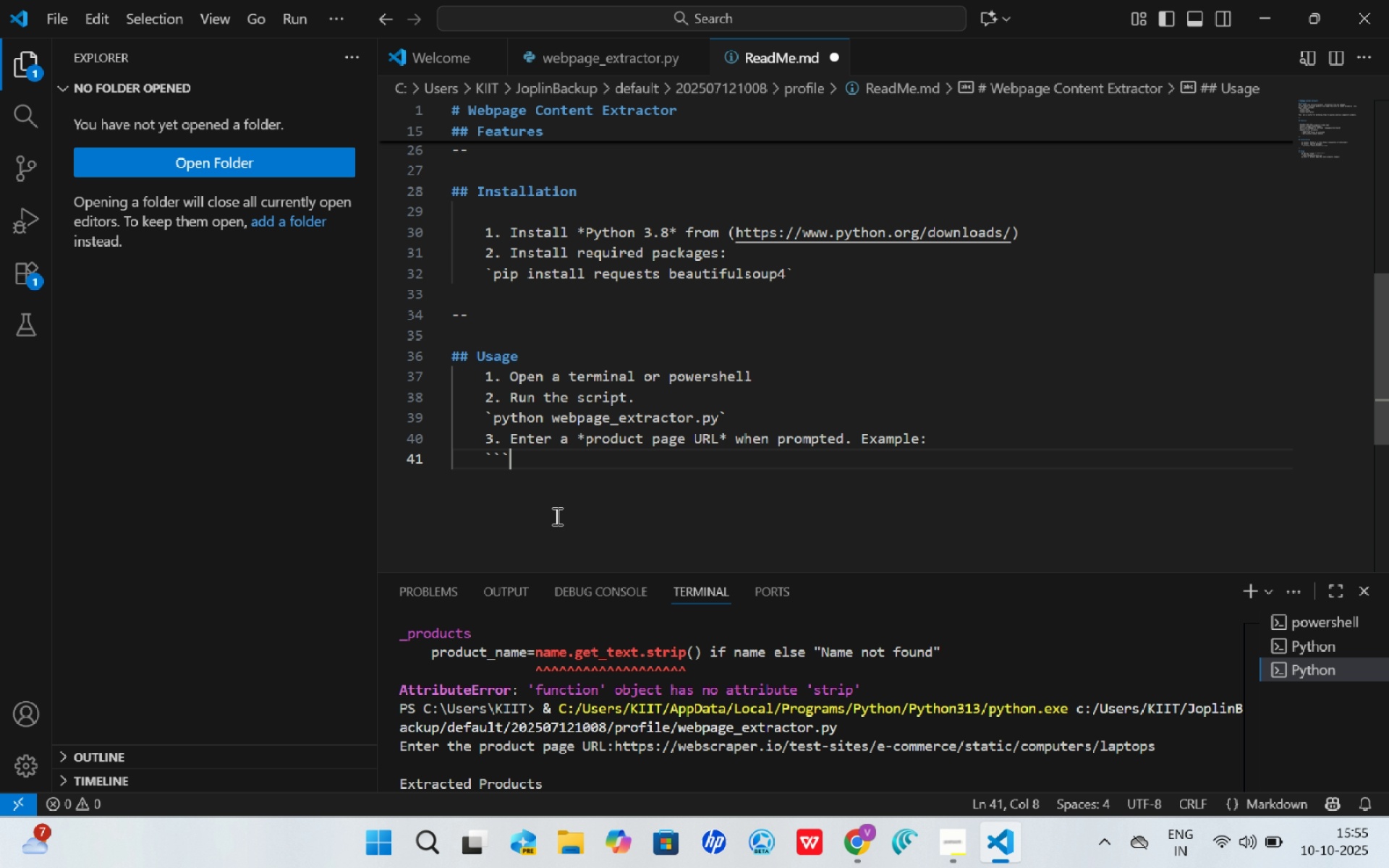 
key(Control+V)
 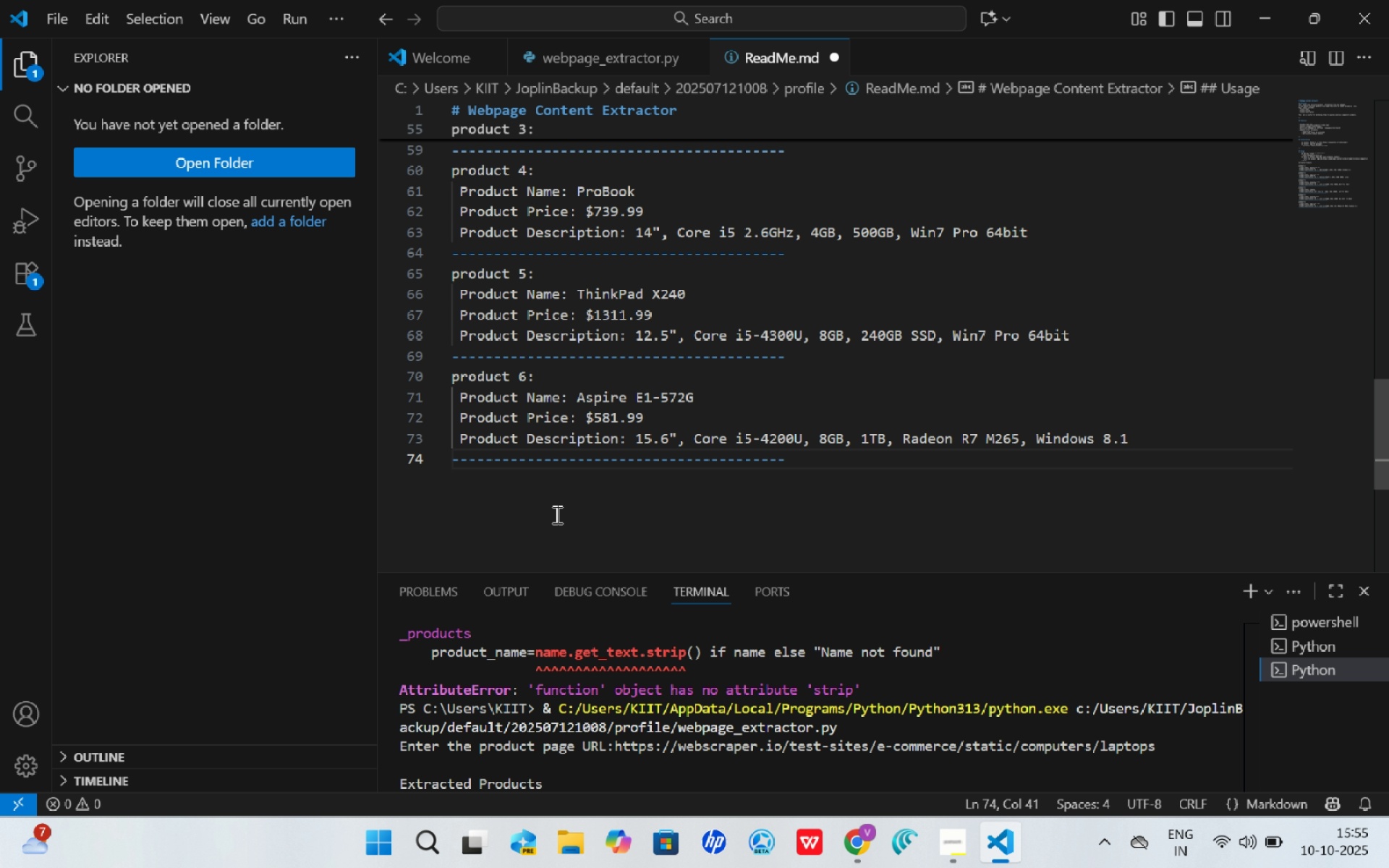 
key(Enter)
 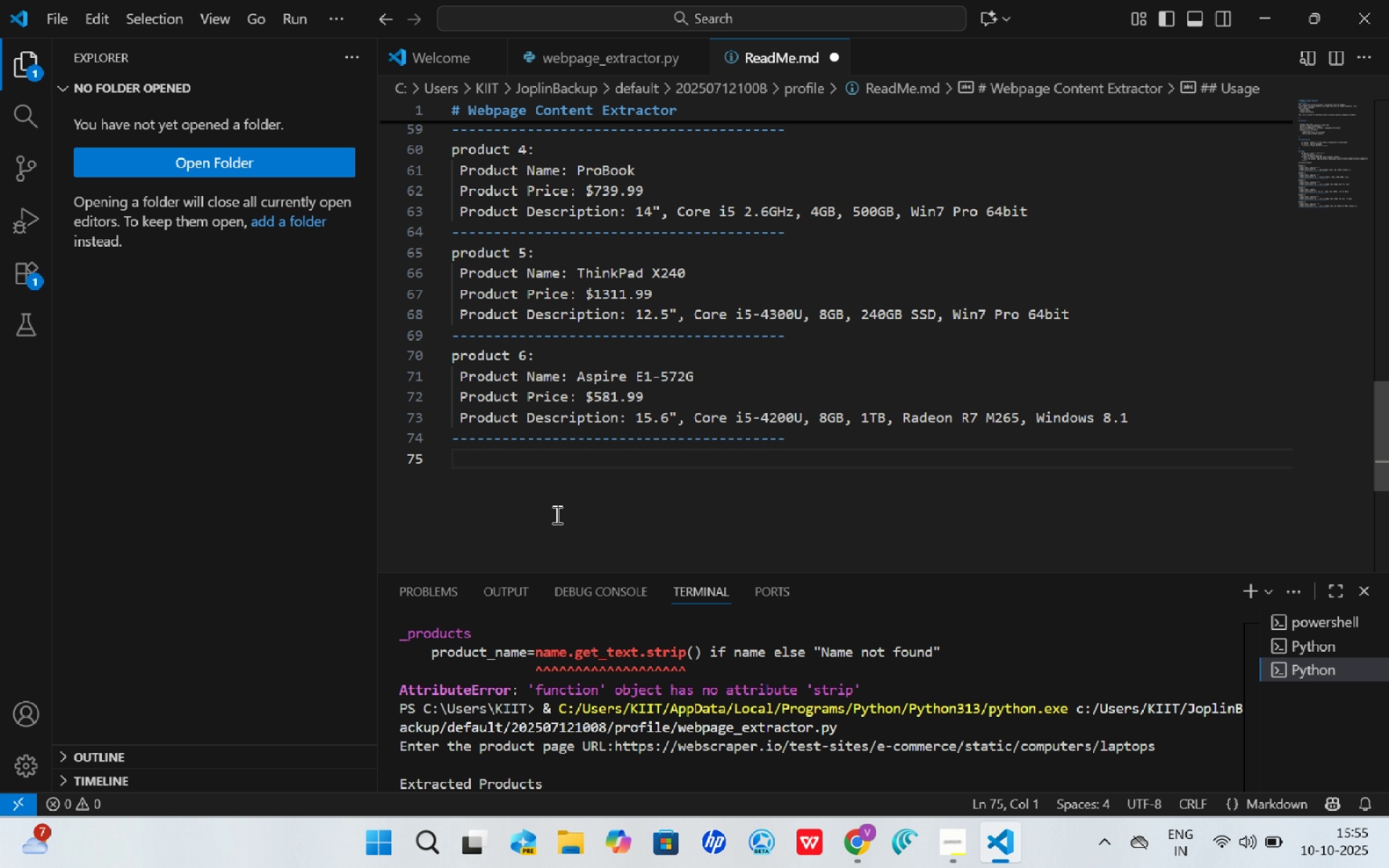 
key(Backquote)
 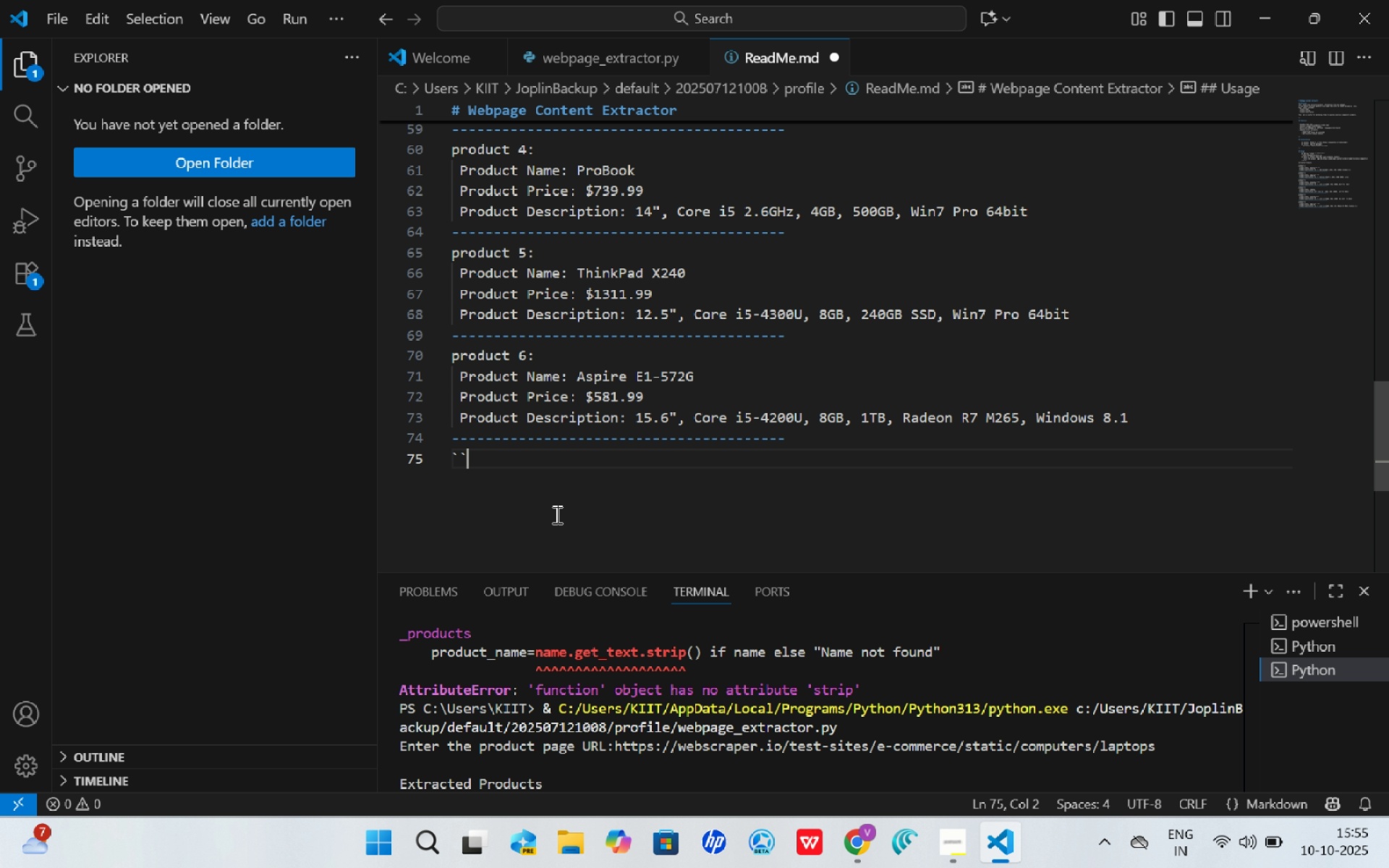 
key(Backquote)
 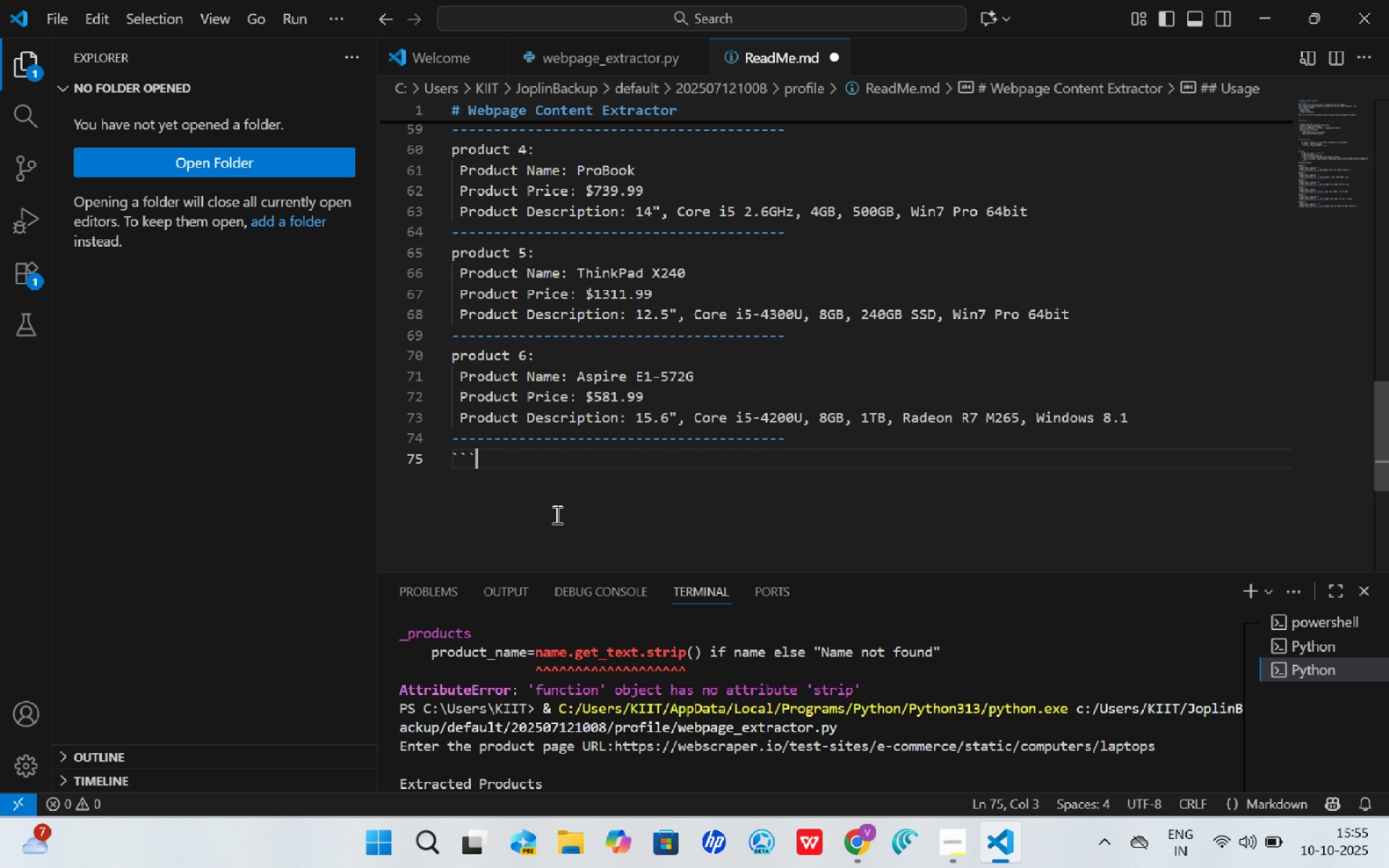 
key(Backquote)
 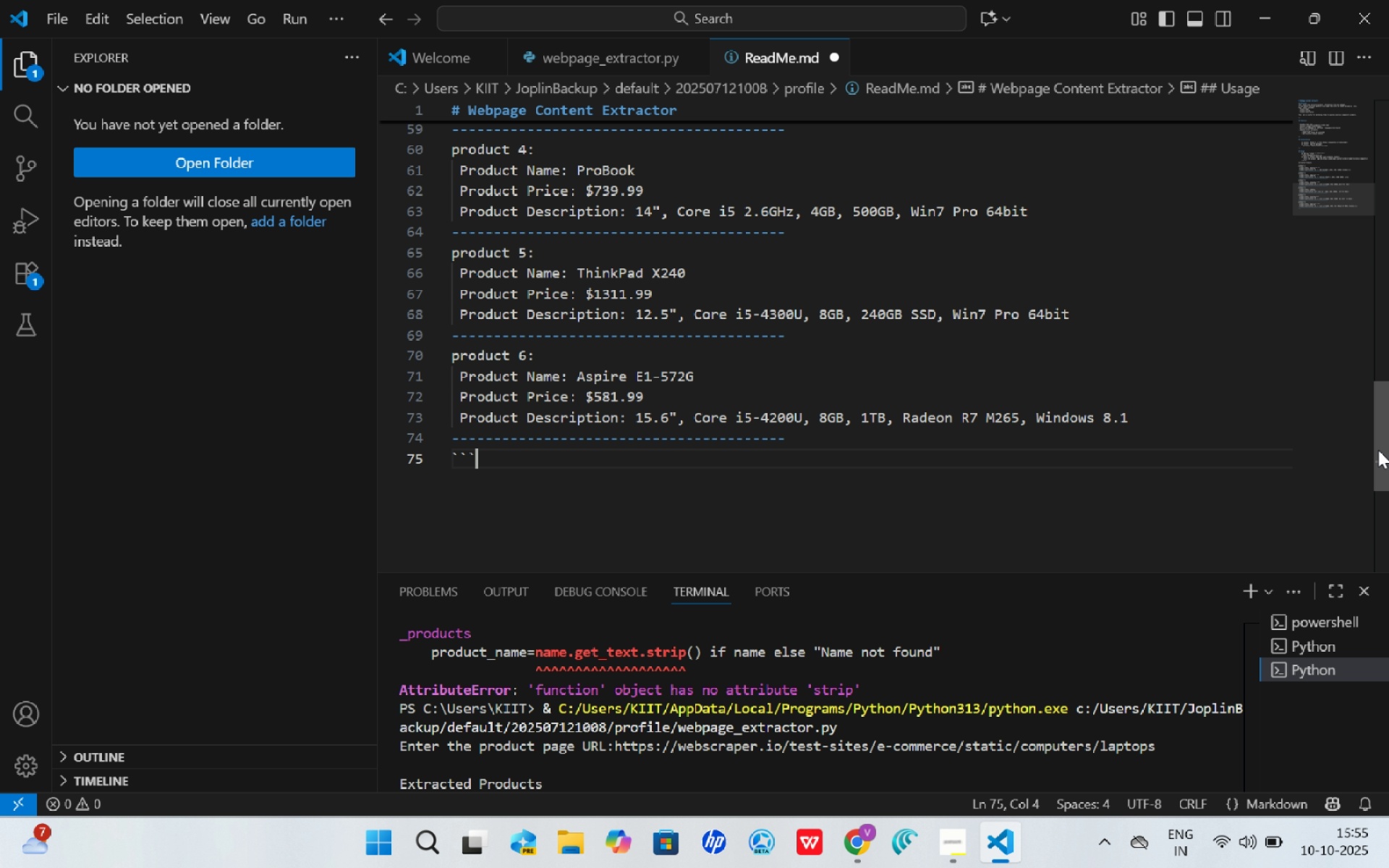 
left_click_drag(start_coordinate=[1378, 450], to_coordinate=[1388, 315])
 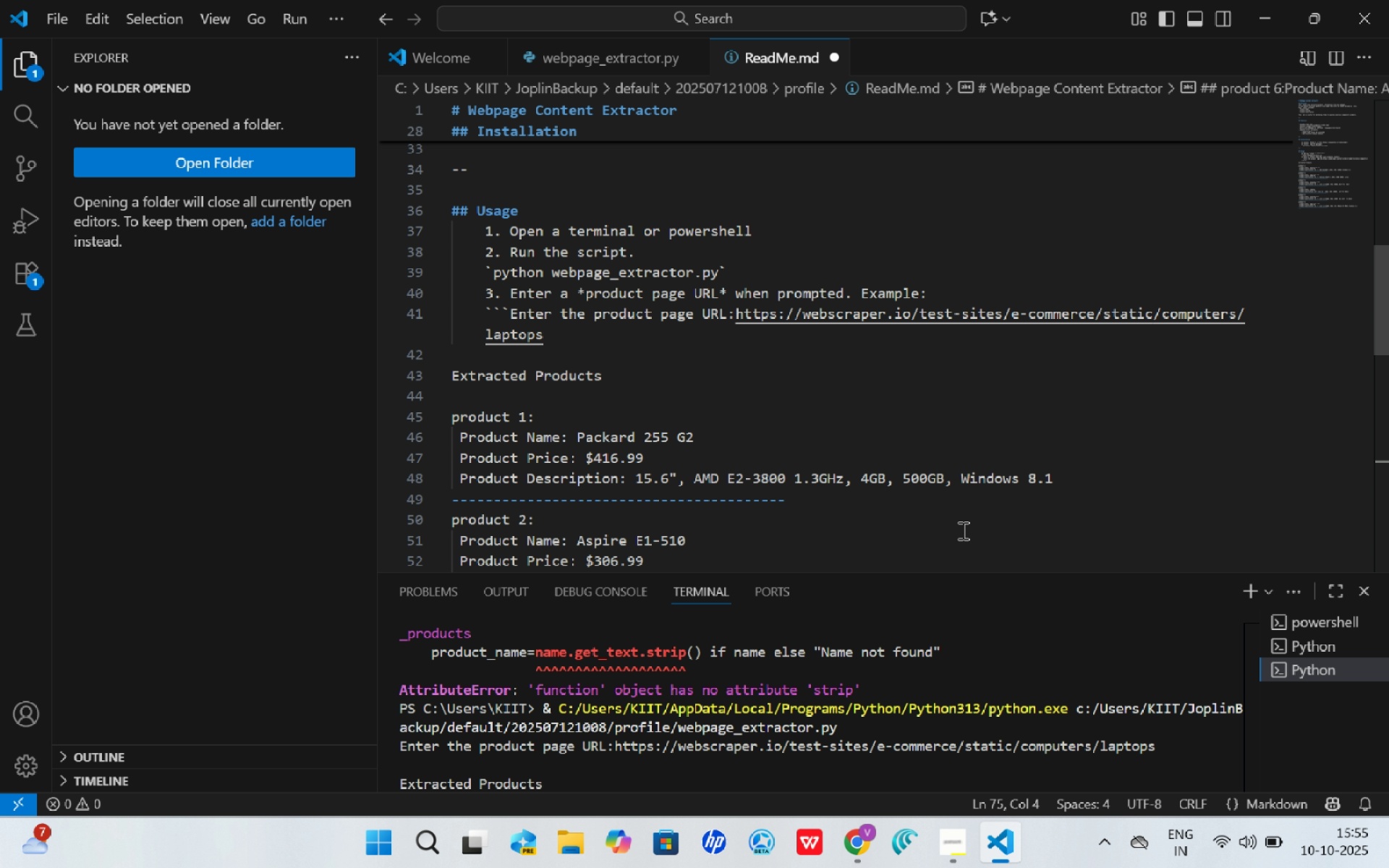 
wait(7.2)
 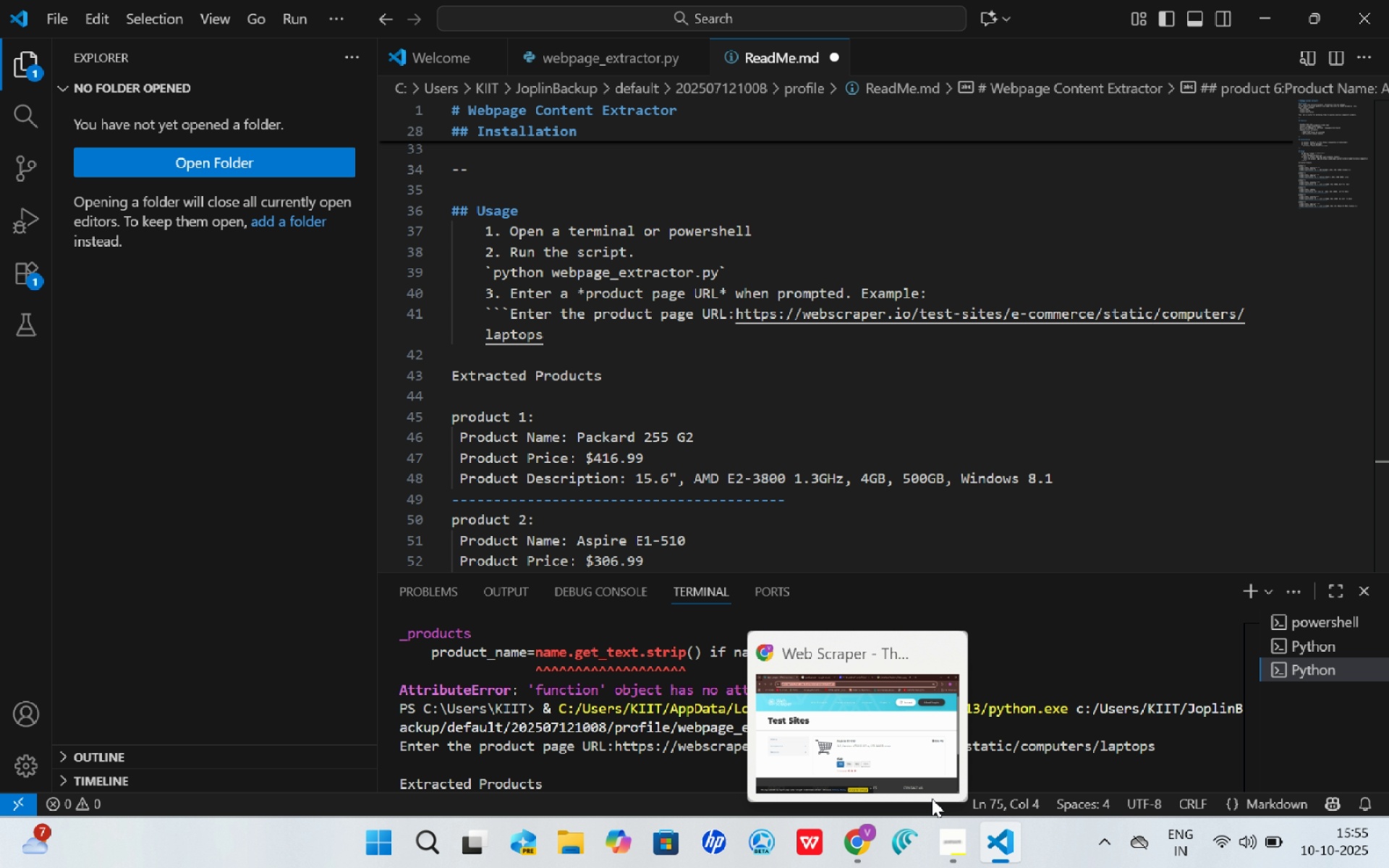 
left_click([497, 358])
 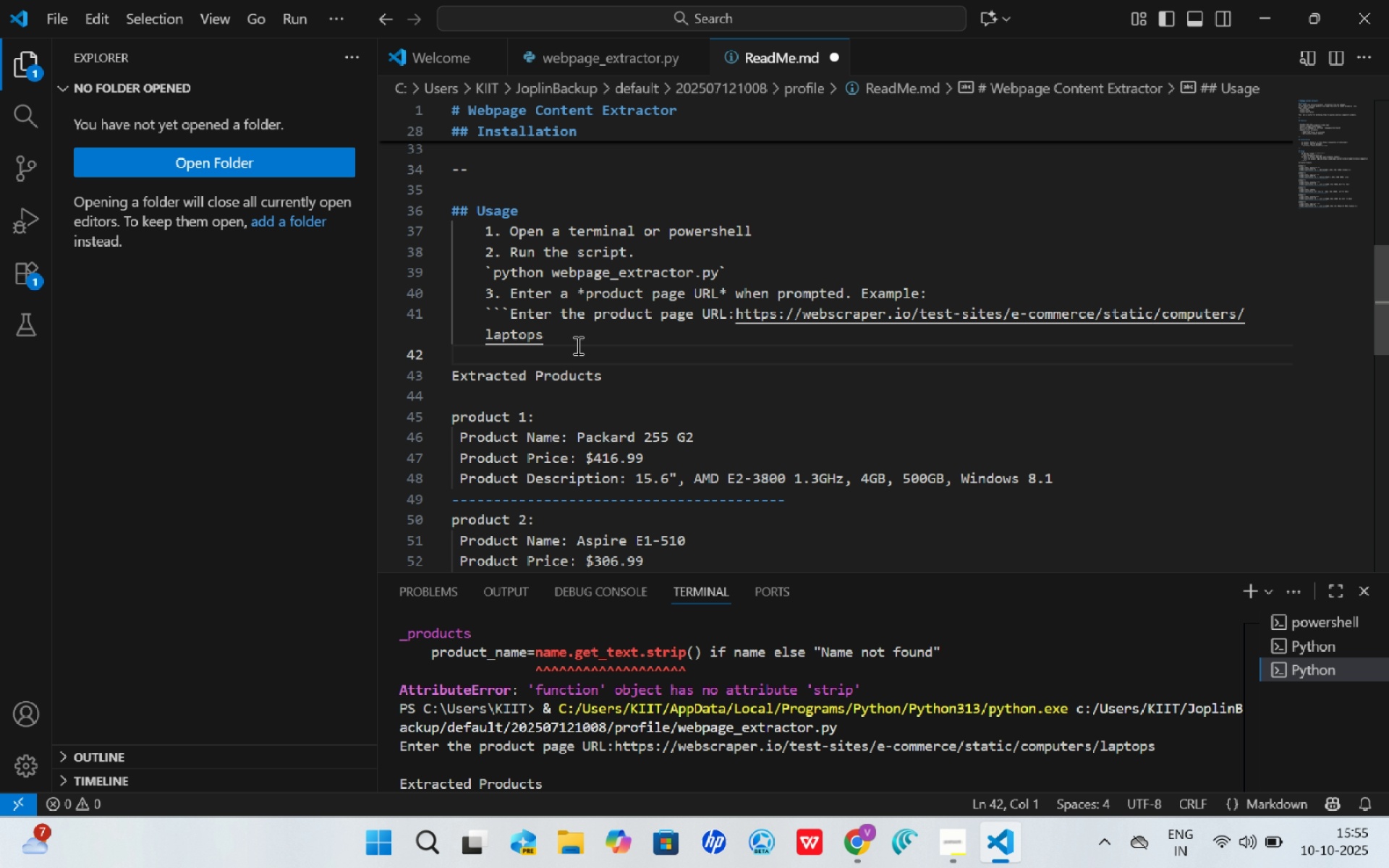 
left_click([581, 344])
 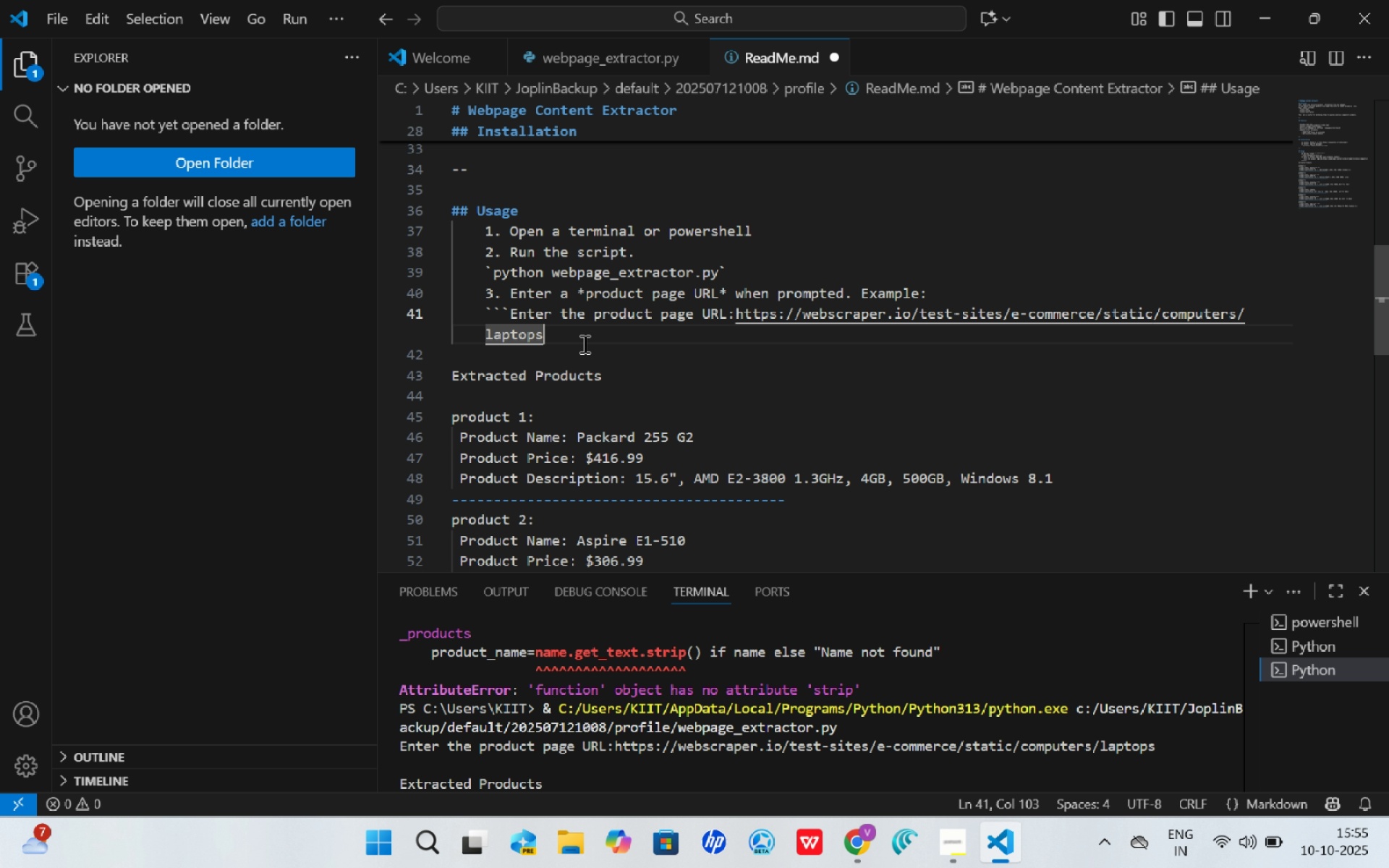 
key(Space)
 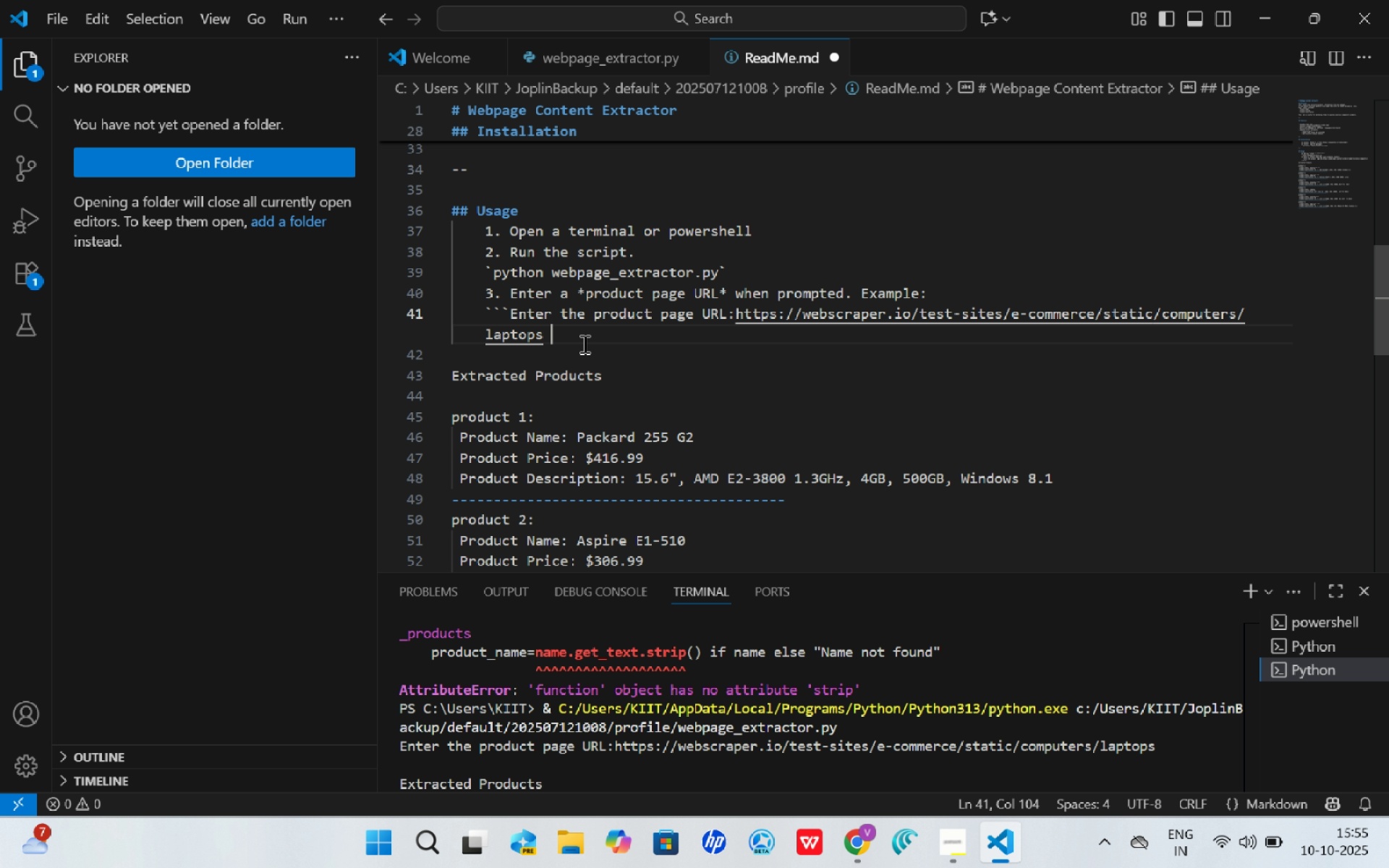 
key(Quote)
 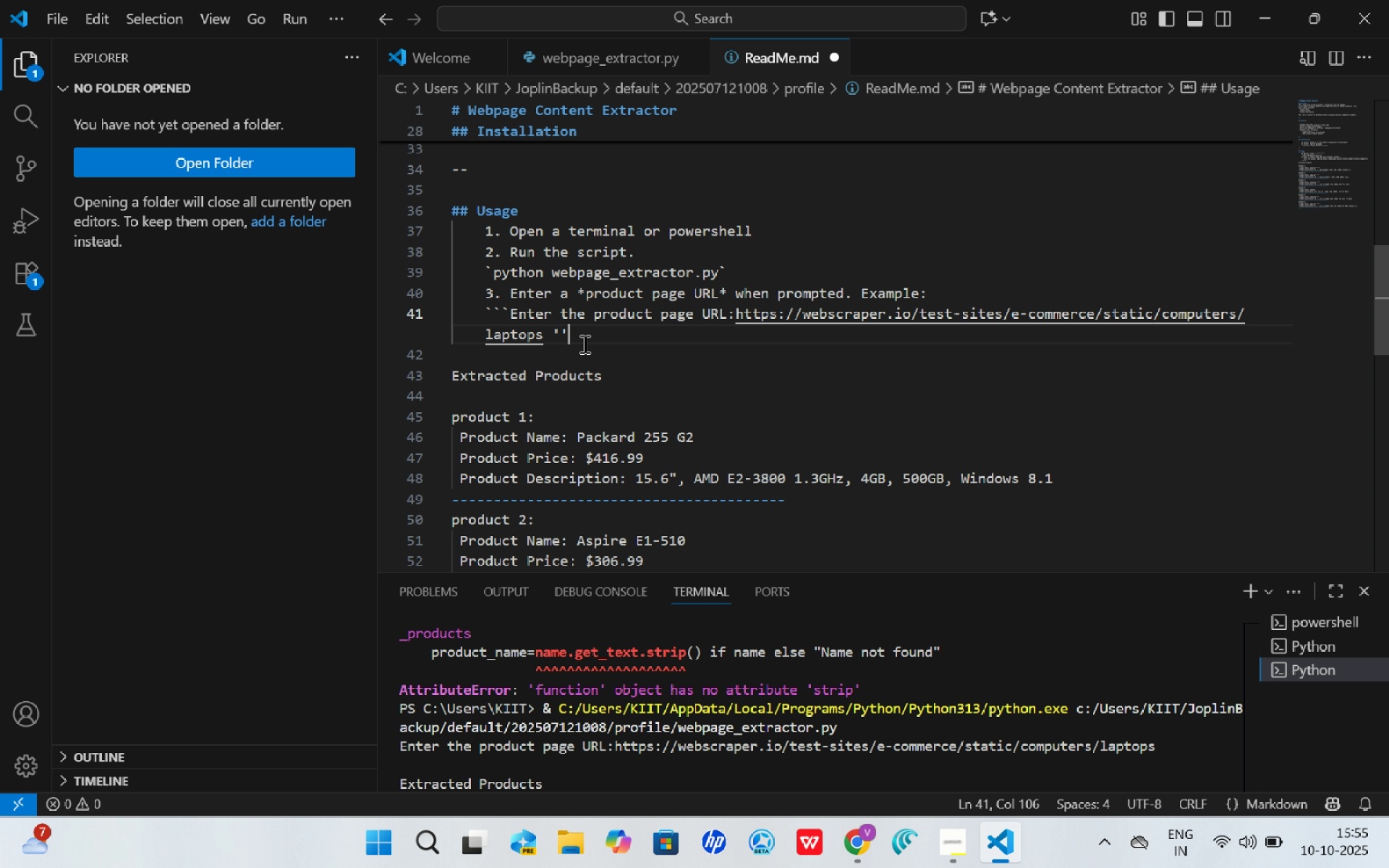 
key(Quote)
 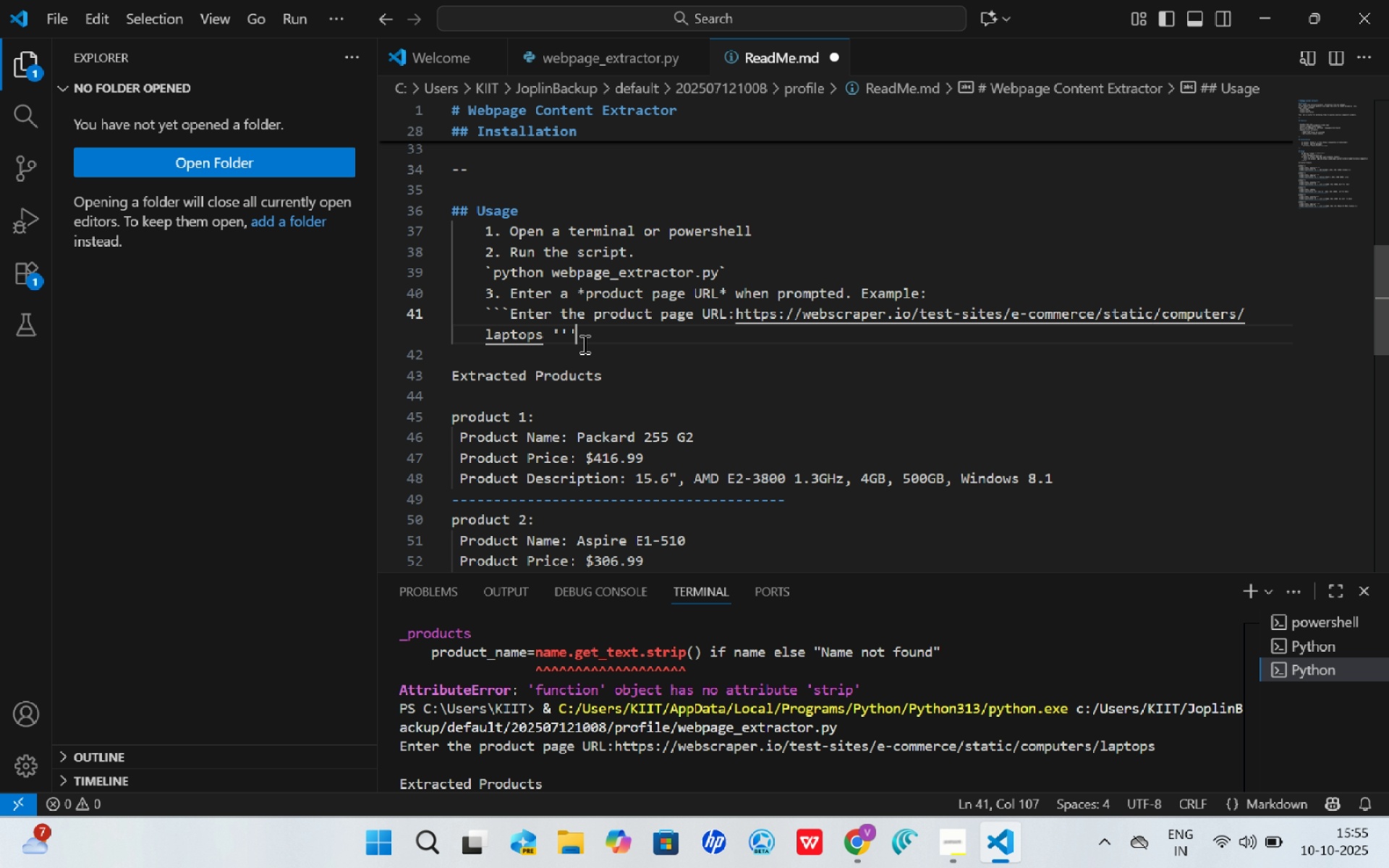 
key(Quote)
 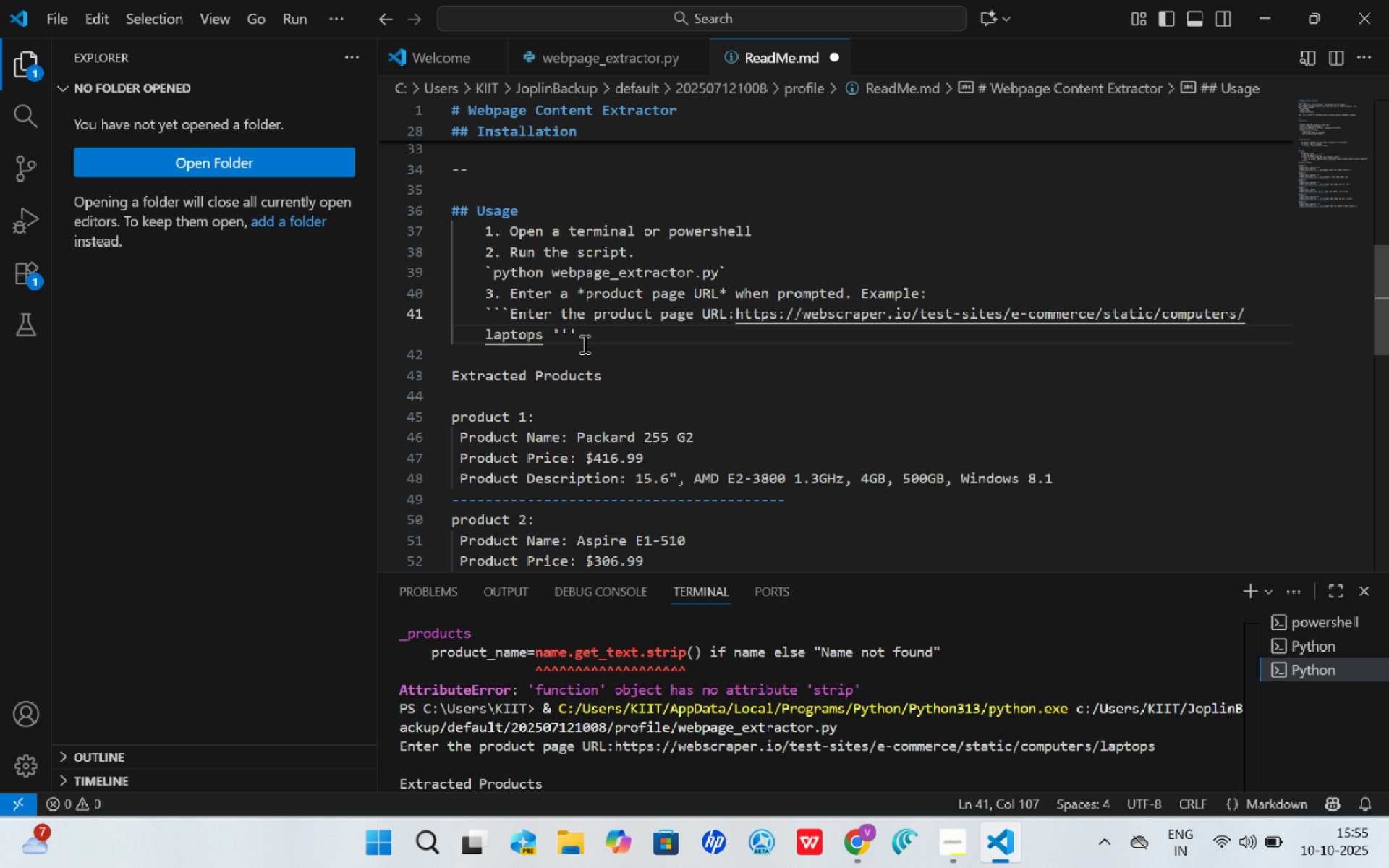 
key(Backspace)
 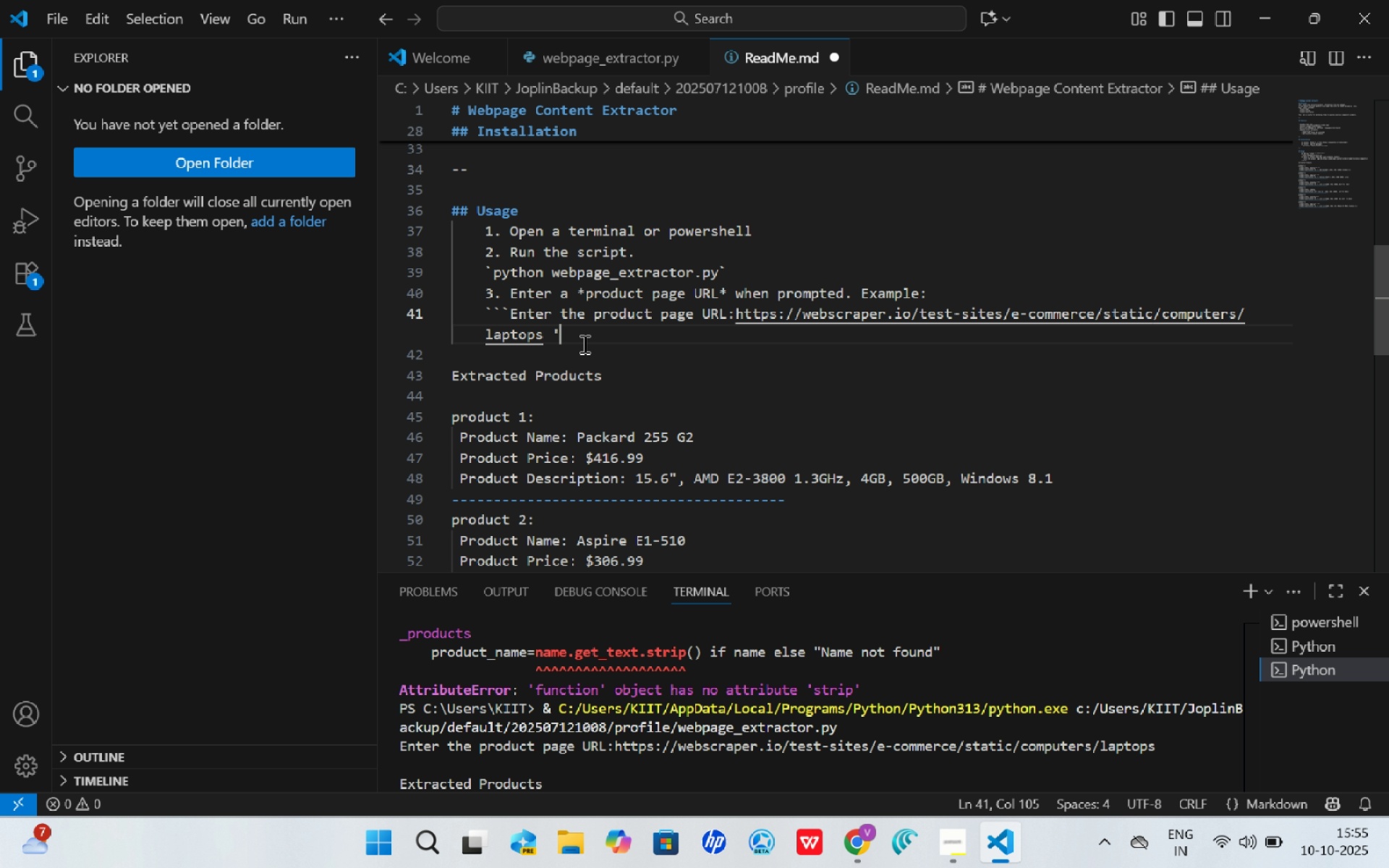 
key(Backspace)
 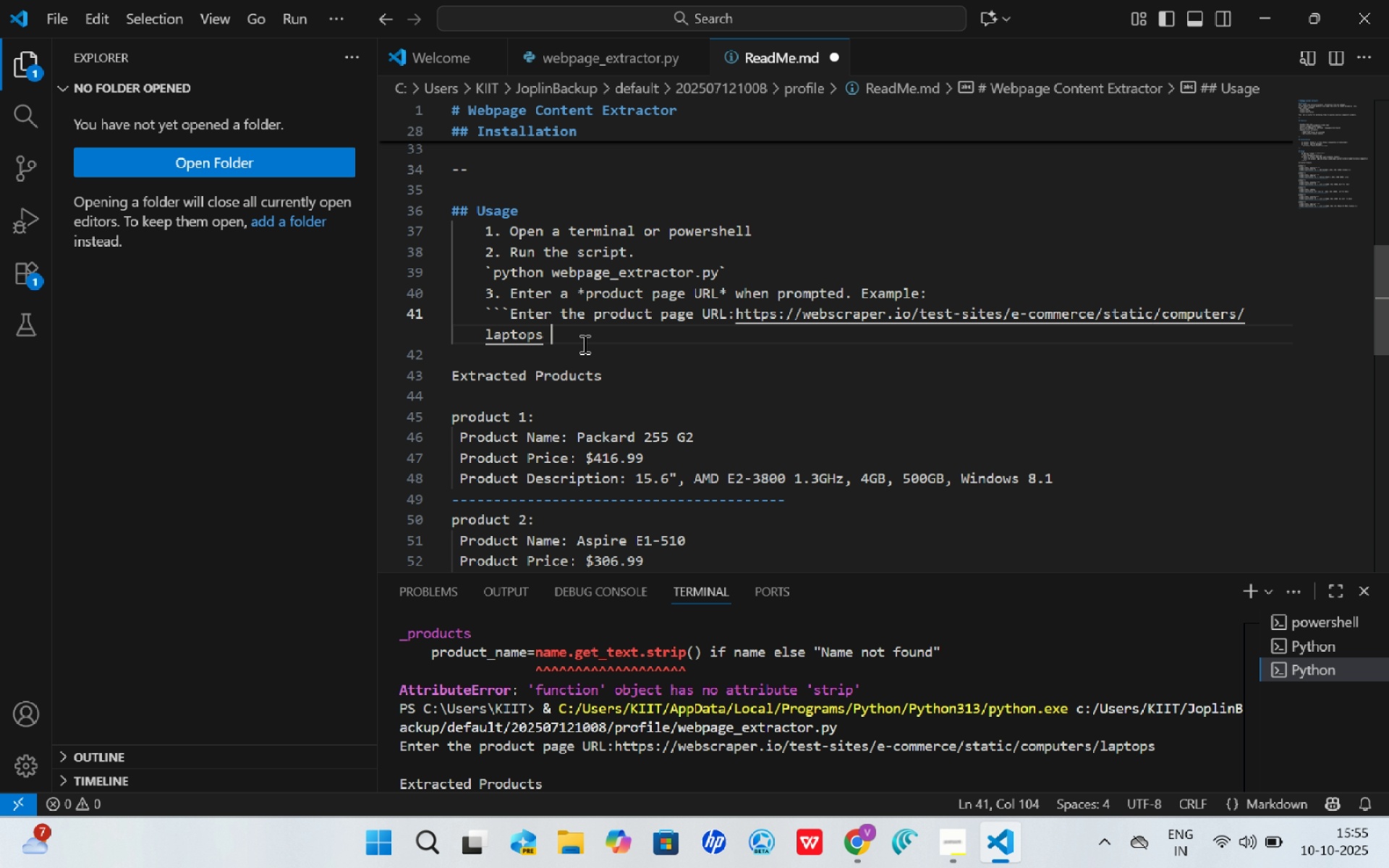 
key(Backspace)
 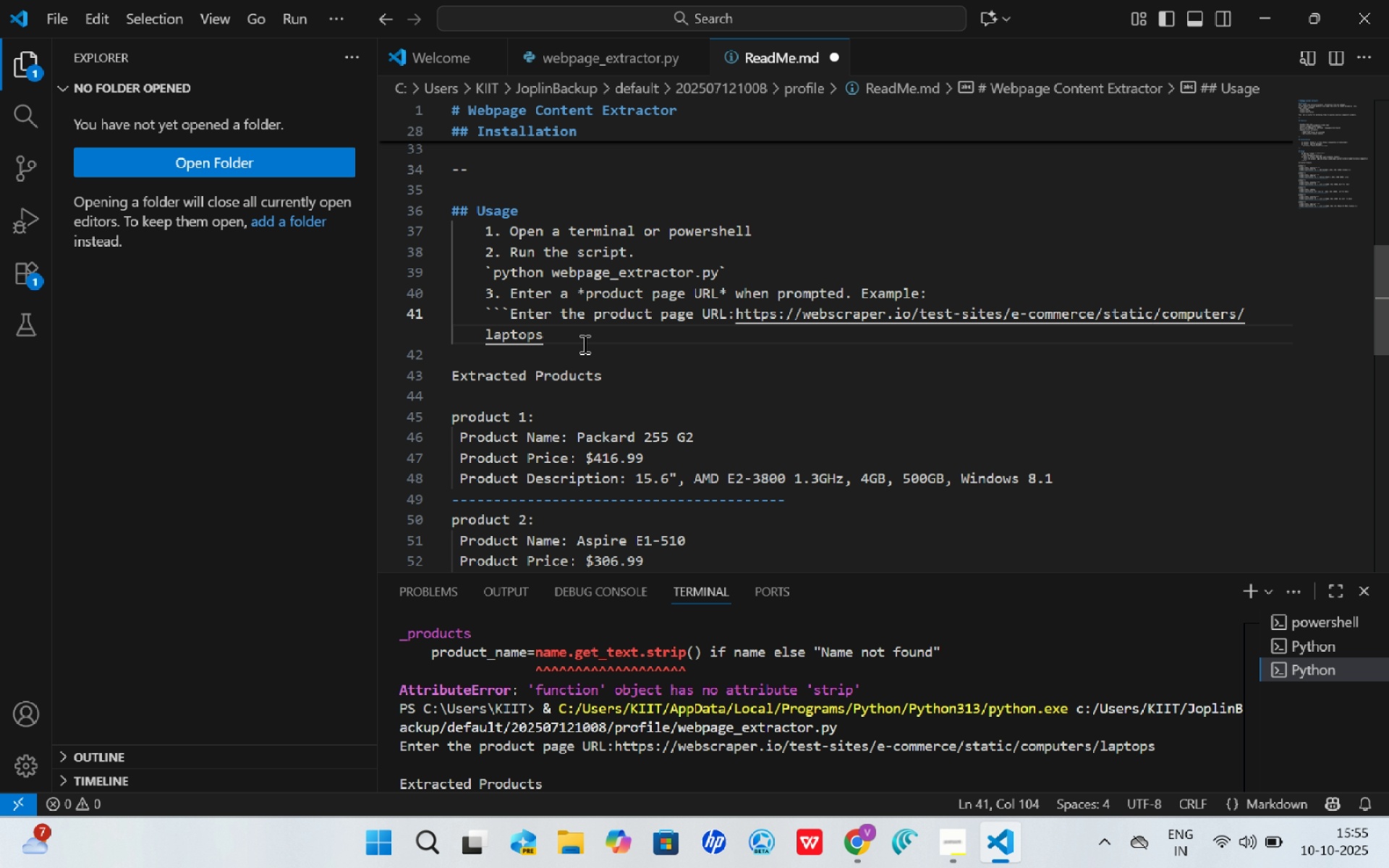 
key(Backquote)
 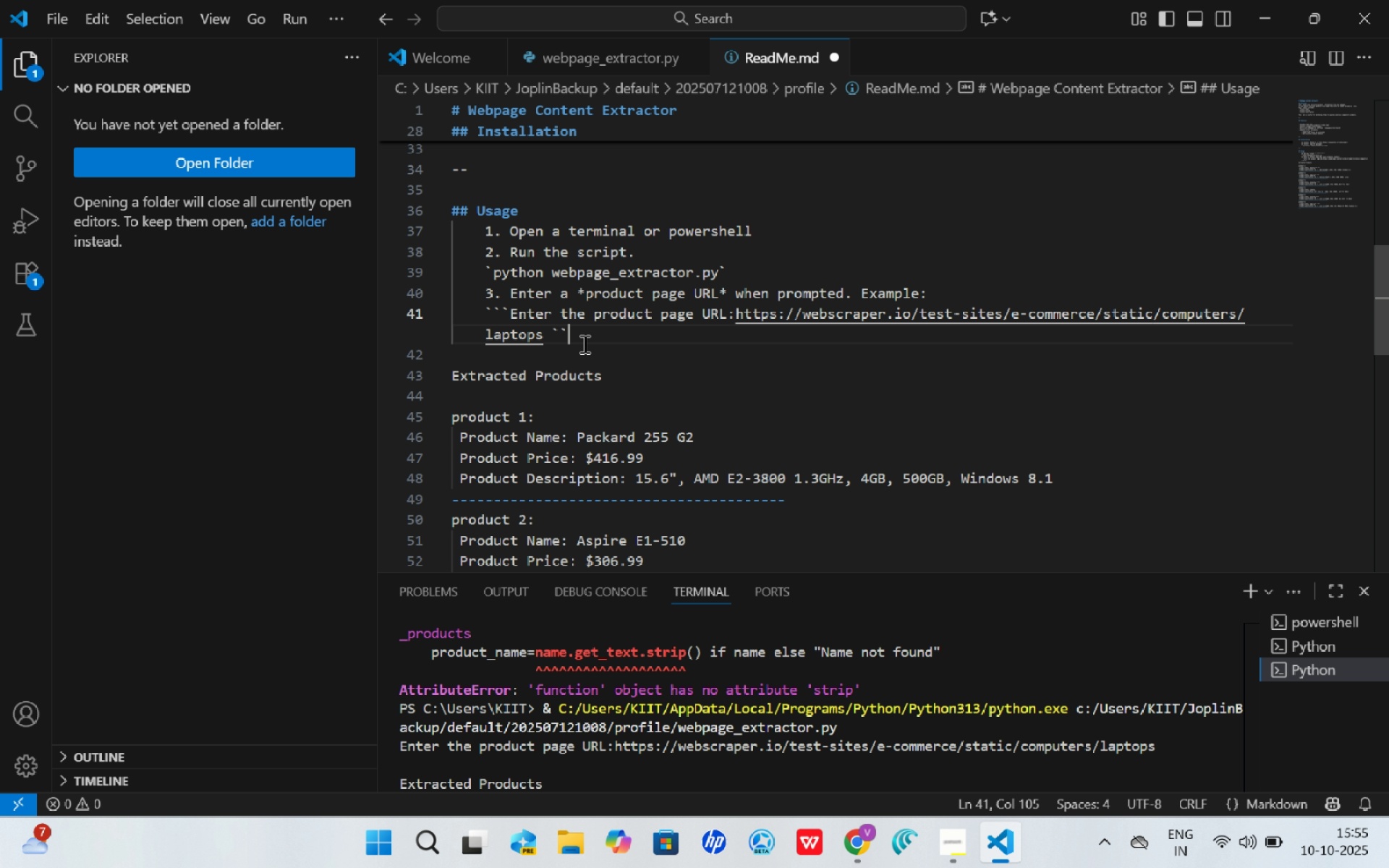 
key(Backquote)
 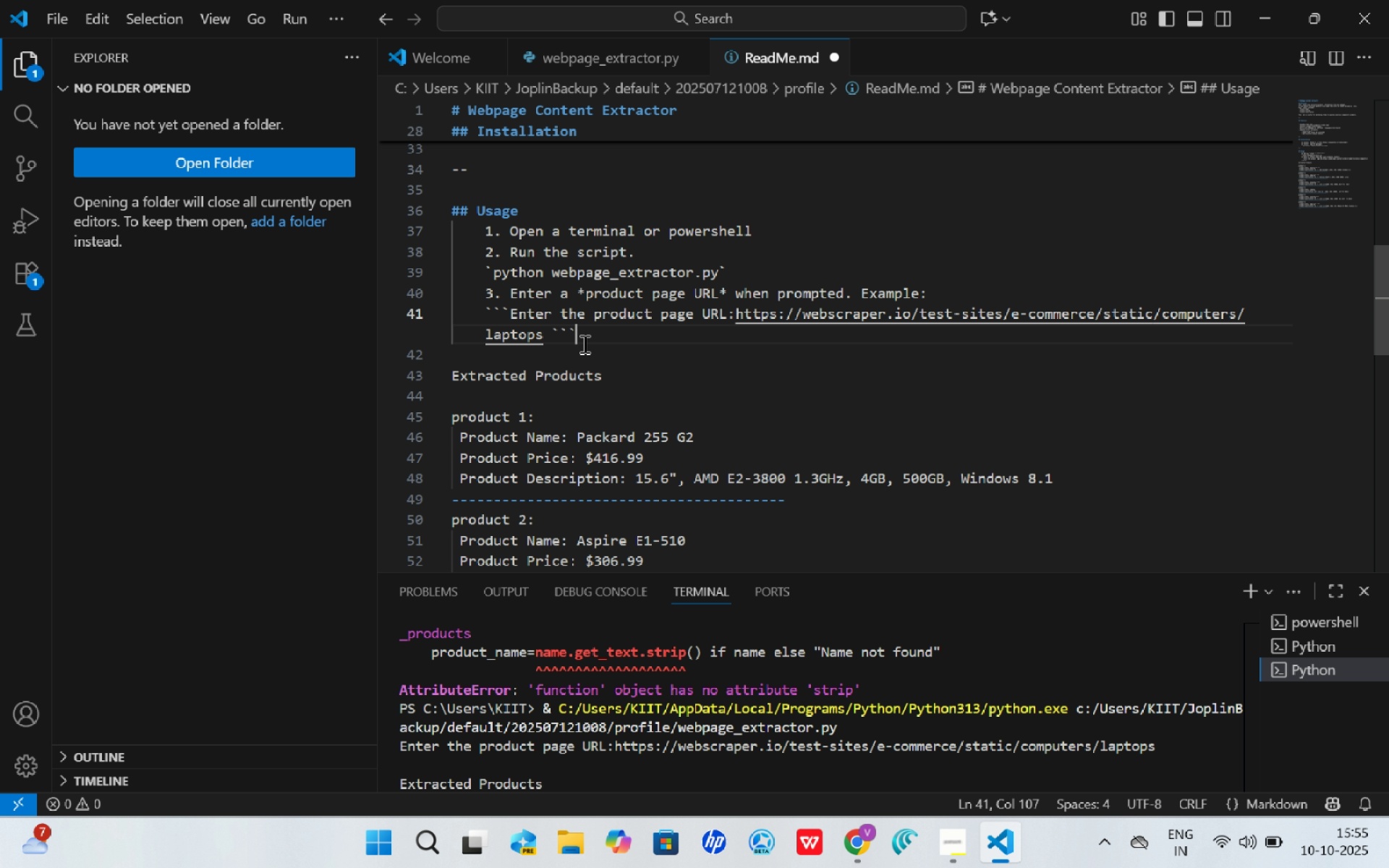 
key(Backquote)
 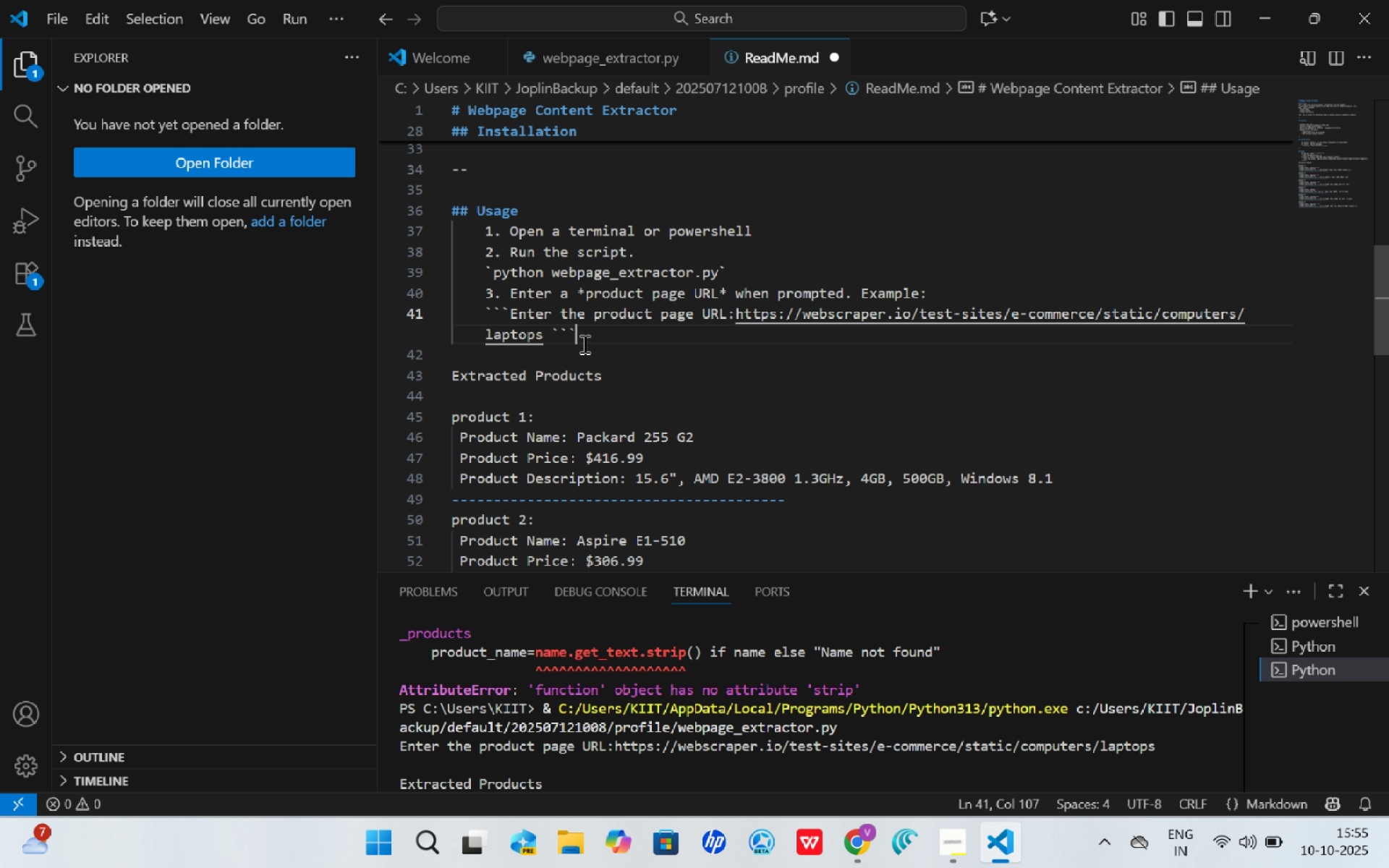 
key(Enter)
 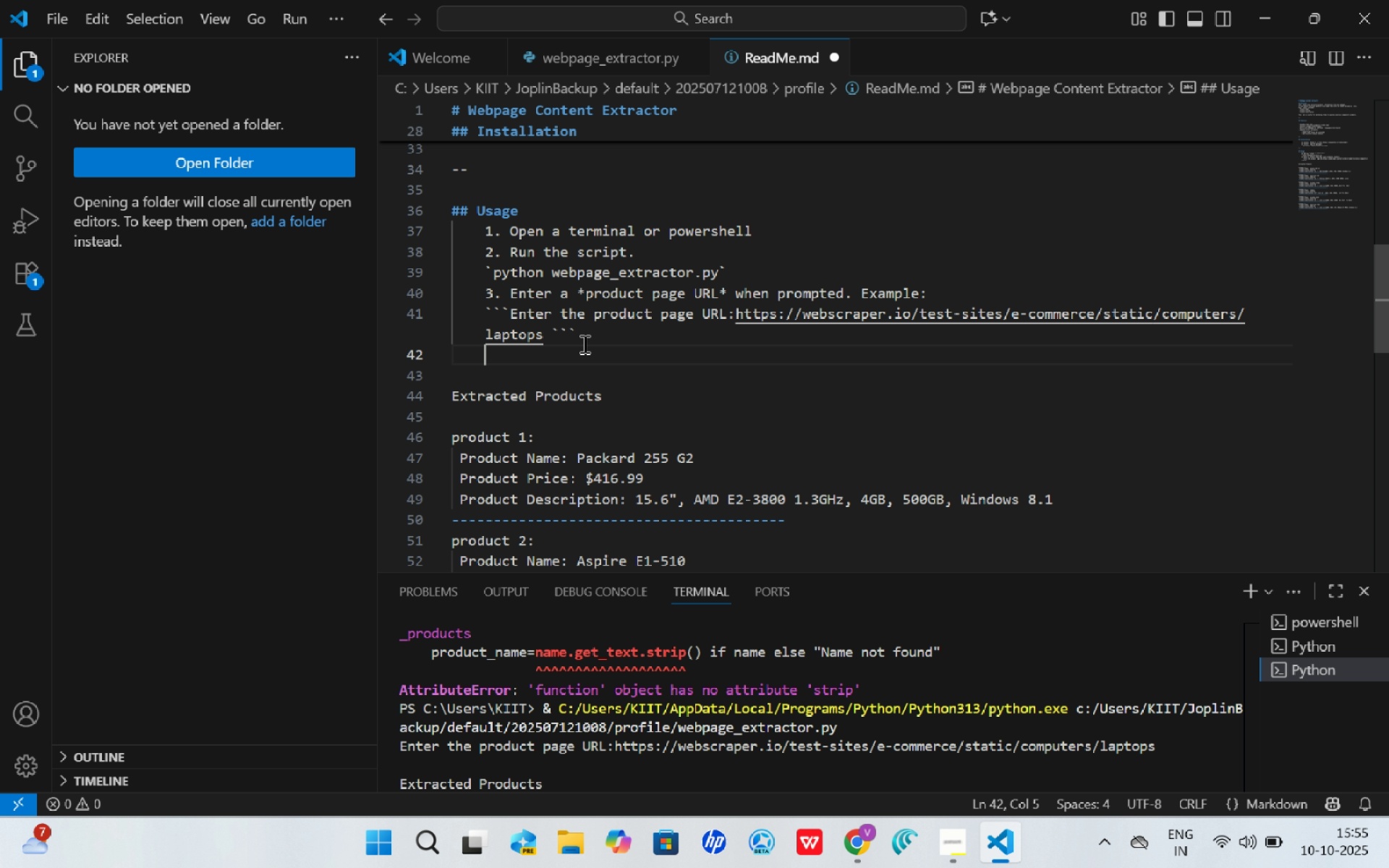 
type(4. E)
key(Backspace)
type(Output Examples)
 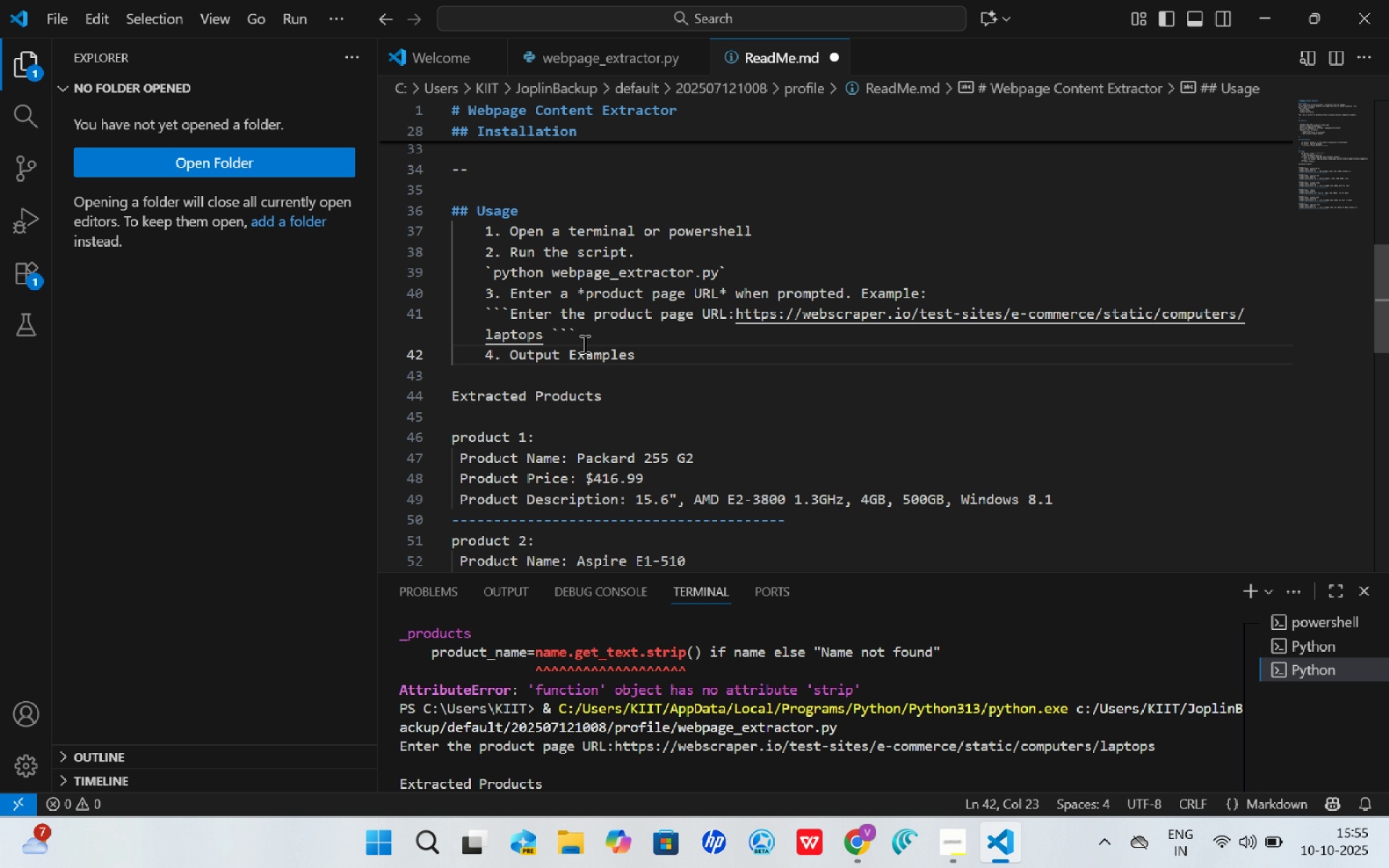 
hold_key(key=ShiftRight, duration=1.5)
 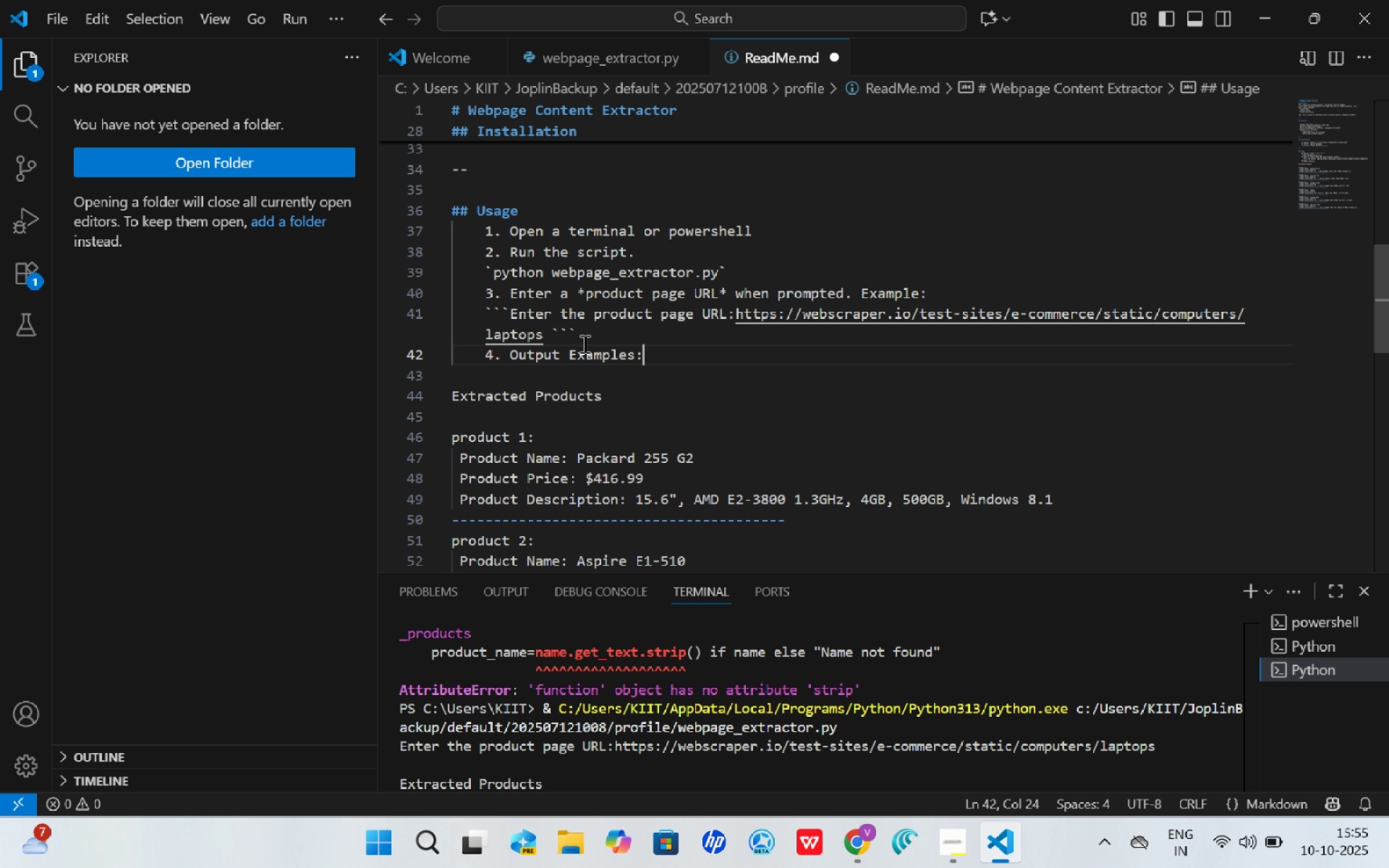 
key(Shift+Semicolon)
 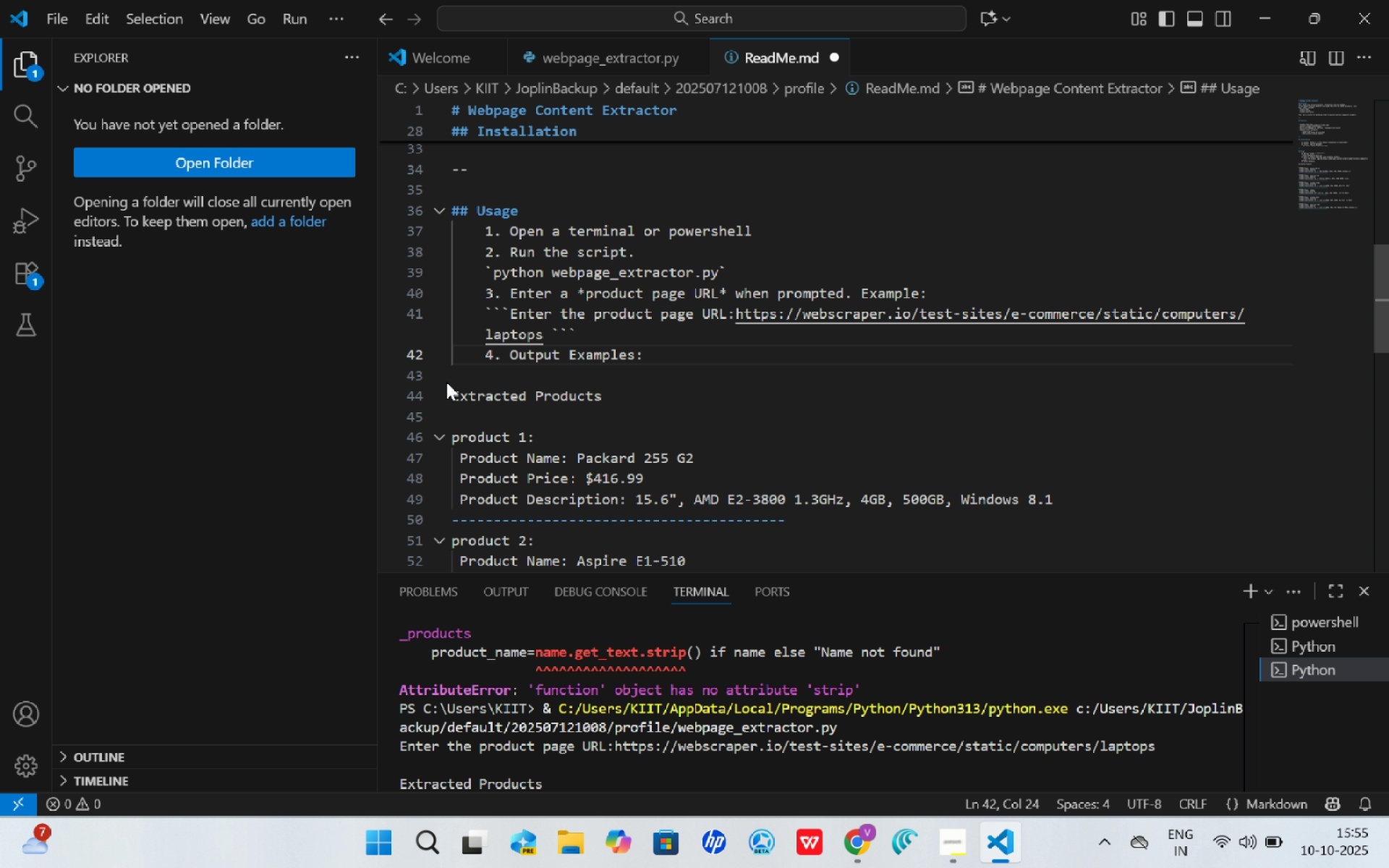 
left_click([455, 391])
 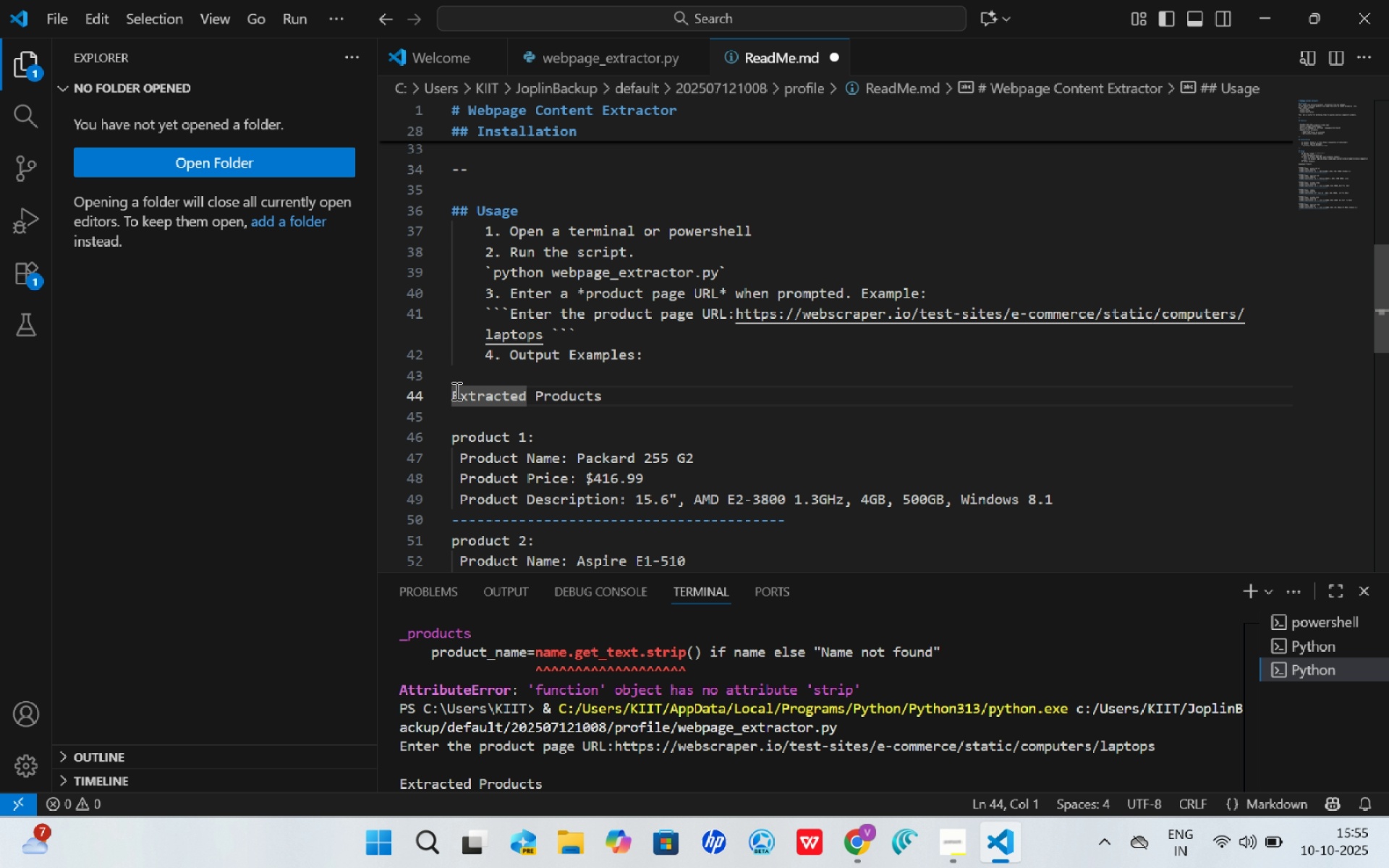 
key(Shift+ShiftLeft)
 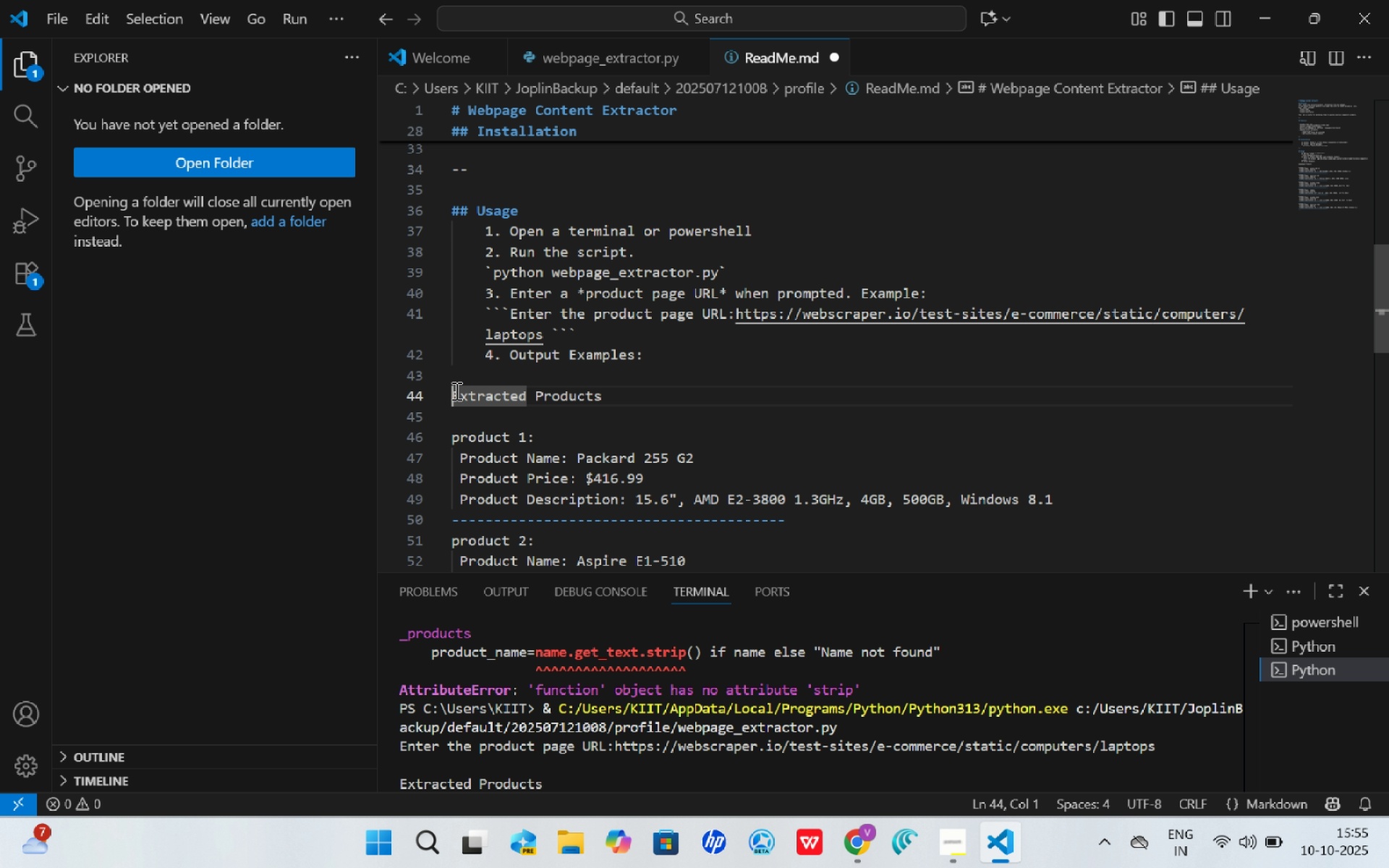 
key(Shift+Backquote)
 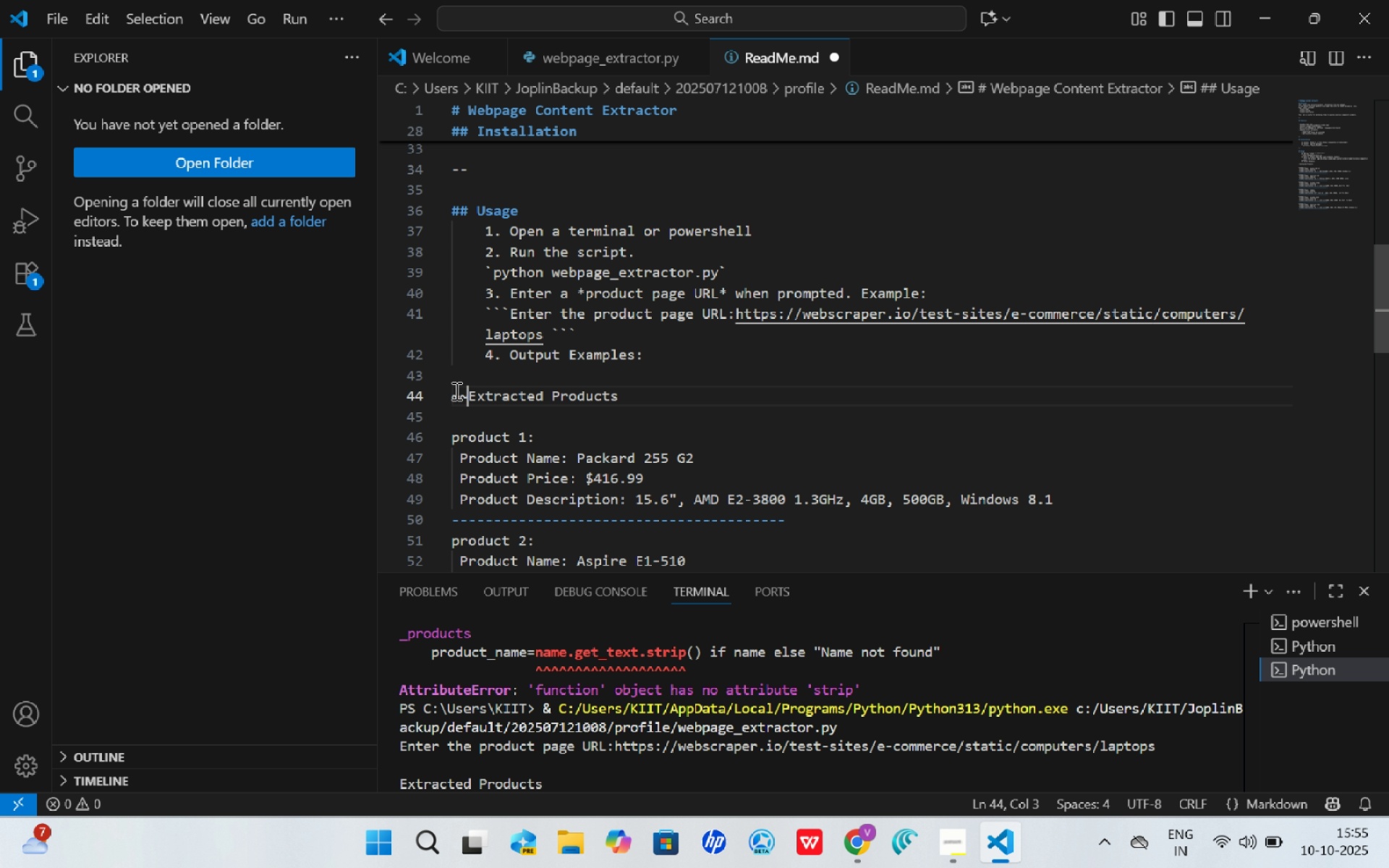 
key(Shift+Backquote)
 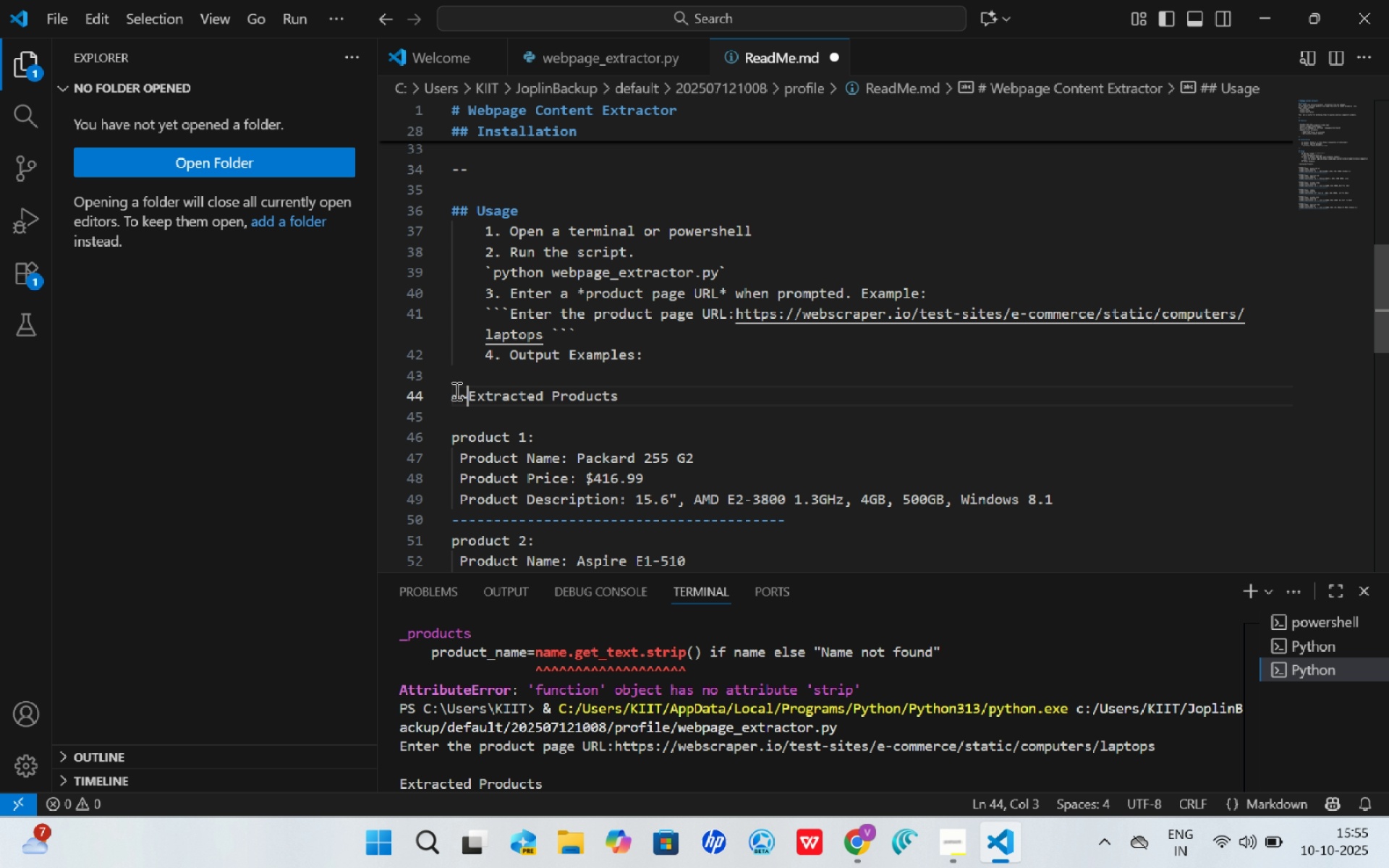 
key(Shift+Backquote)
 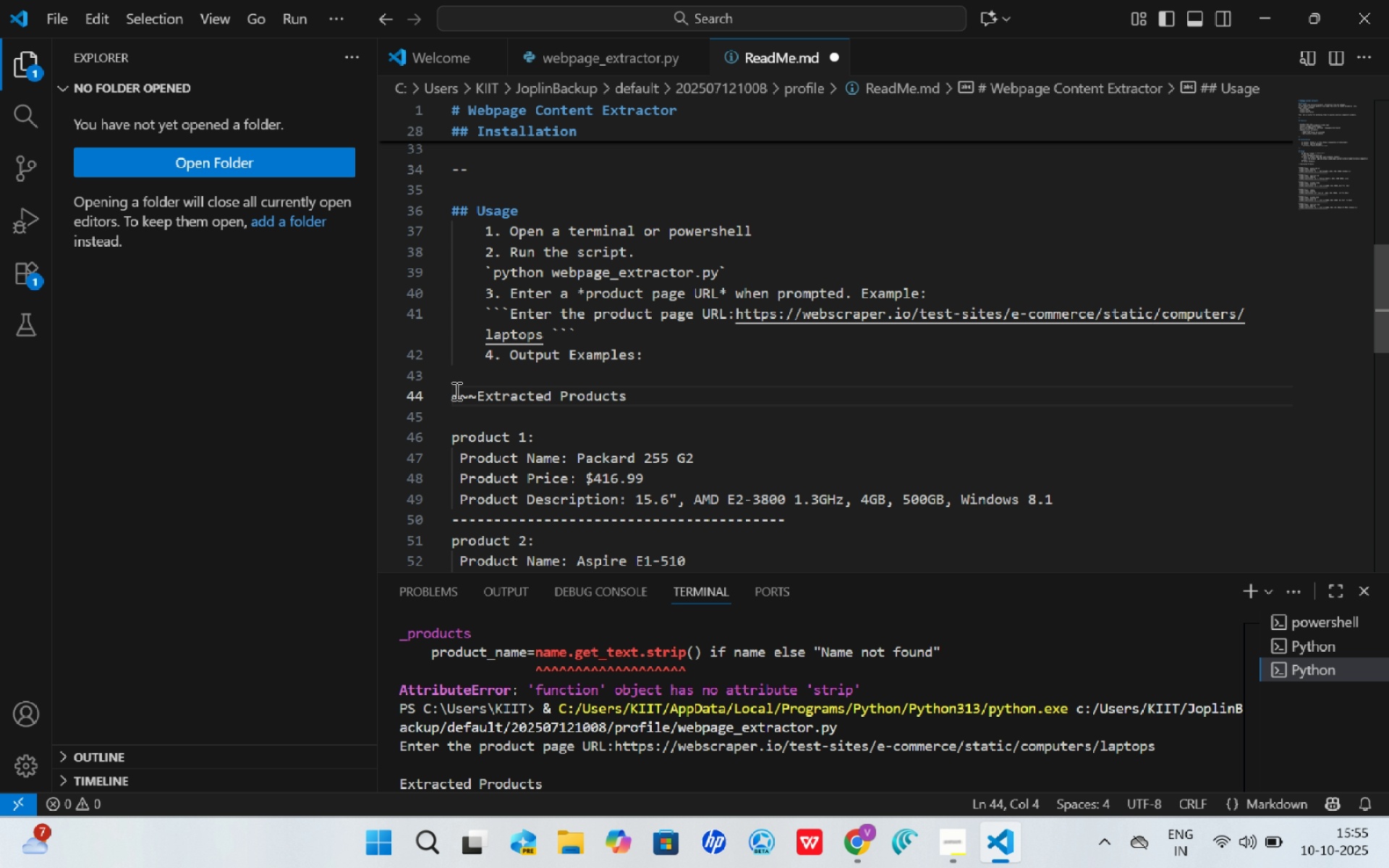 
key(Backspace)
 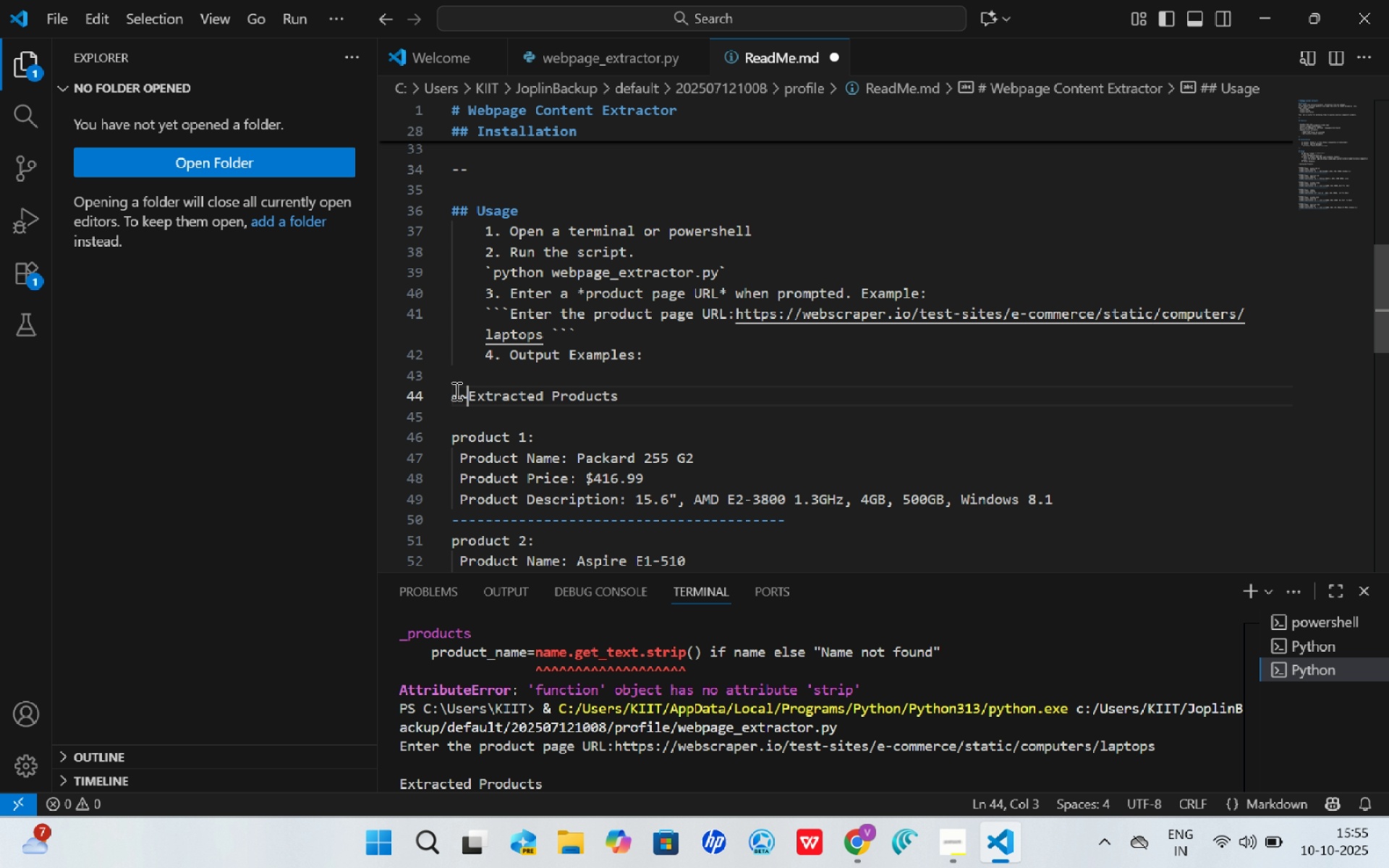 
key(Backspace)
 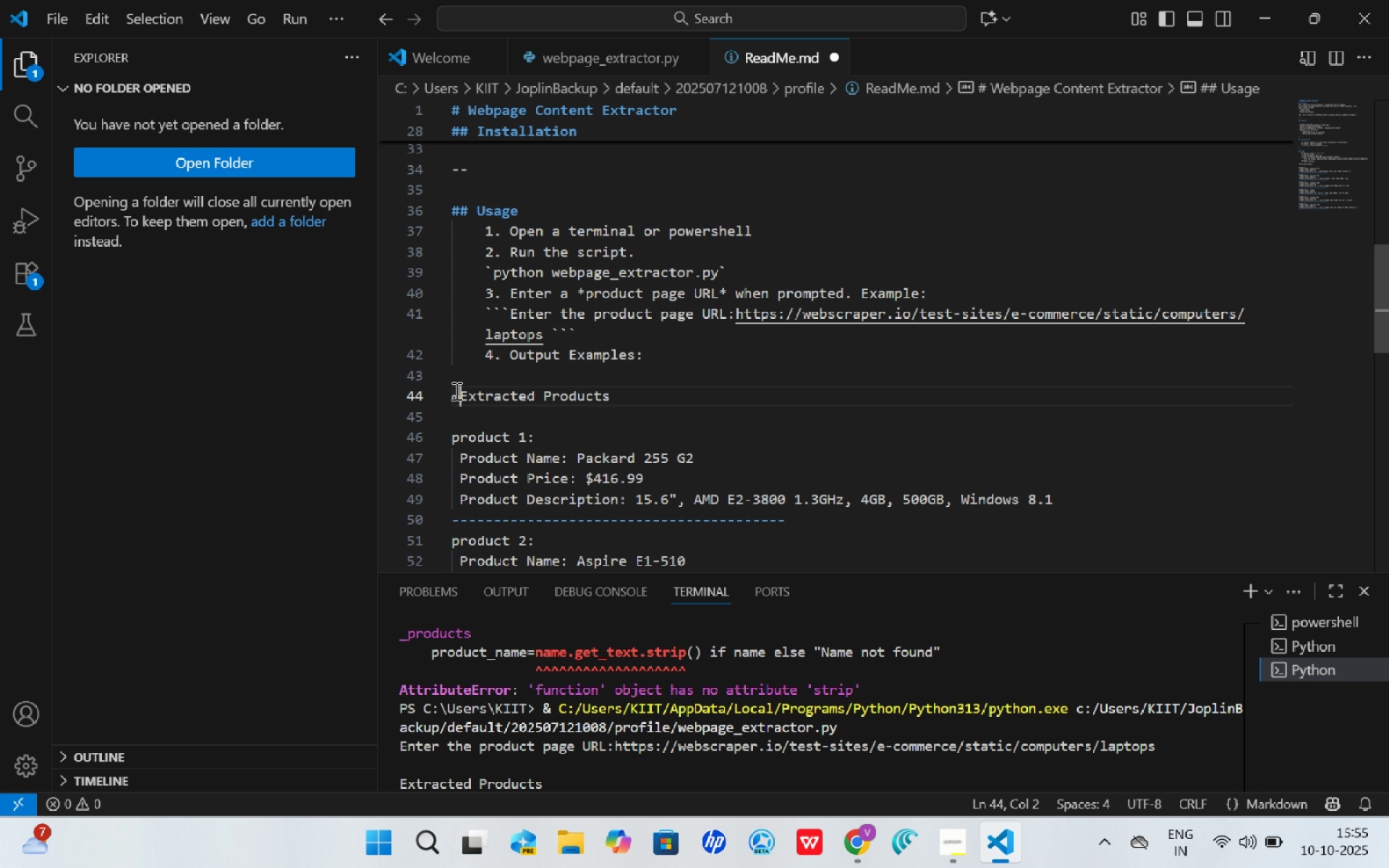 
key(Backspace)
 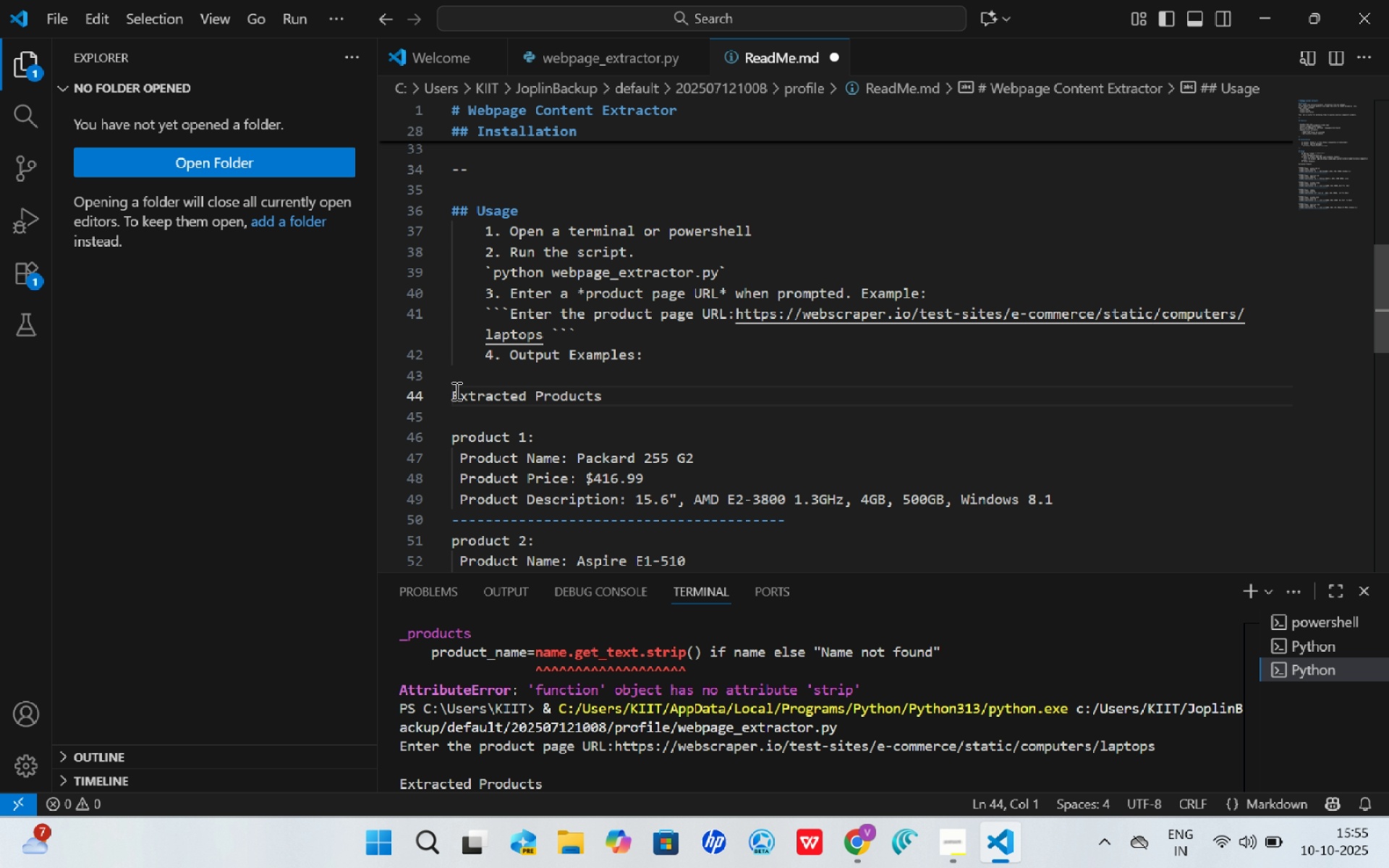 
key(Backquote)
 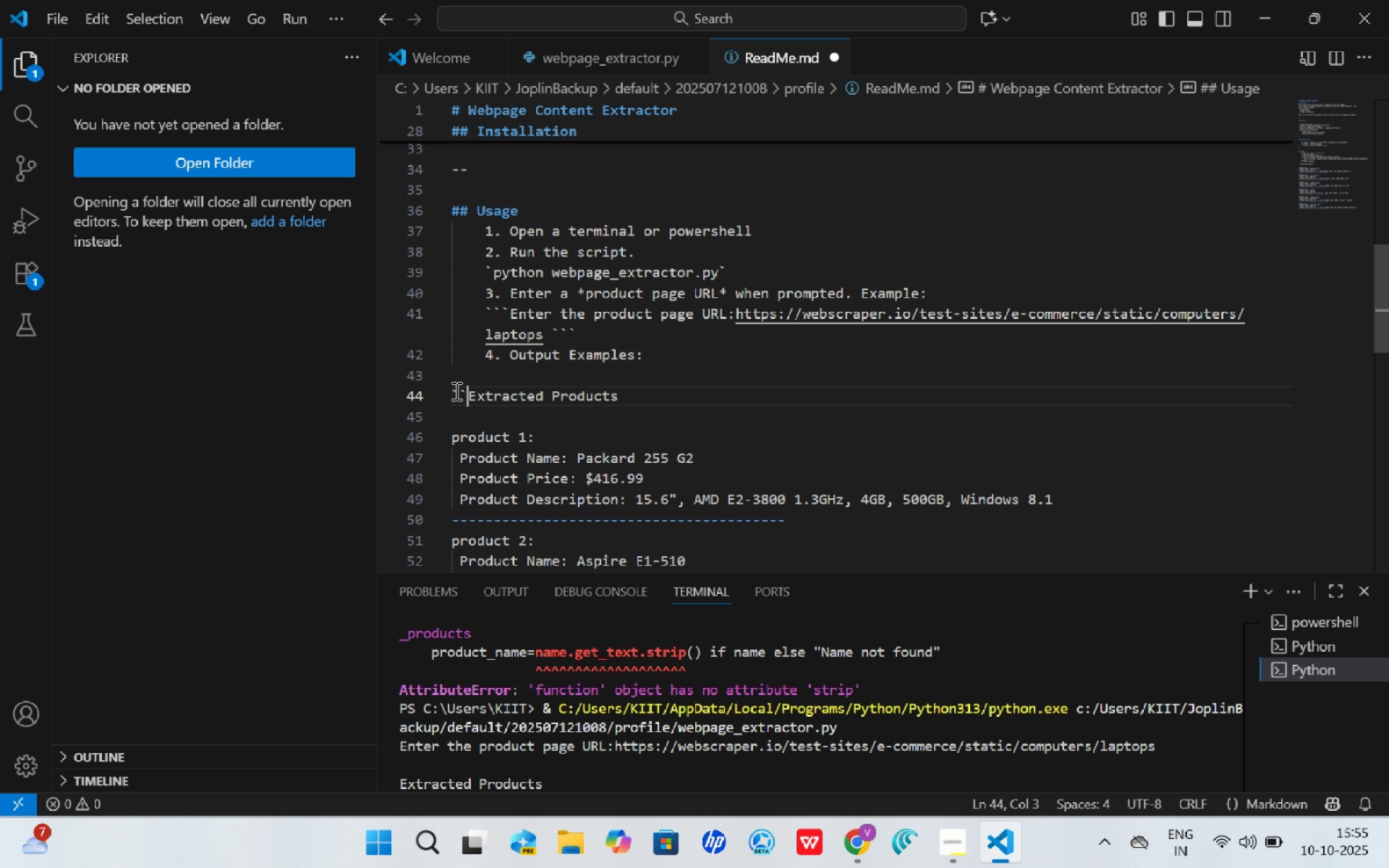 
key(Backquote)
 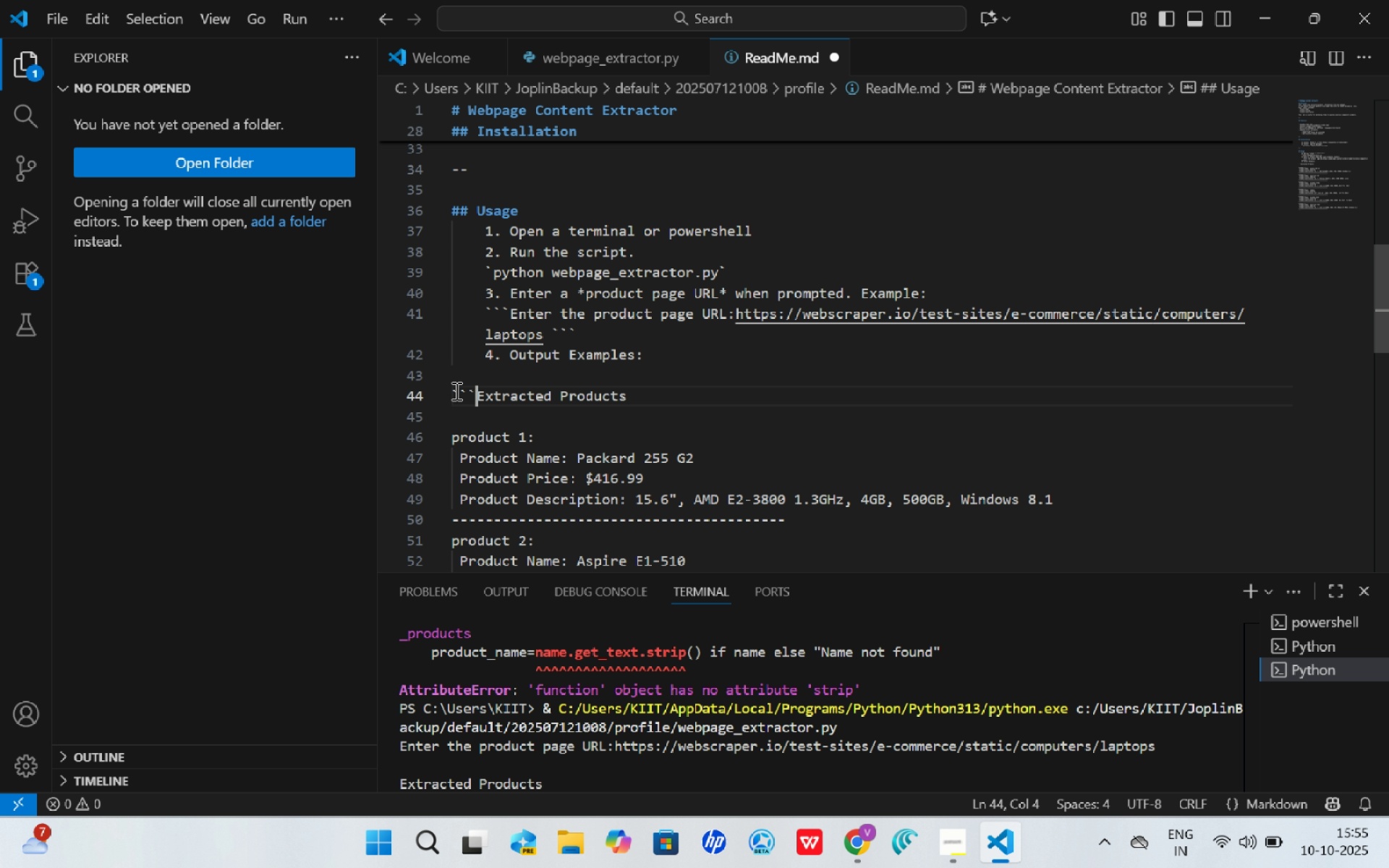 
key(Backquote)
 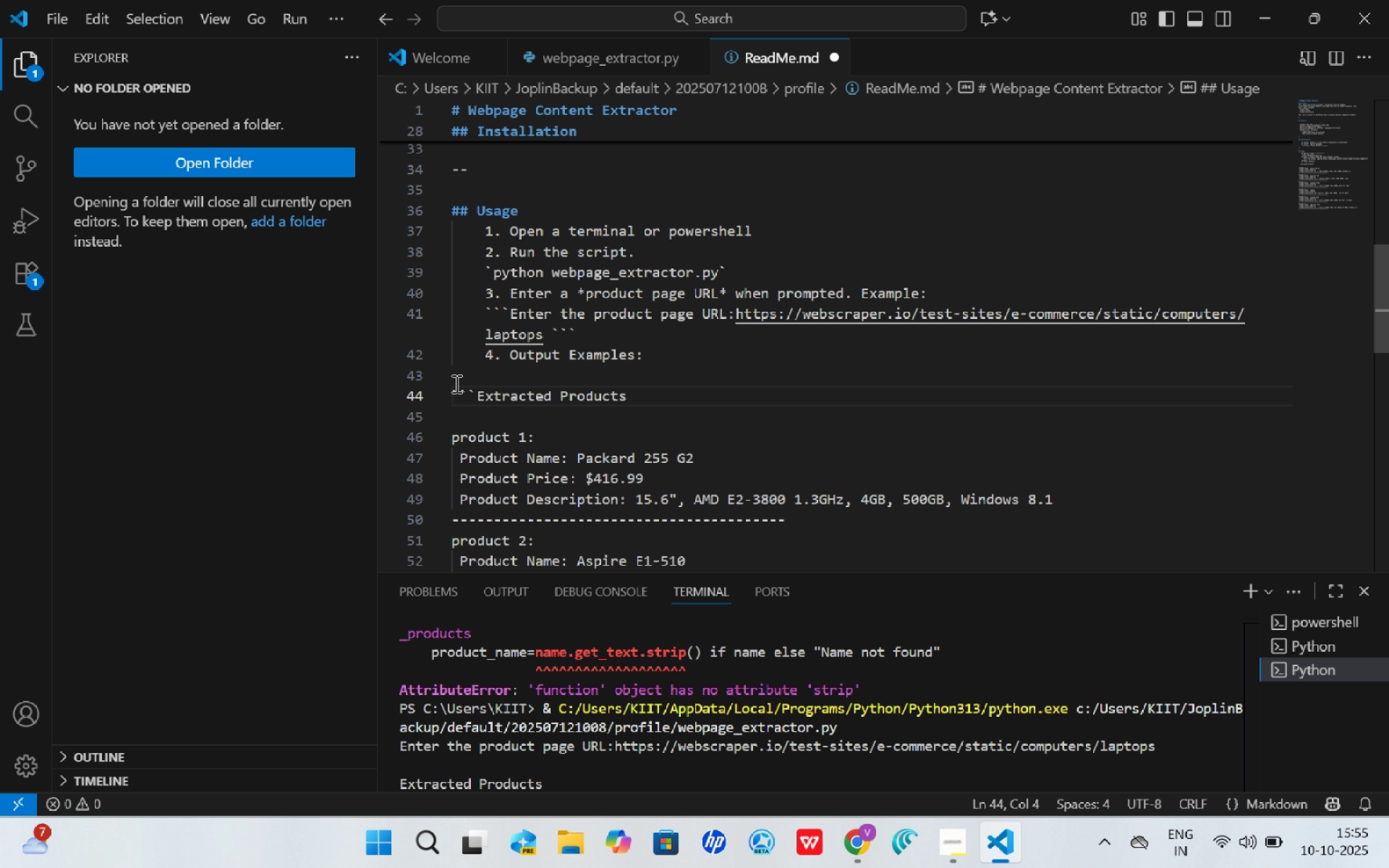 
left_click_drag(start_coordinate=[455, 383], to_coordinate=[647, 495])
 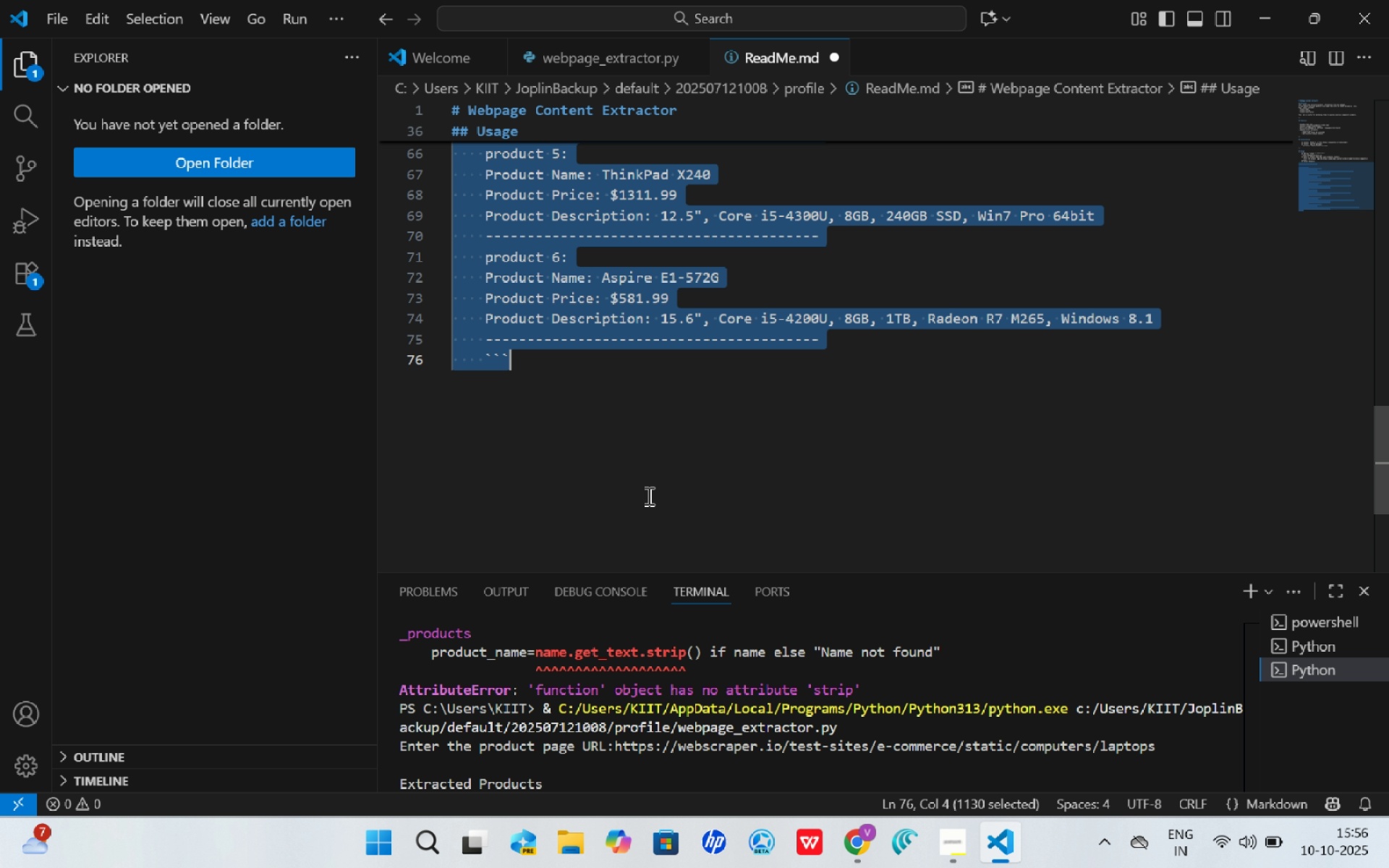 
key(Tab)
 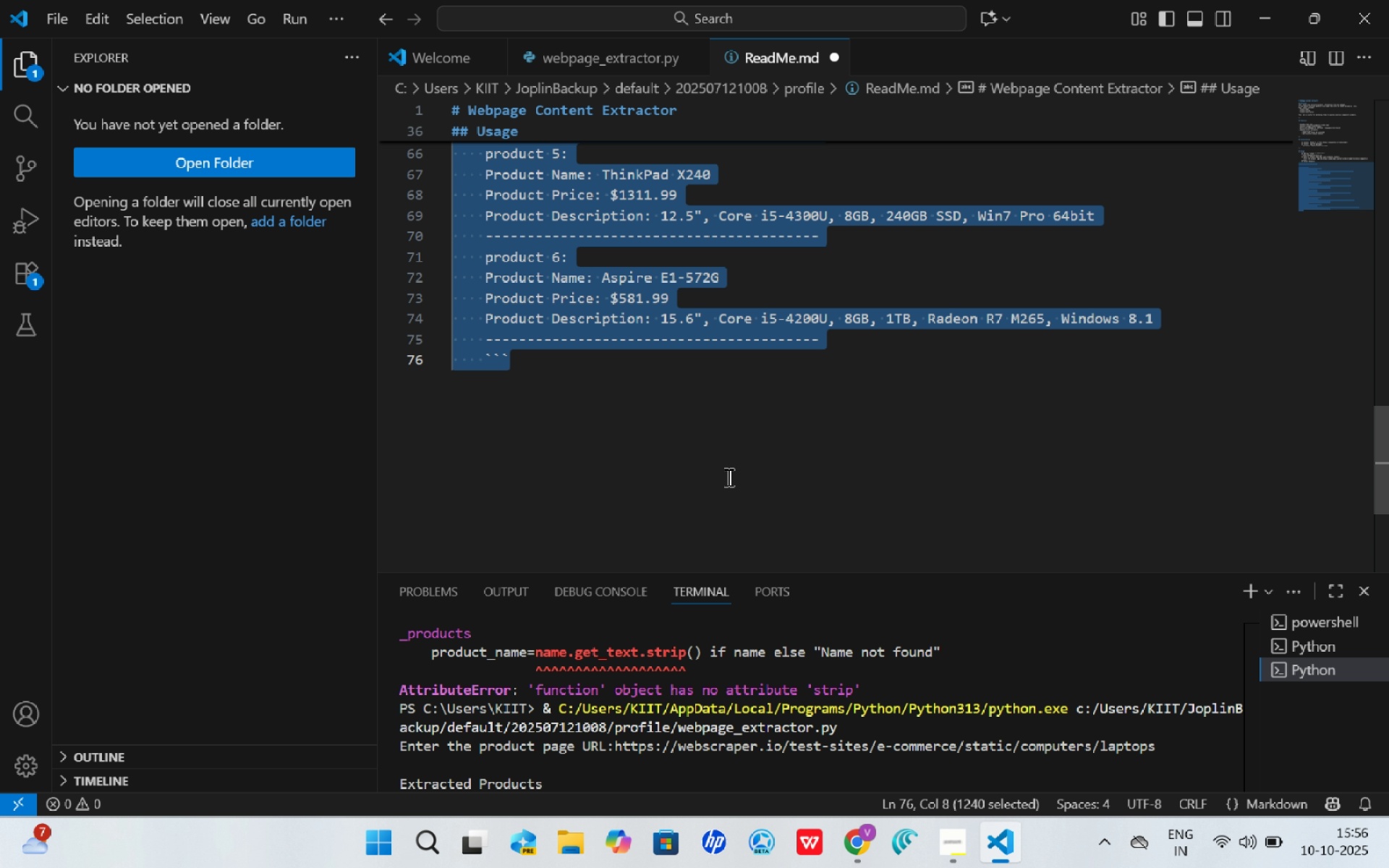 
key(Tab)
 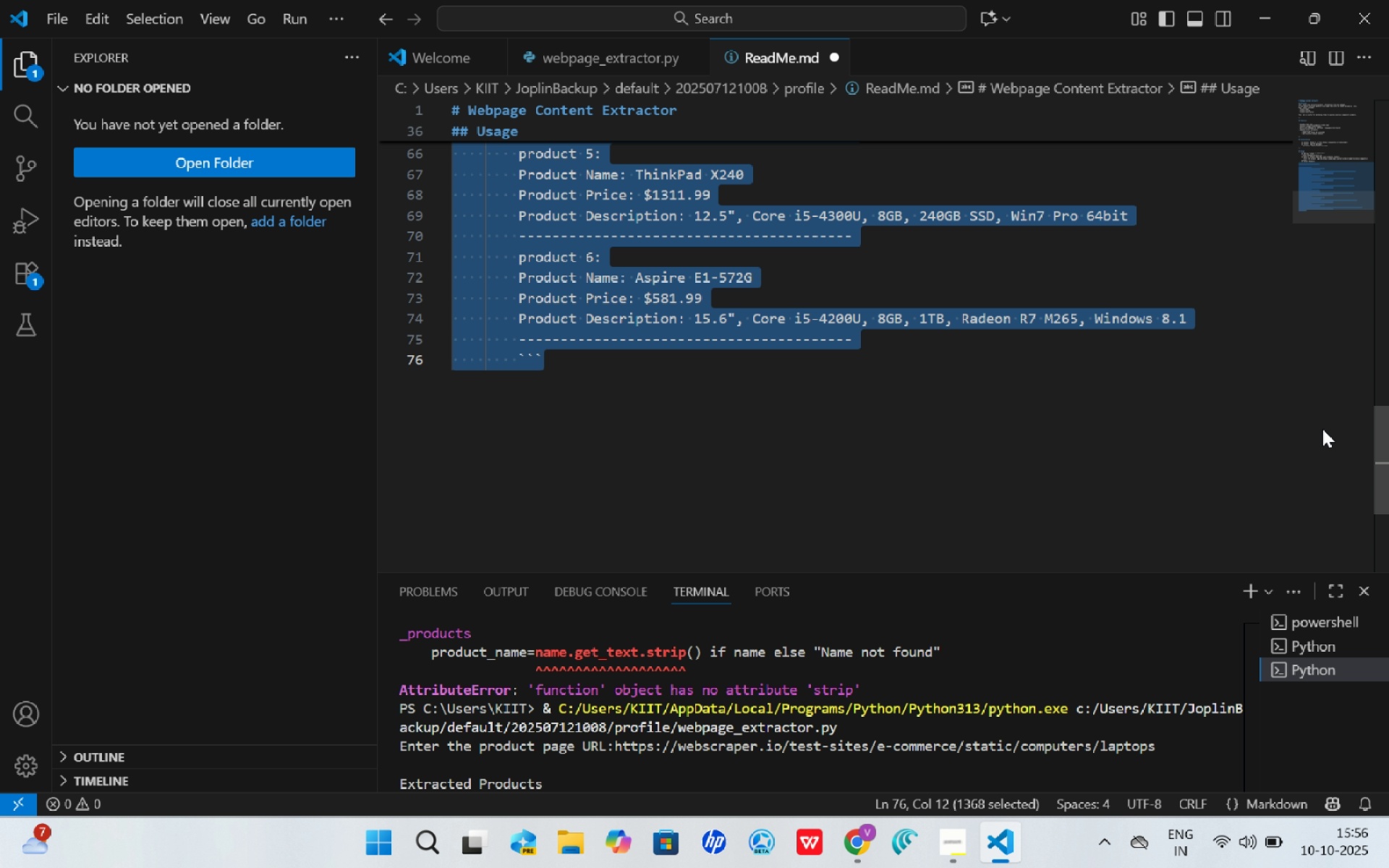 
left_click([1322, 429])
 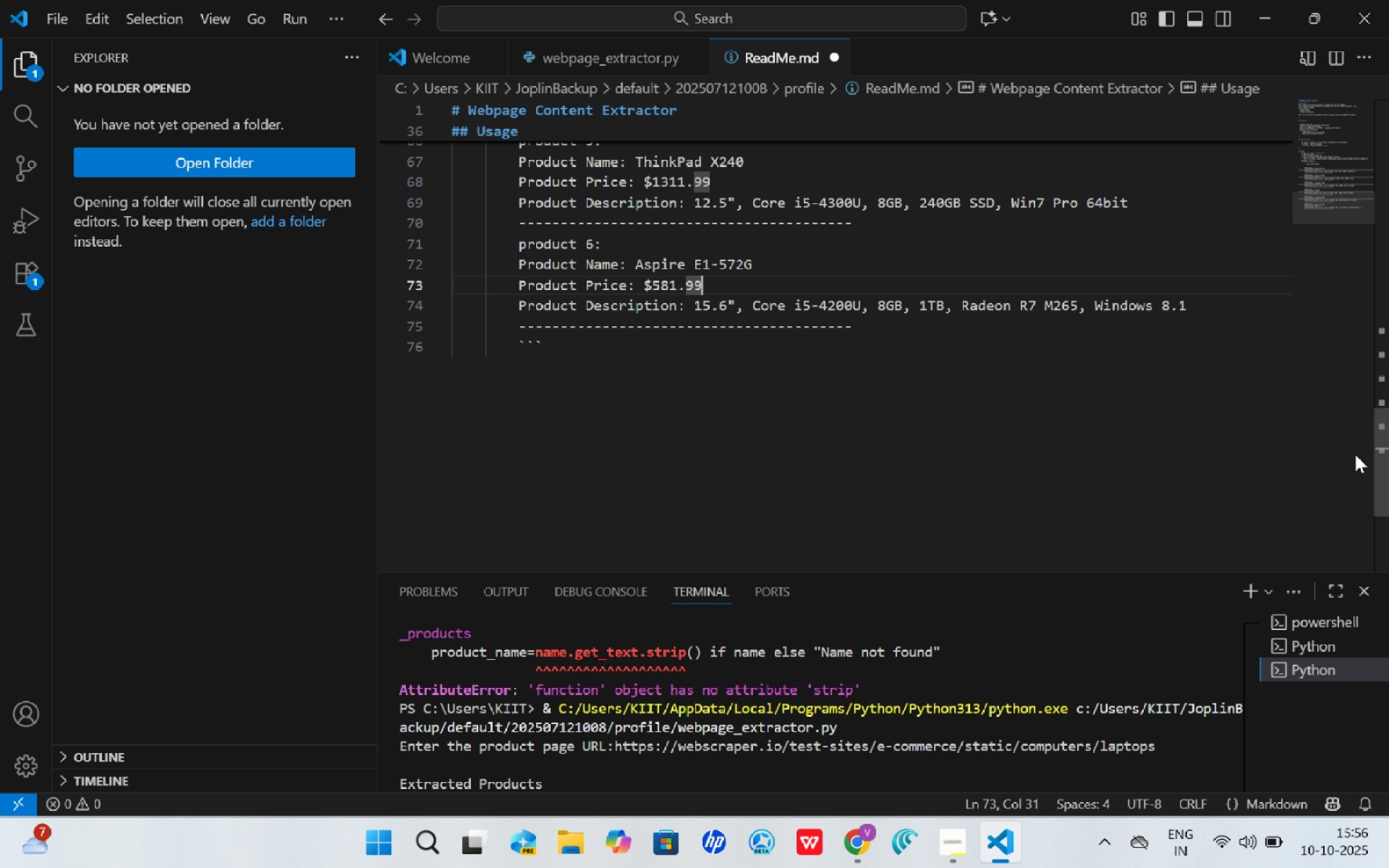 
left_click_drag(start_coordinate=[1388, 457], to_coordinate=[1388, 303])
 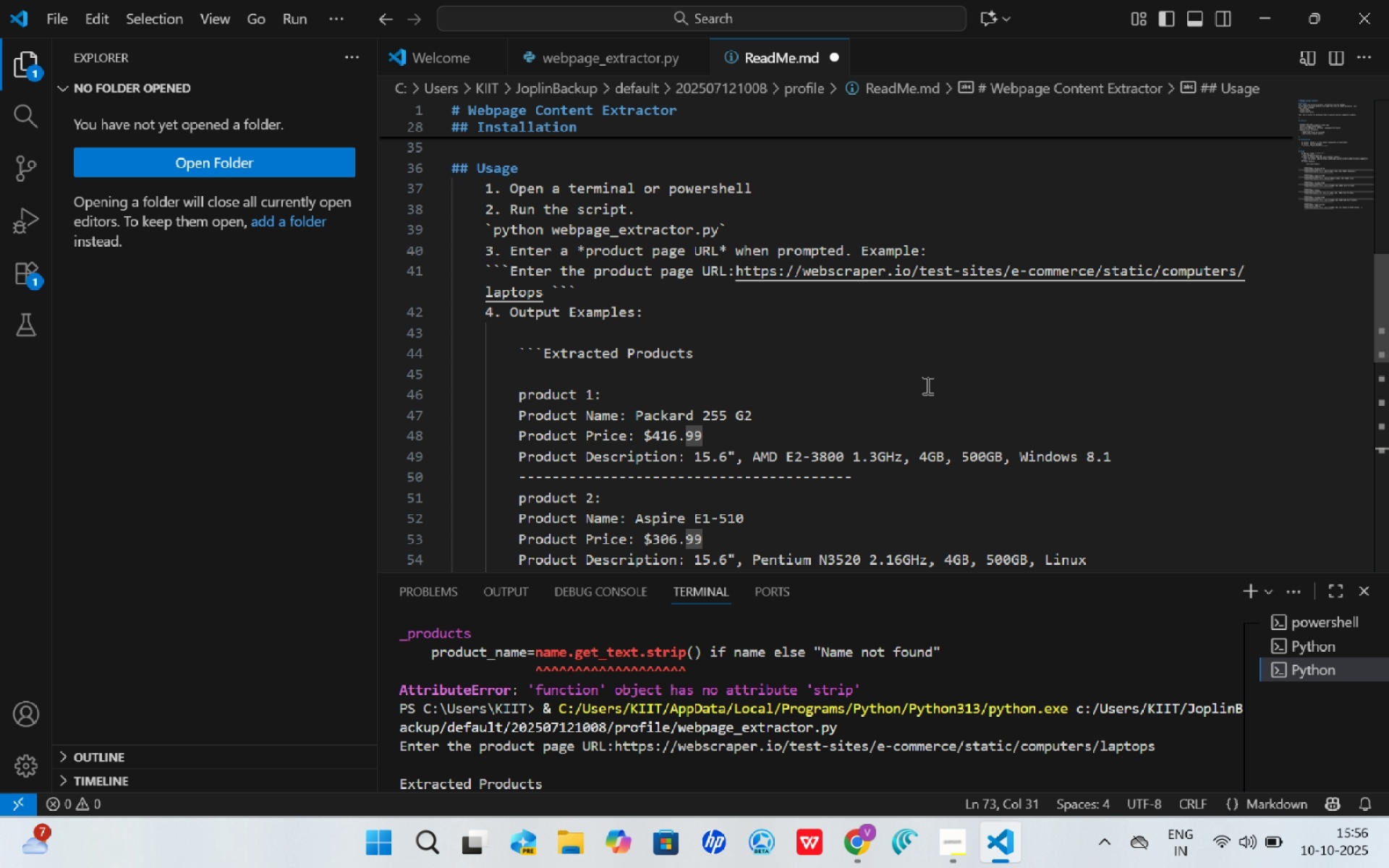 
key(Control+S)
 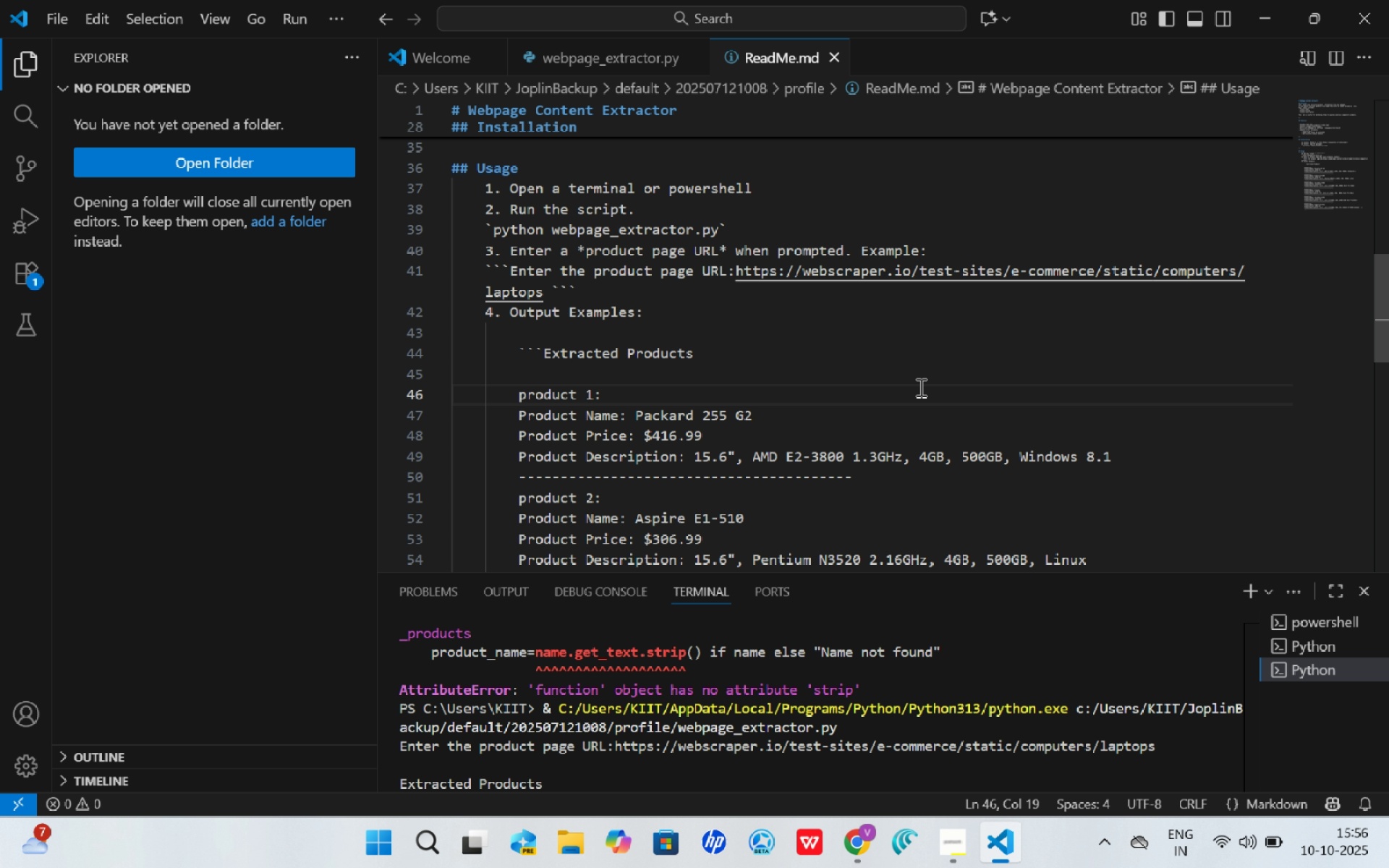 
key(Control+S)
 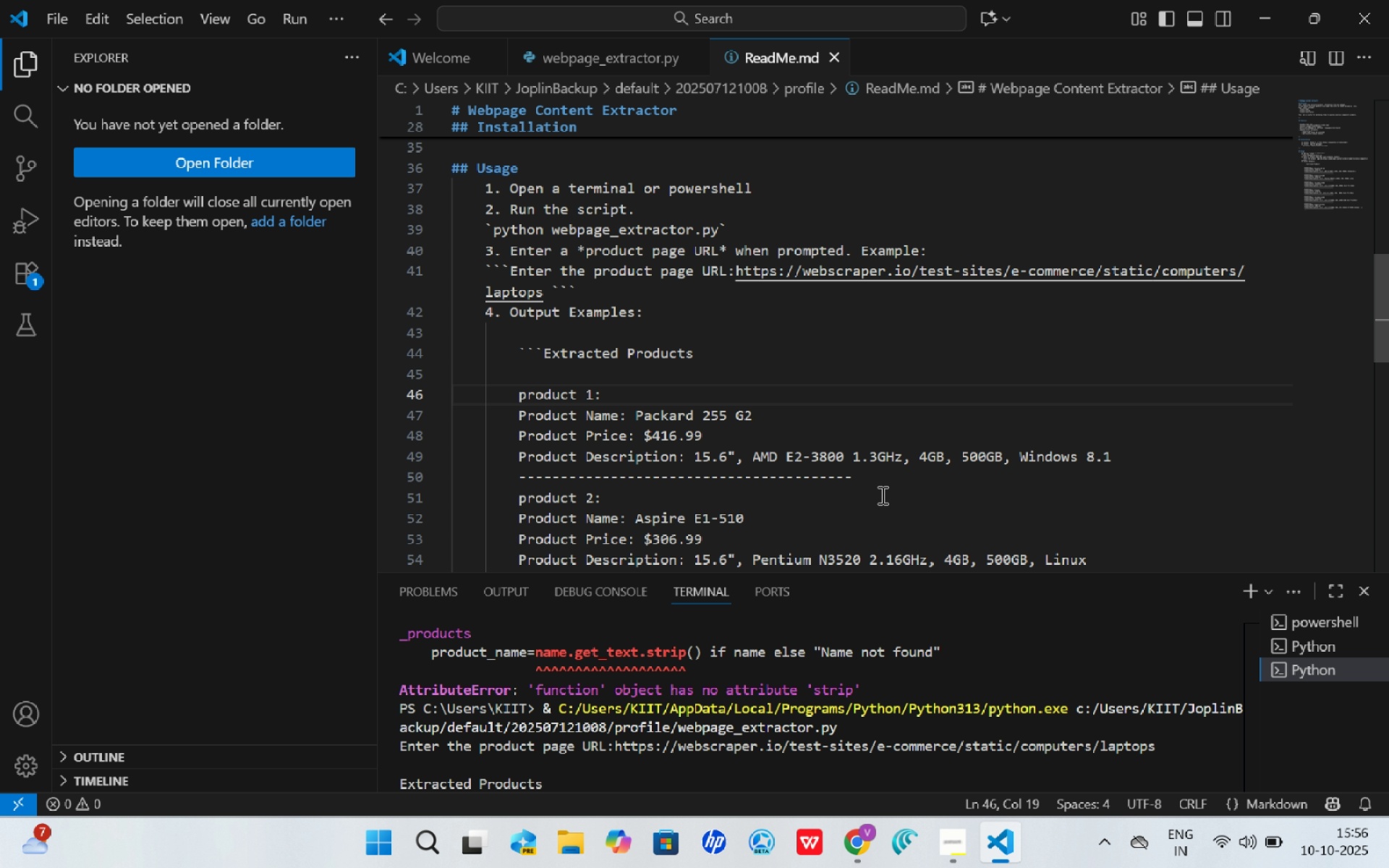 
key(Control+S)
 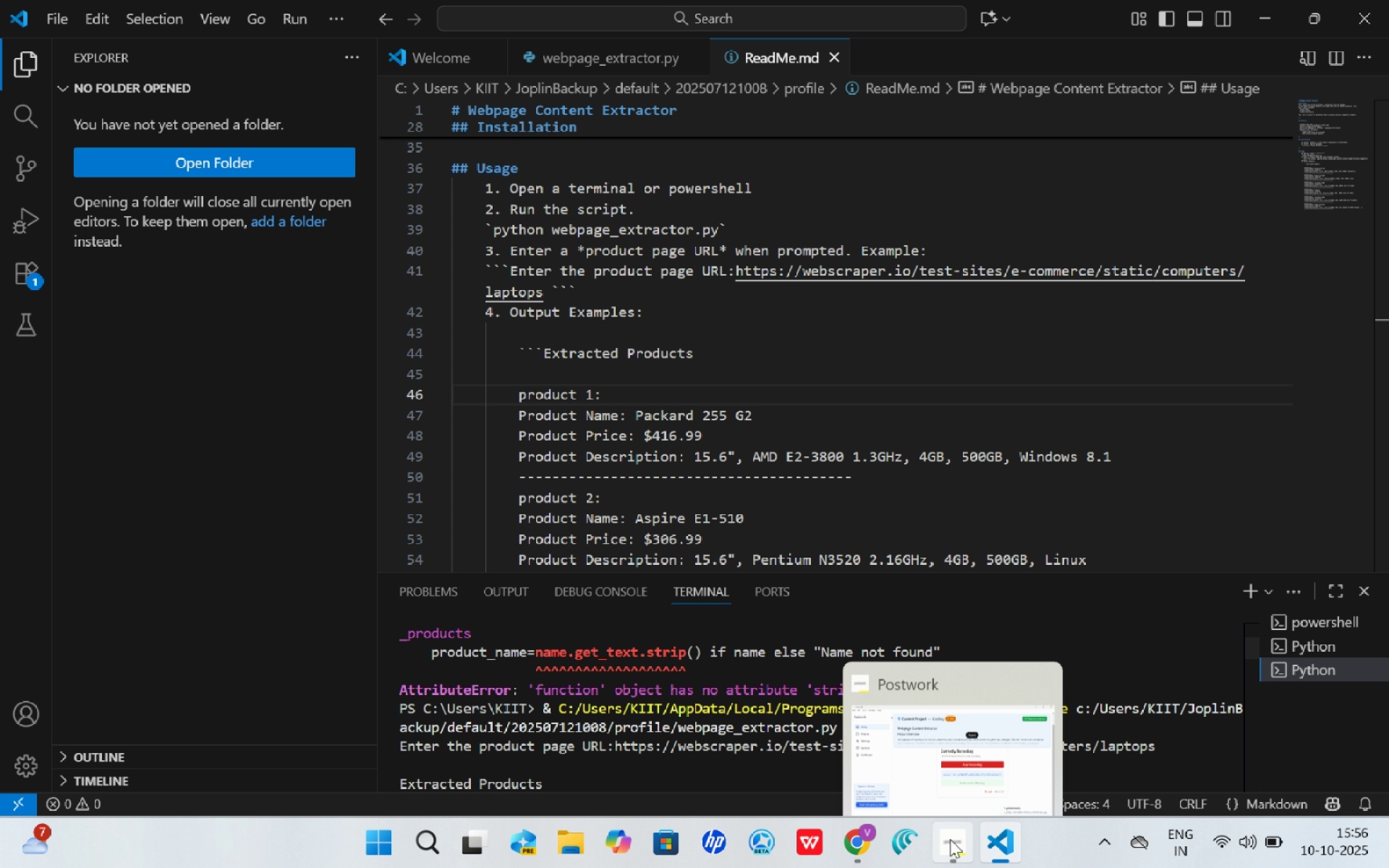 
left_click([950, 839])
 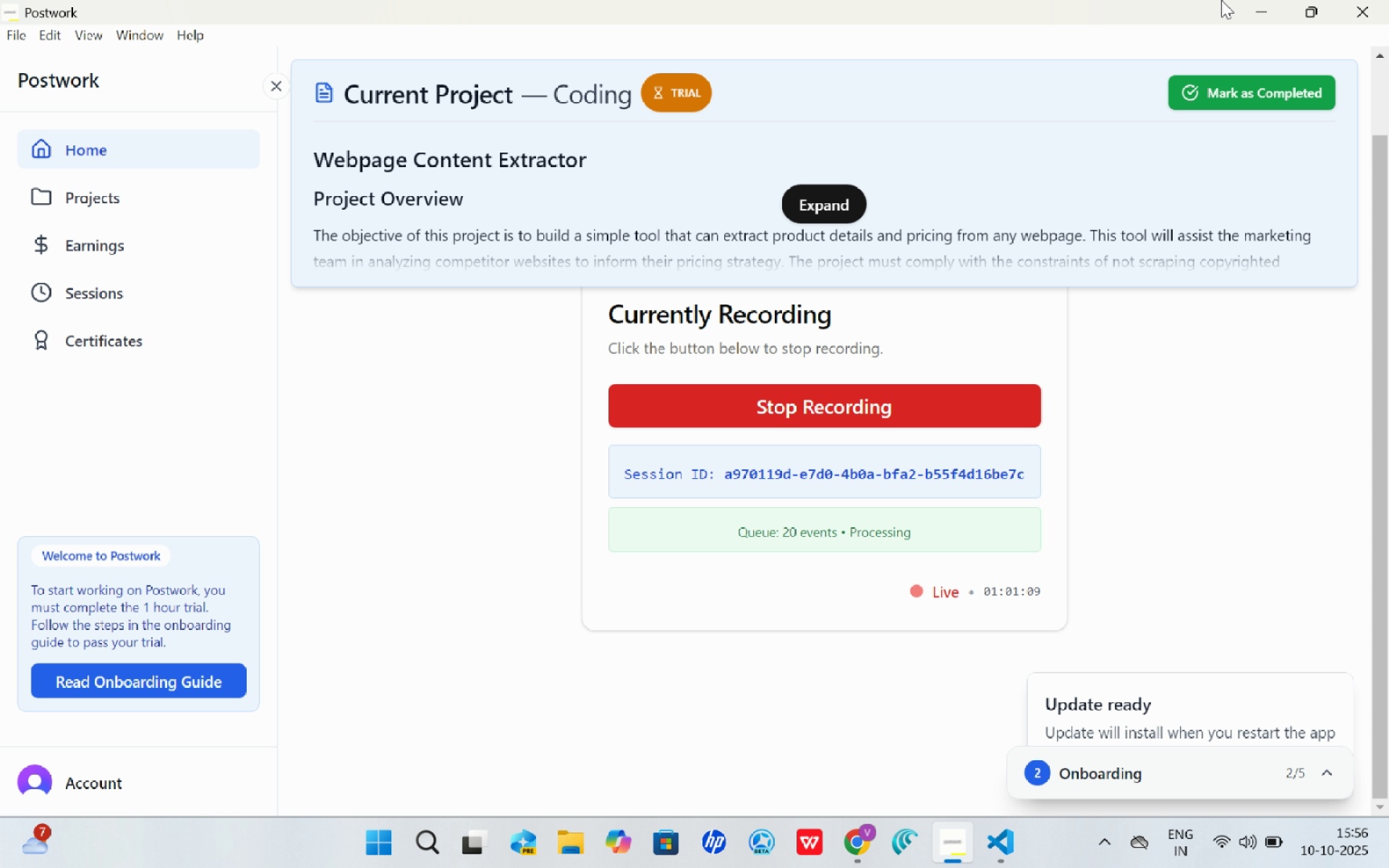 
left_click([1264, 0])
 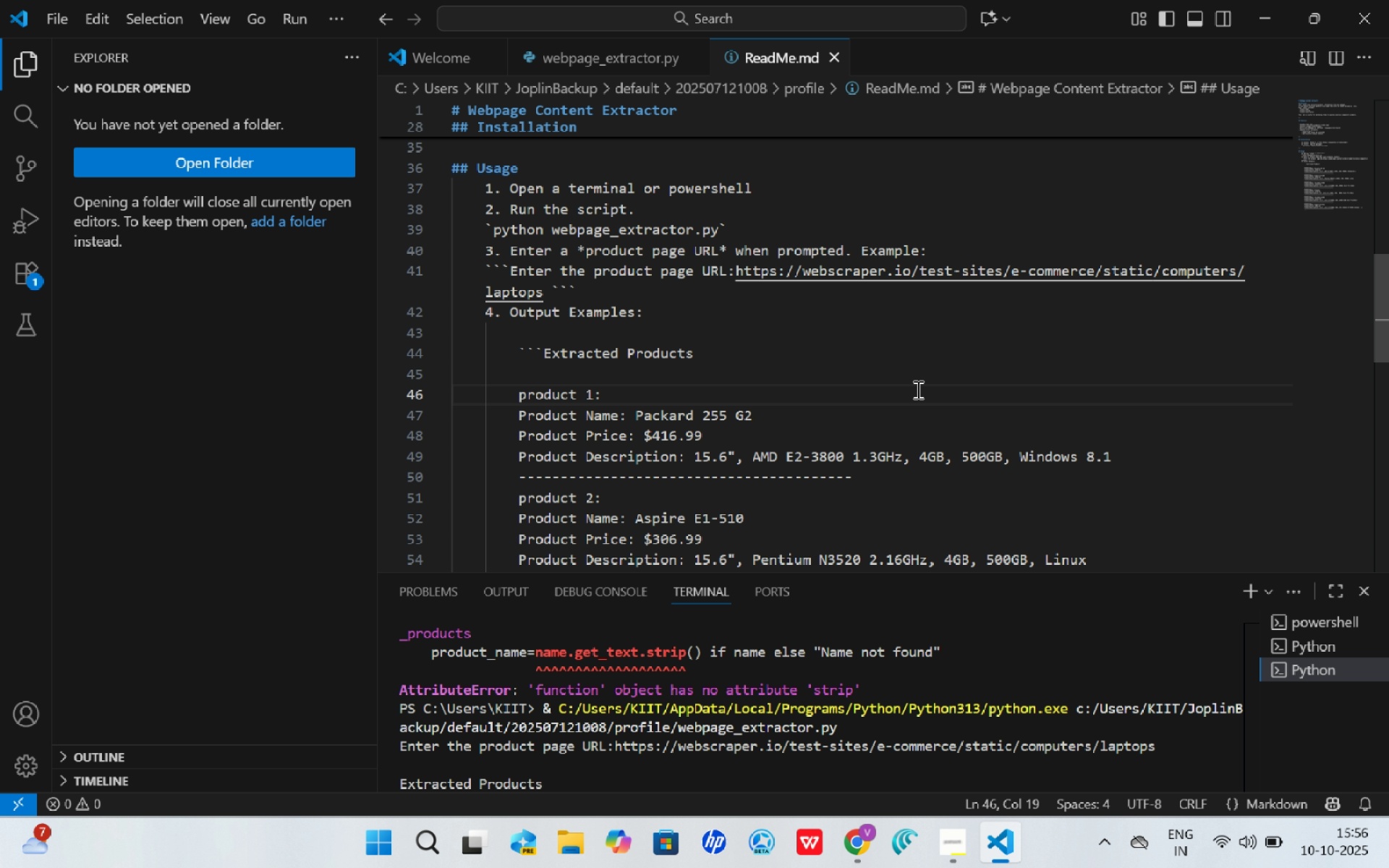 
left_click([917, 389])
 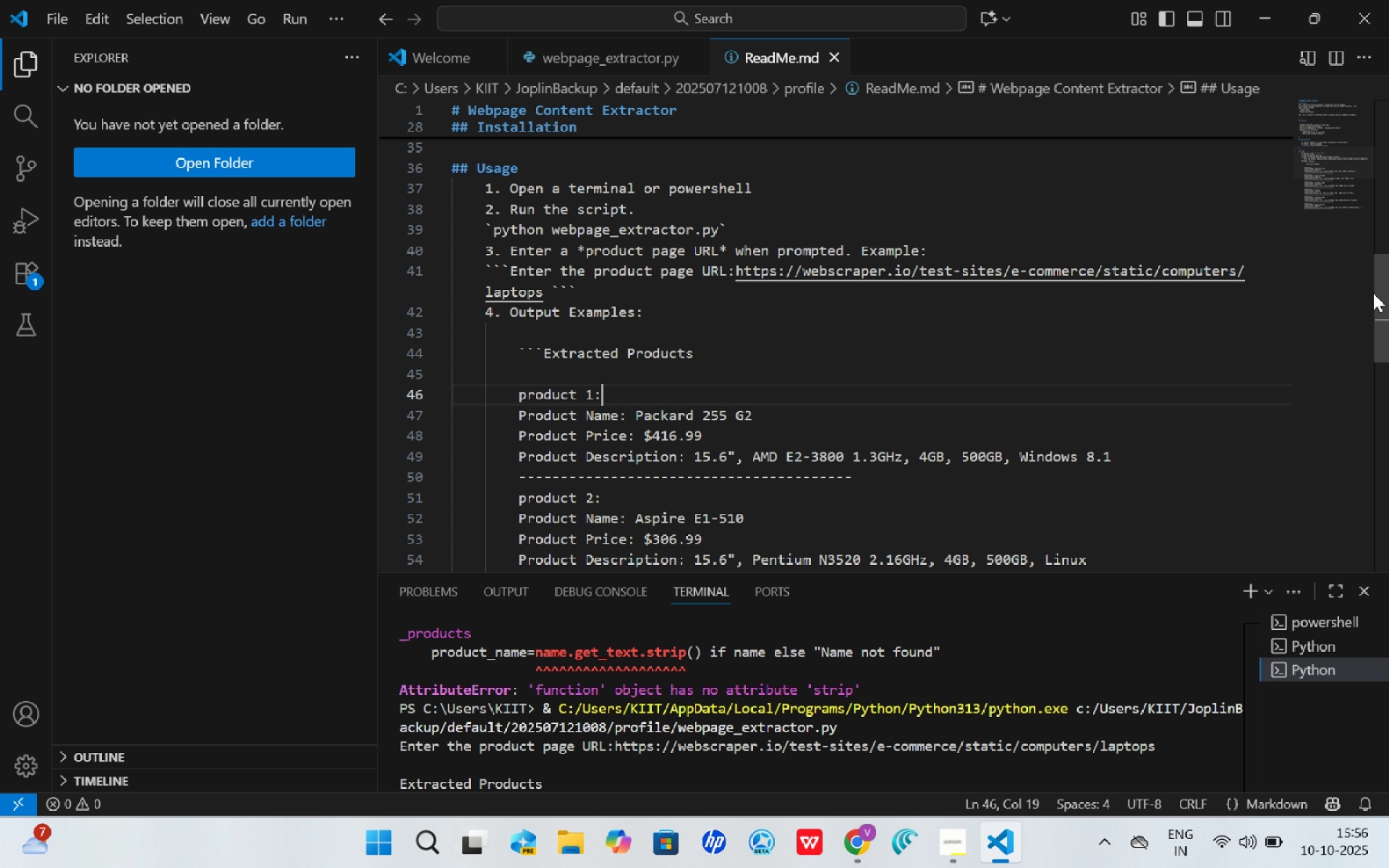 
left_click_drag(start_coordinate=[1382, 281], to_coordinate=[1388, 233])
 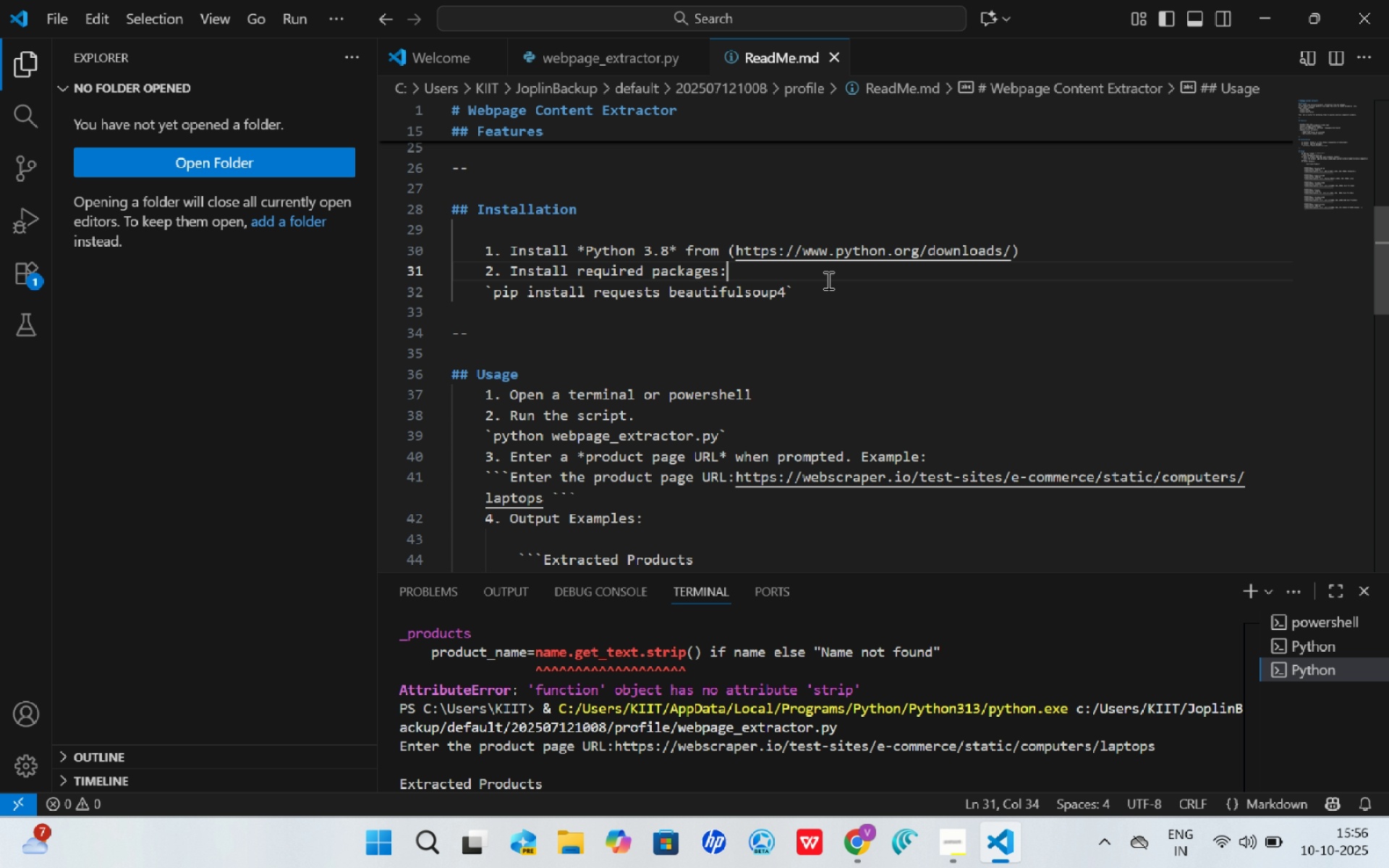 
left_click([827, 280])
 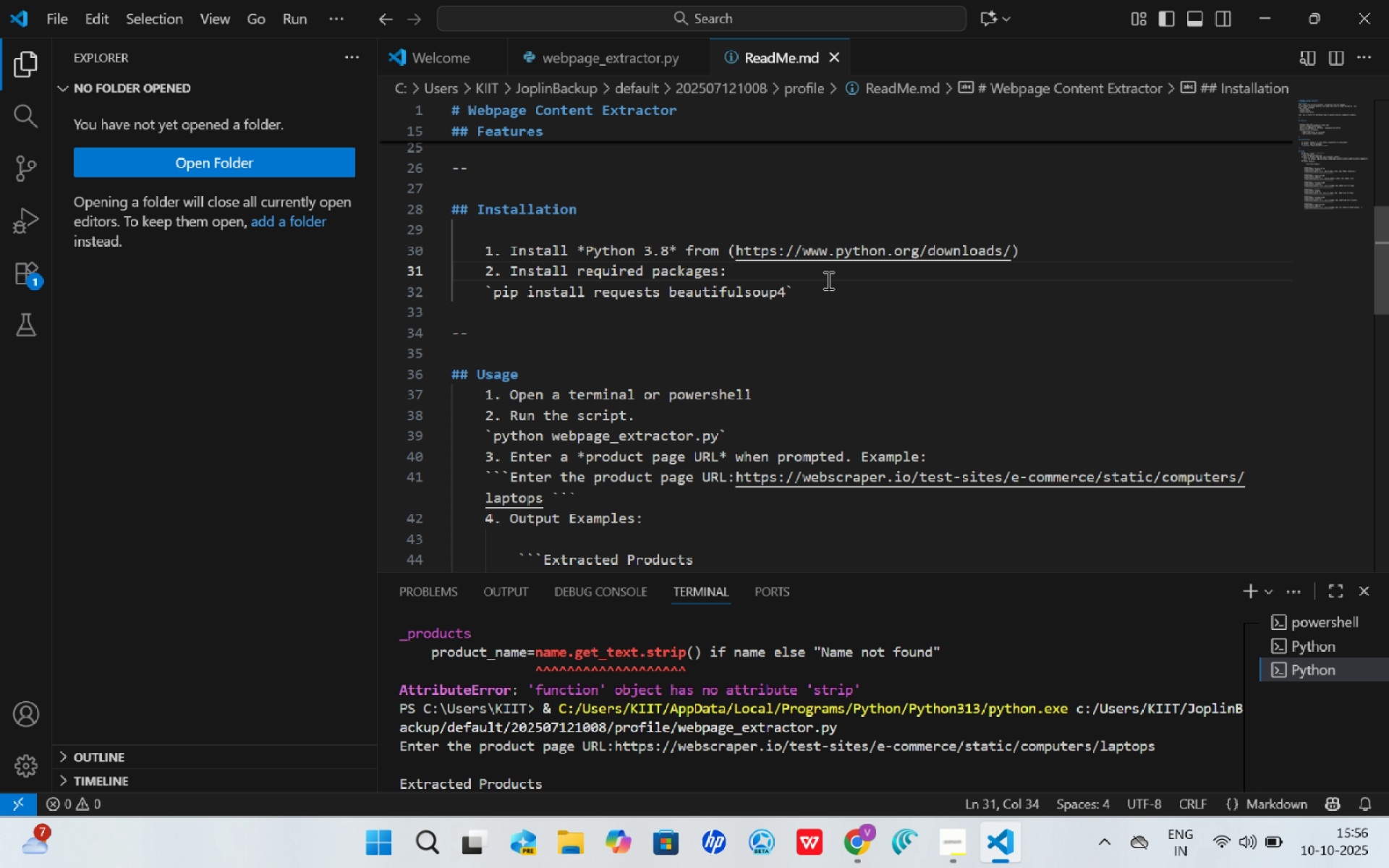 
key(Control+S)
 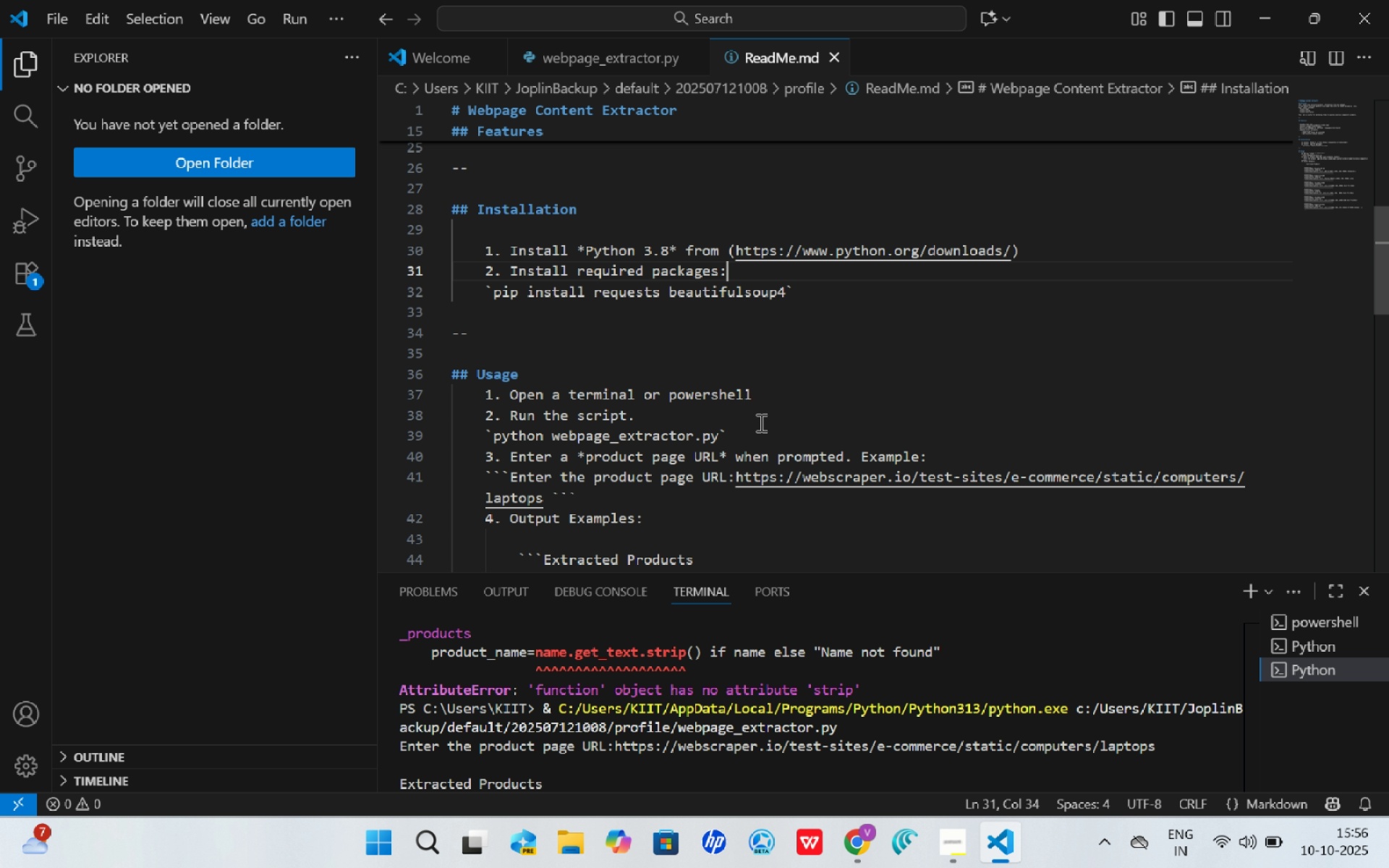 
key(Control+S)
 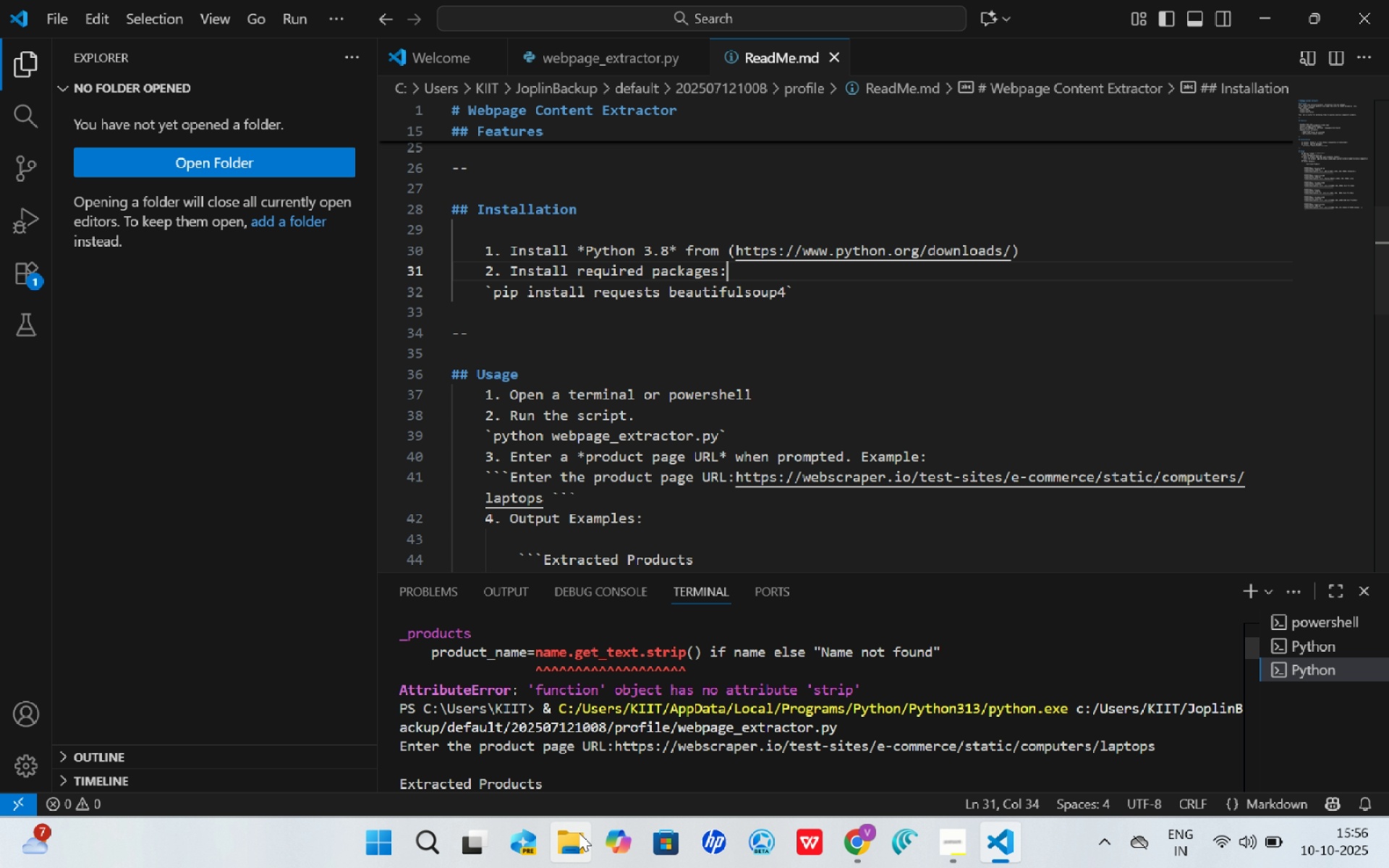 
left_click([578, 833])
 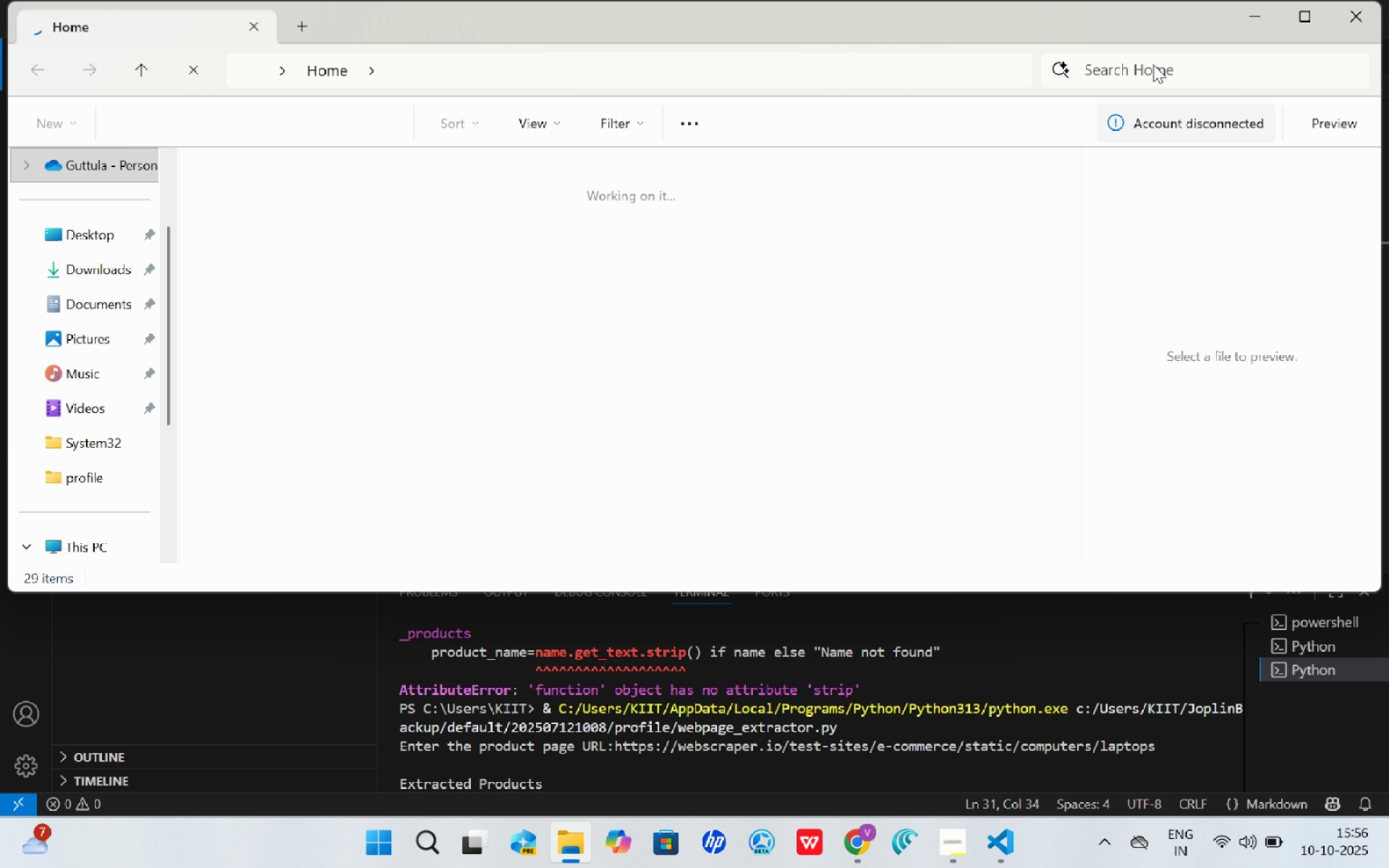 
left_click([1227, 64])
 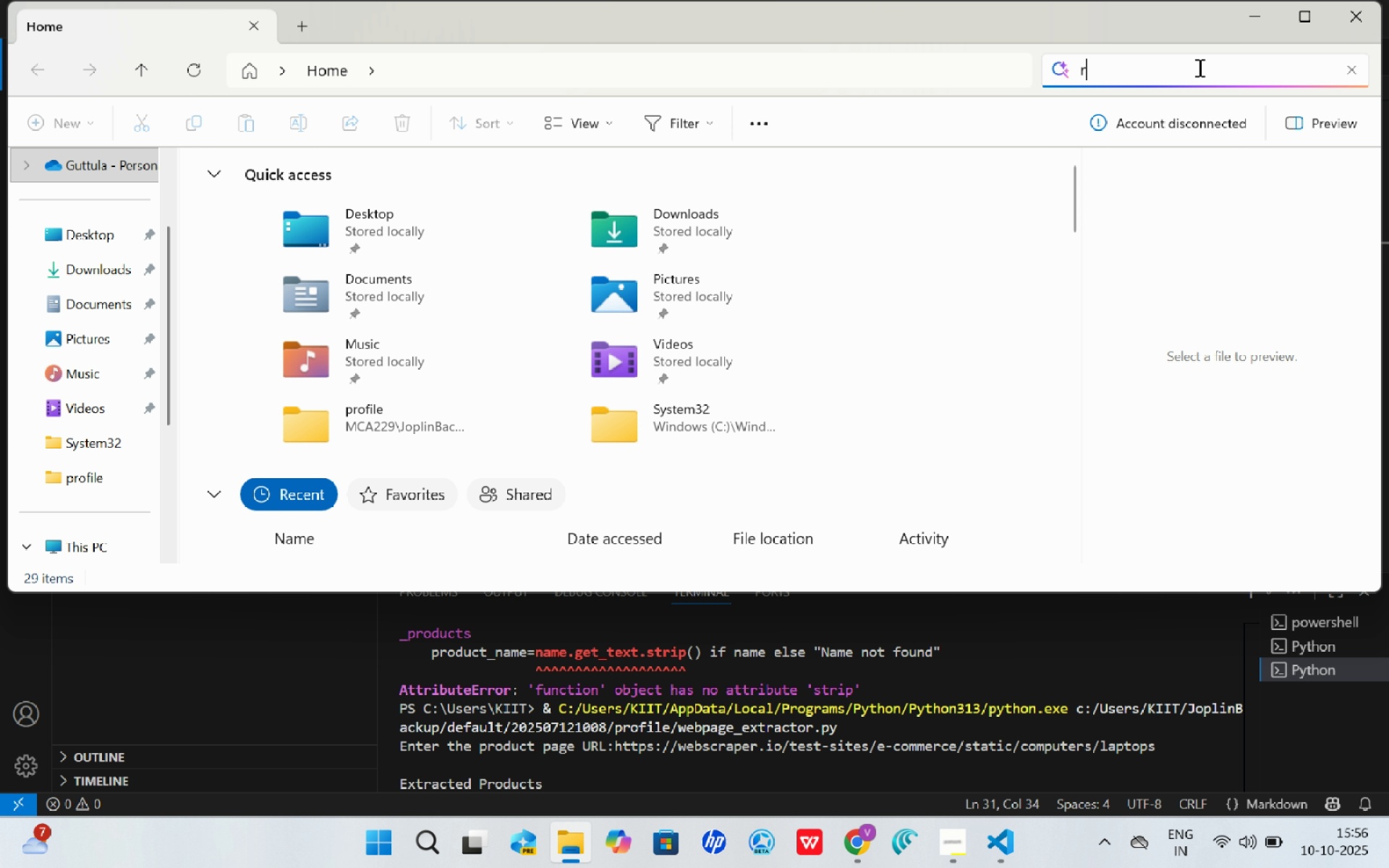 
type(read)
 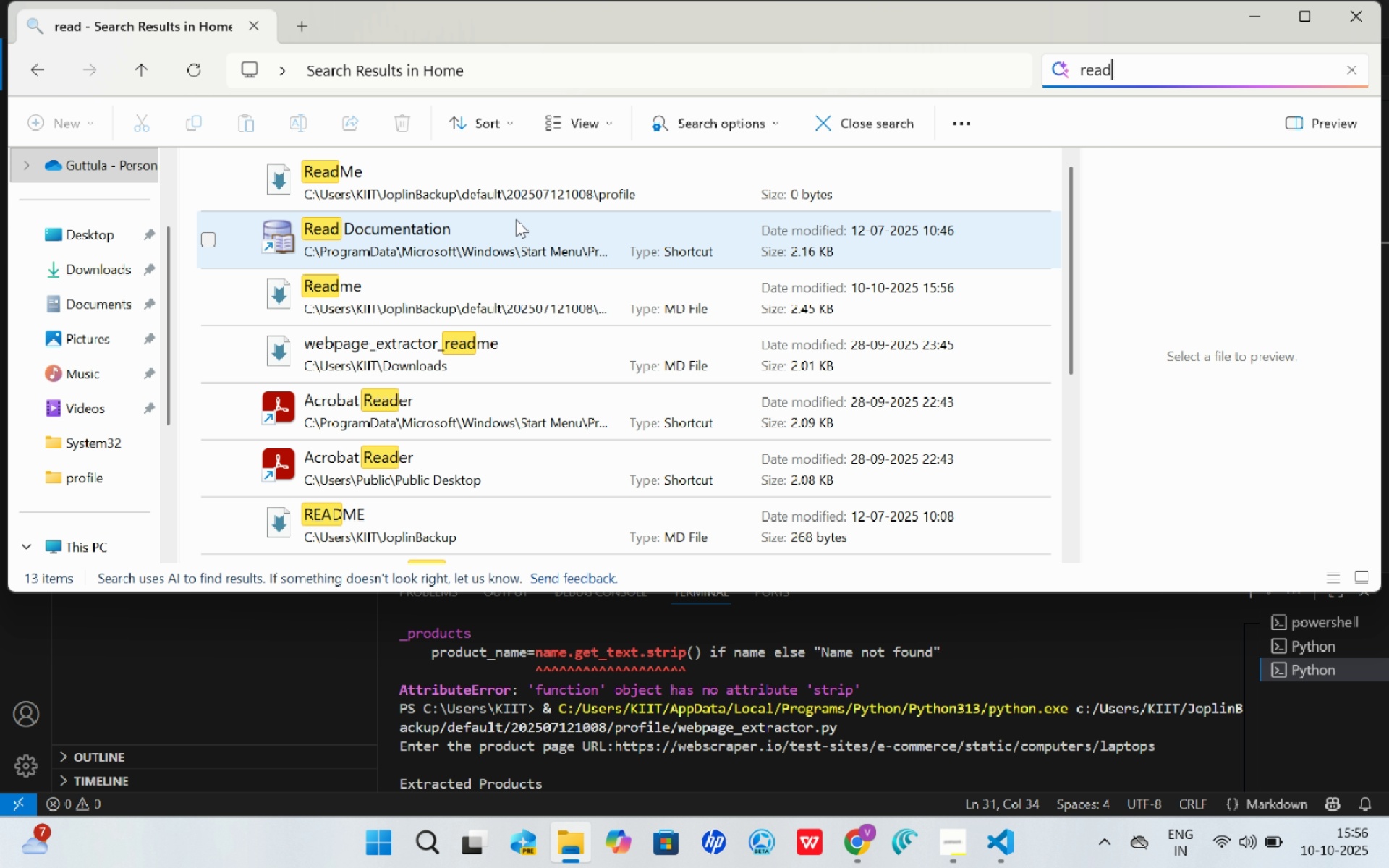 
wait(5.69)
 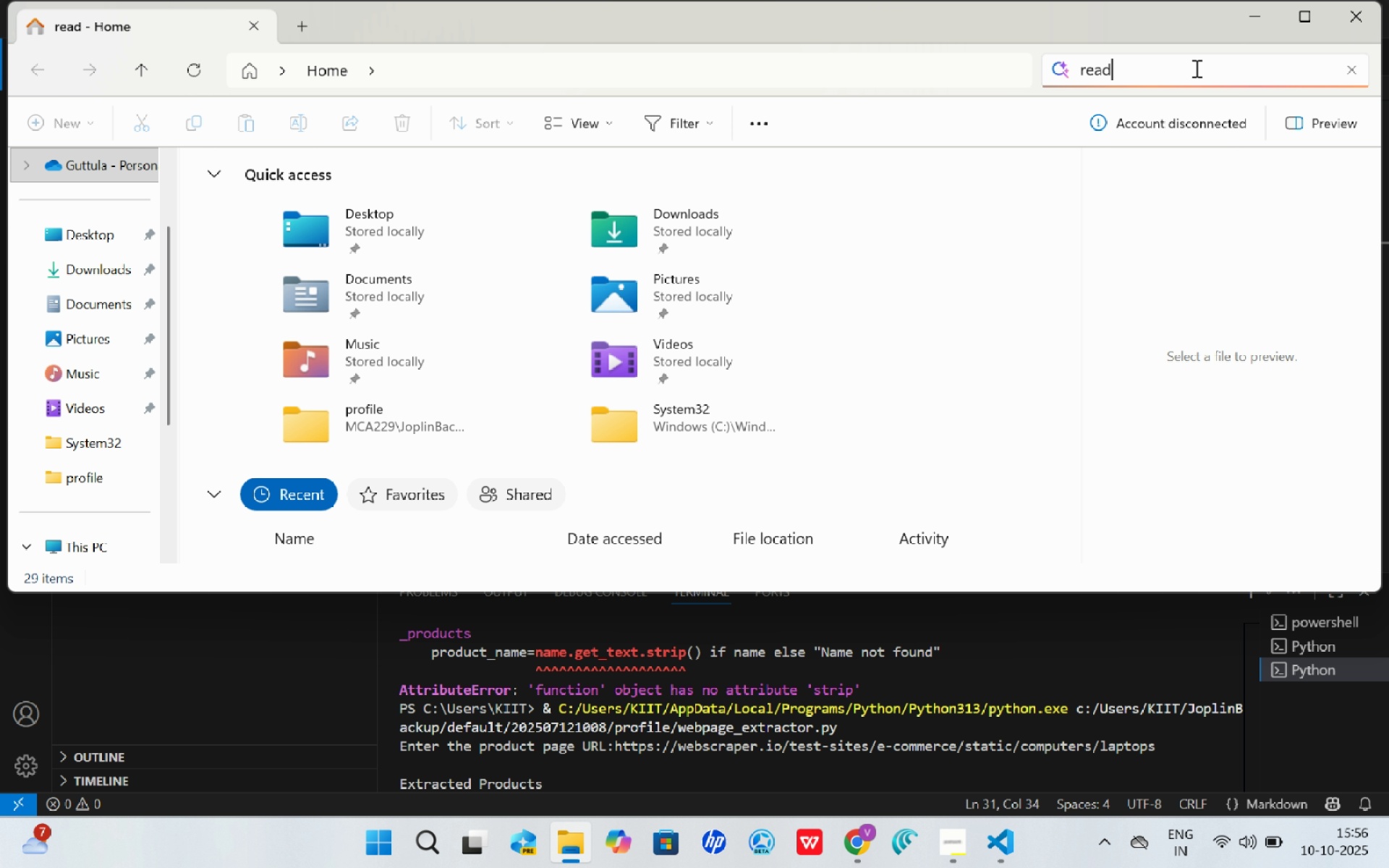 
double_click([366, 171])
 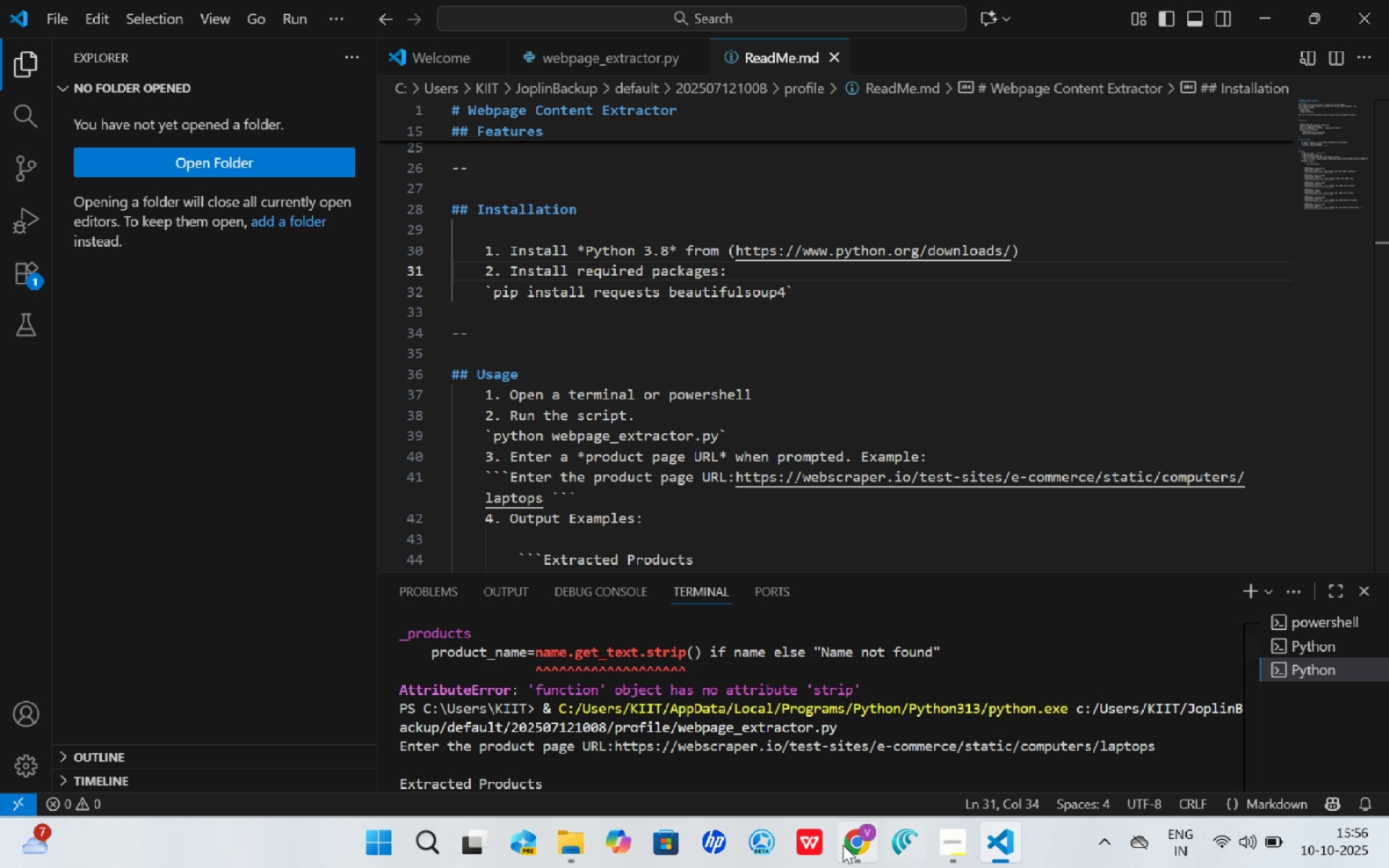 
wait(5.68)
 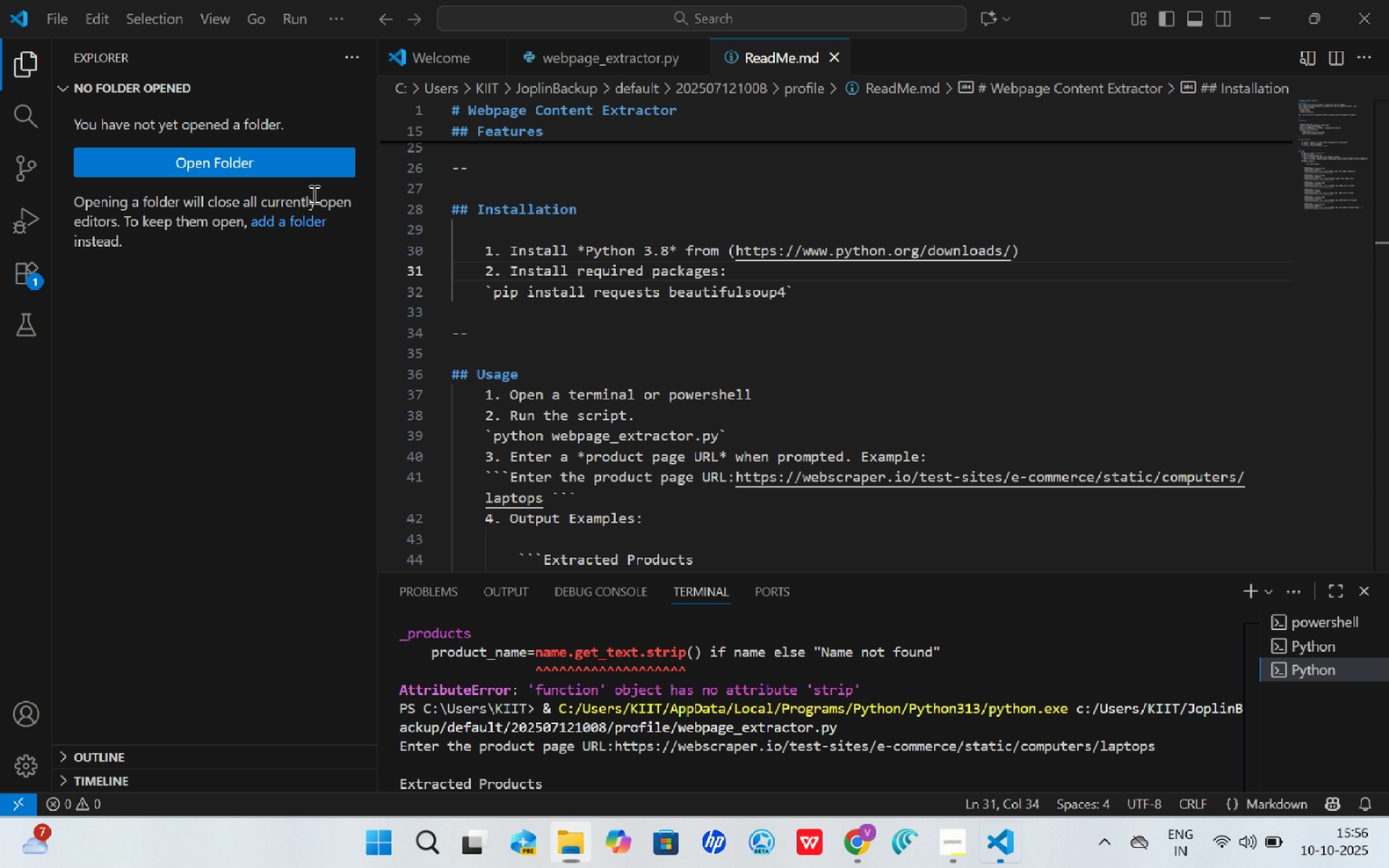 
left_click([560, 846])
 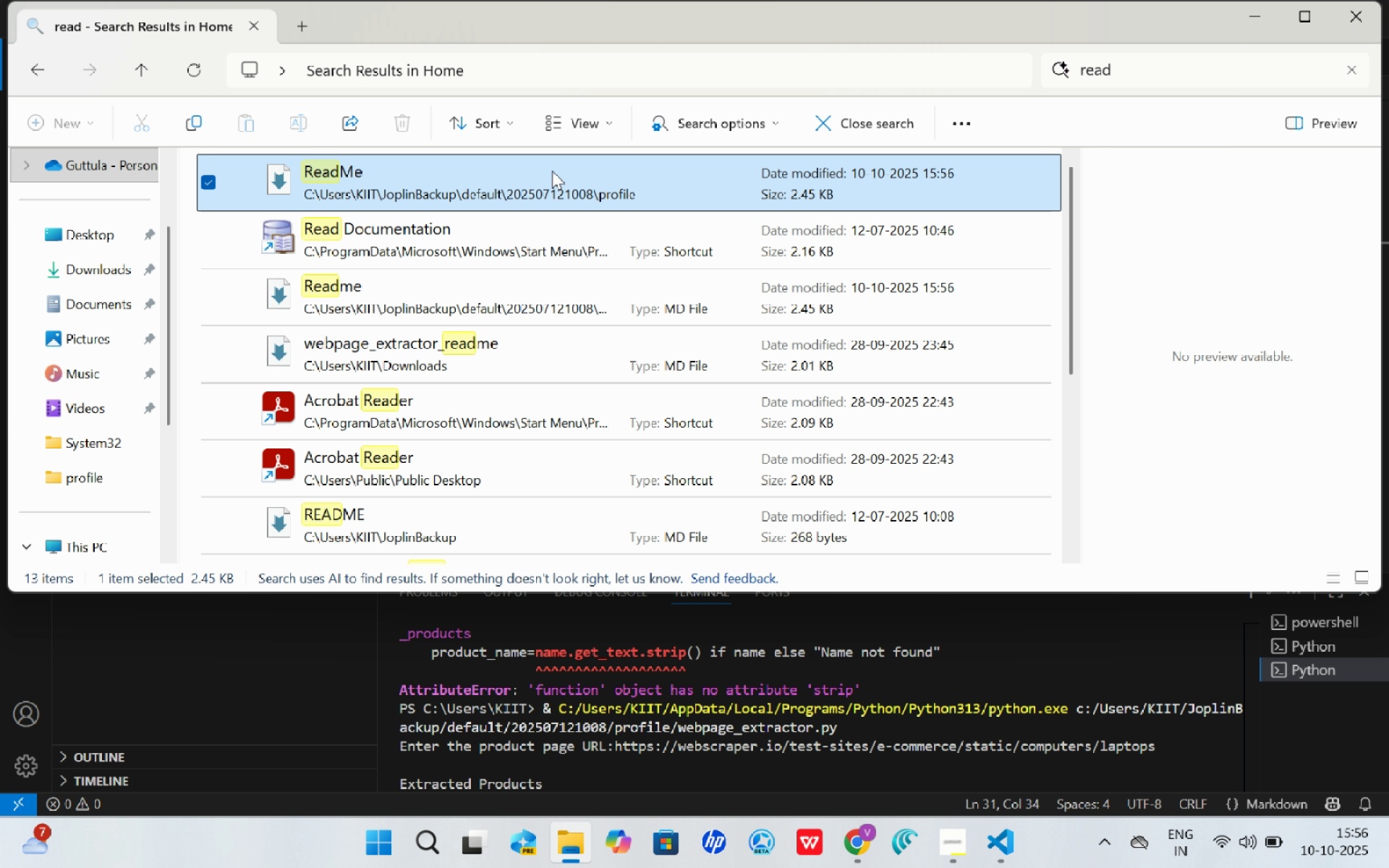 
right_click([550, 171])
 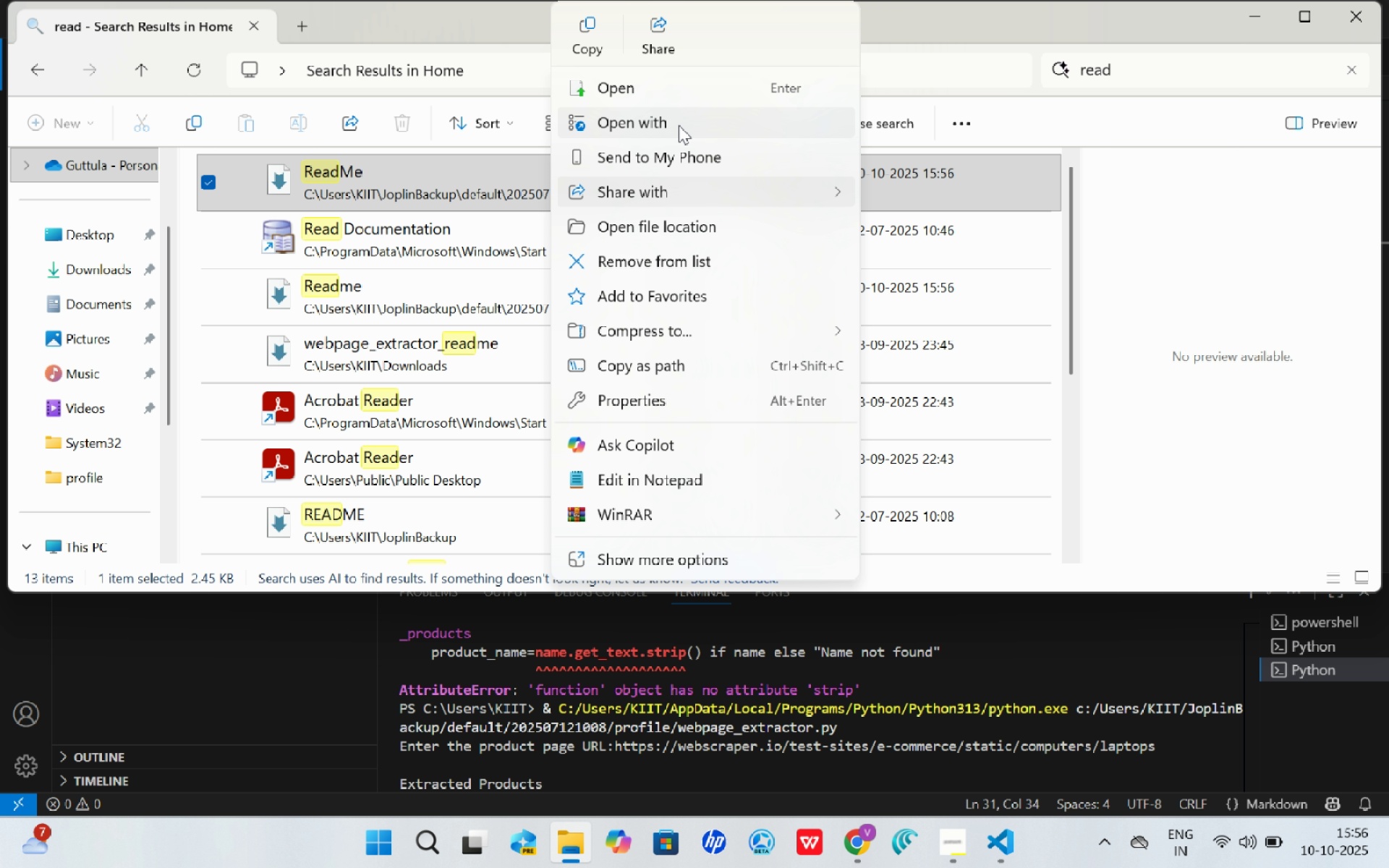 
left_click([679, 114])
 